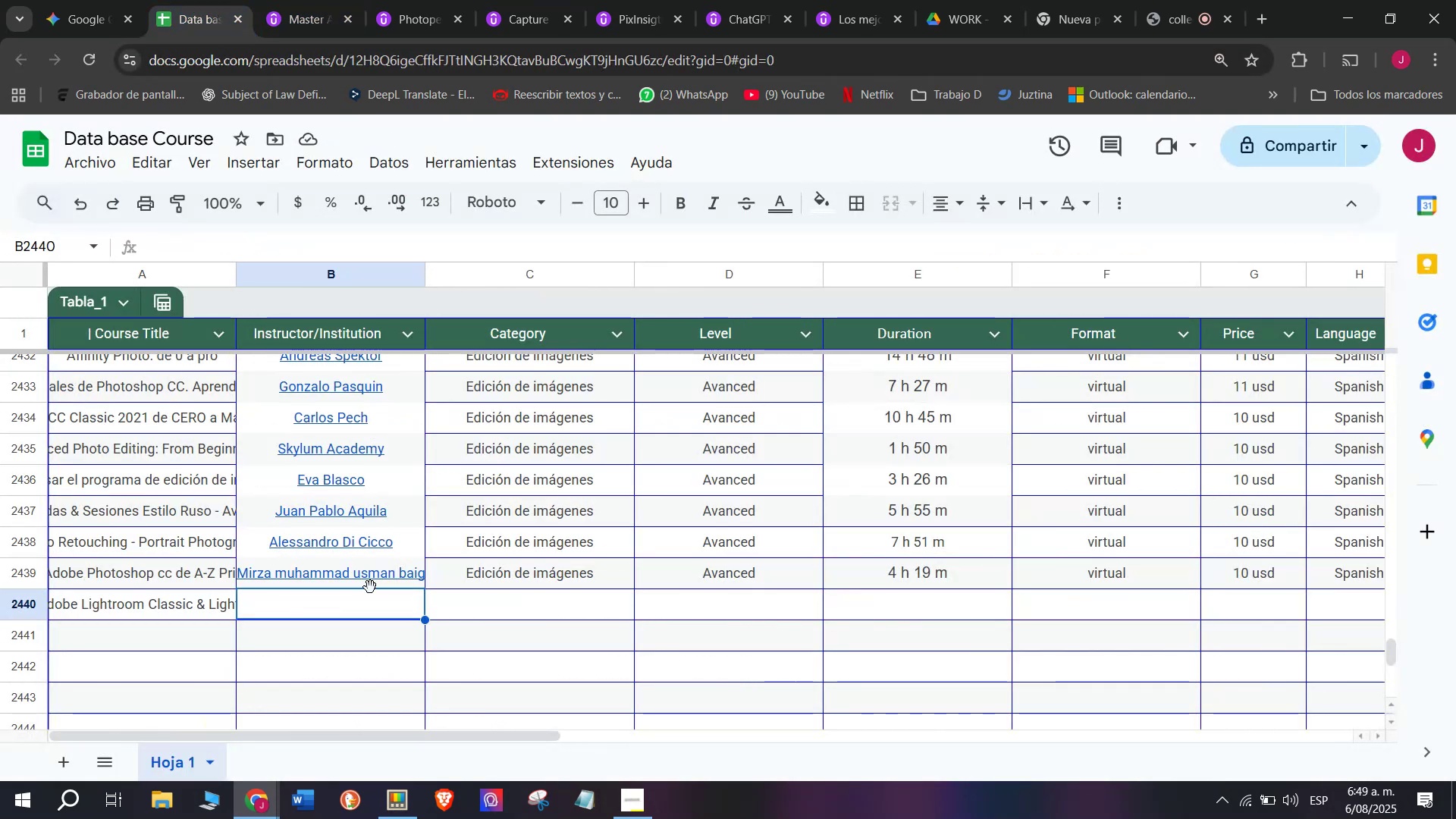 
key(Control+V)
 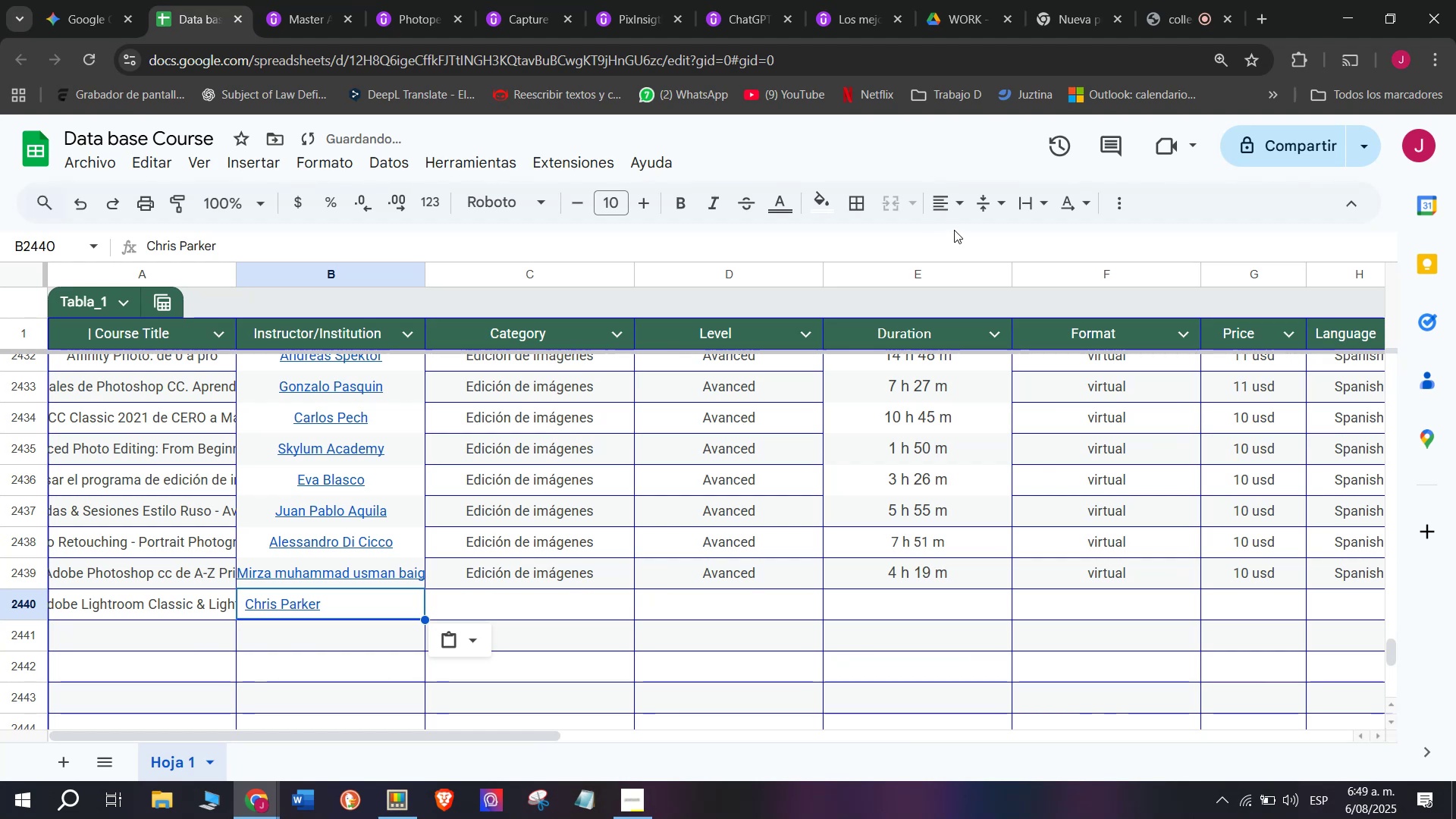 
left_click([962, 210])
 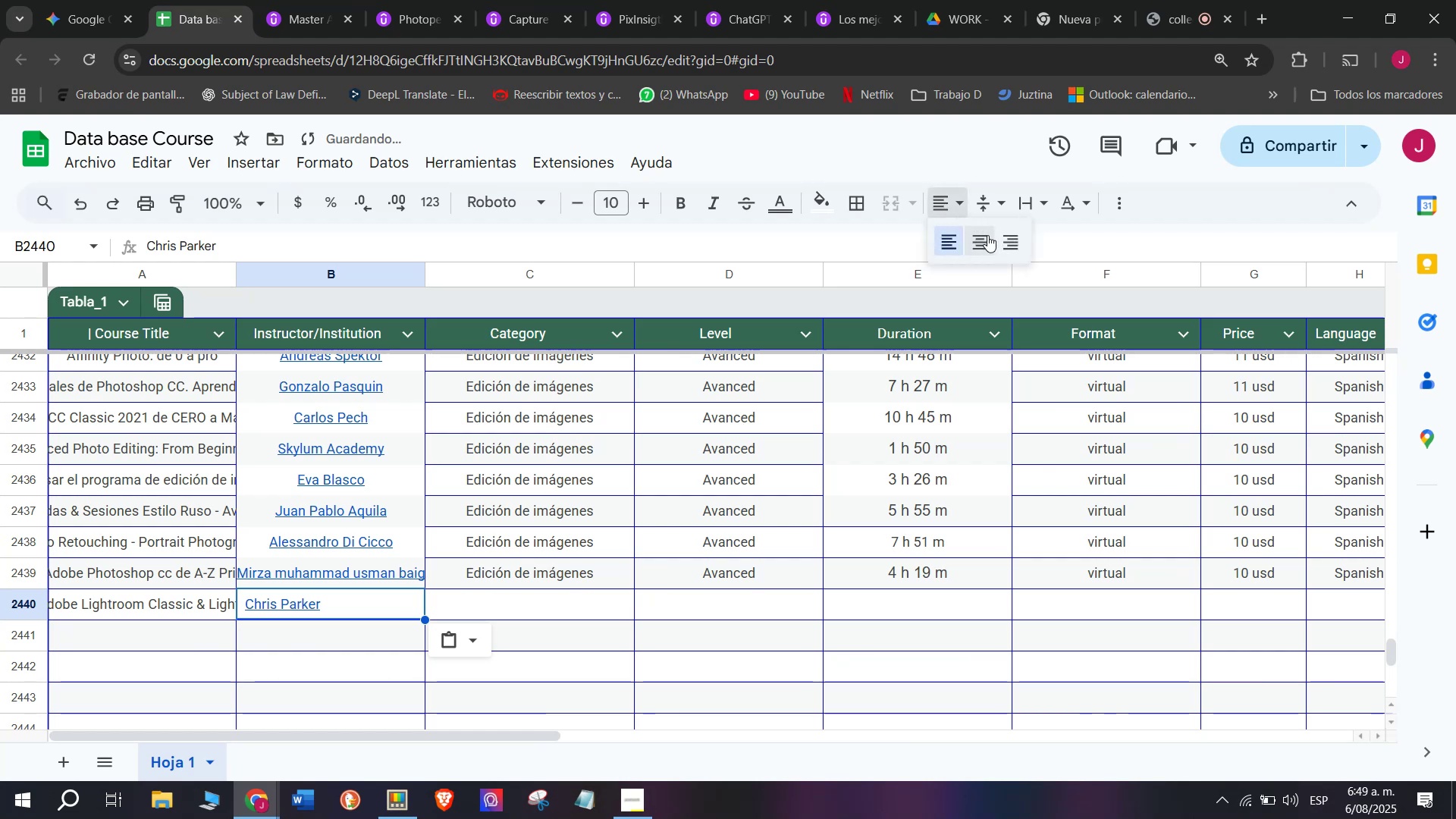 
left_click([987, 235])
 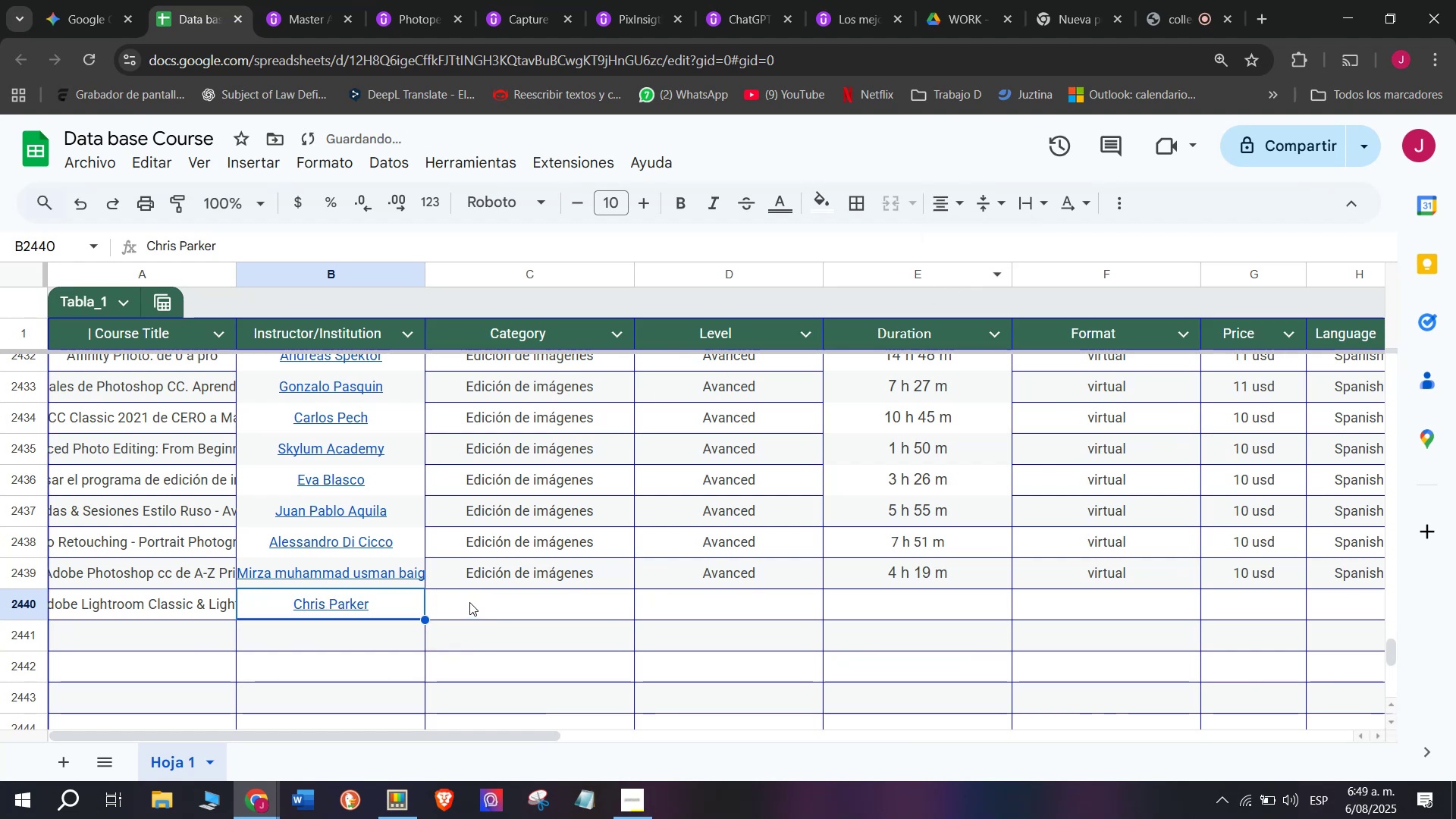 
left_click([494, 571])
 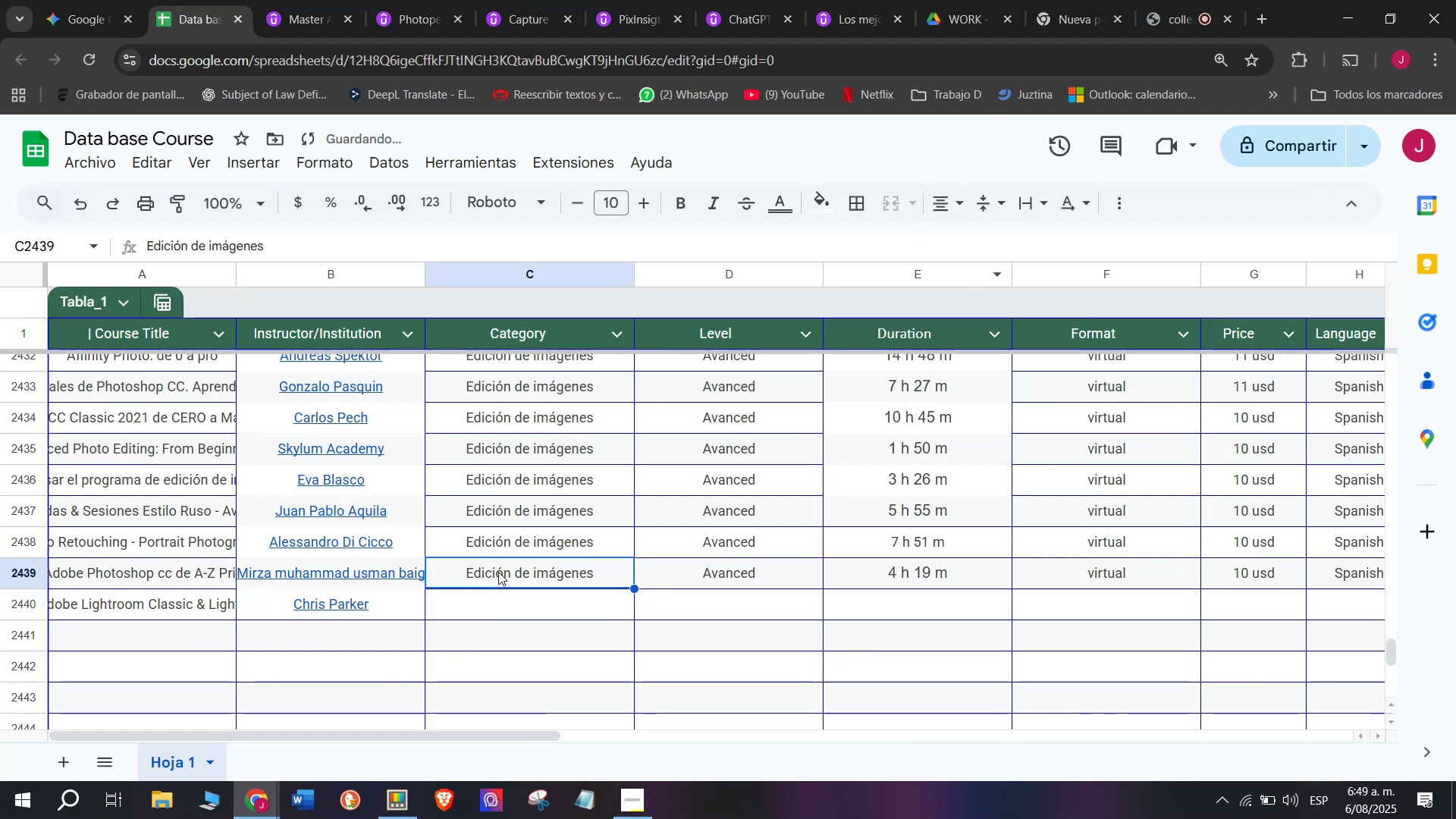 
key(Control+ControlLeft)
 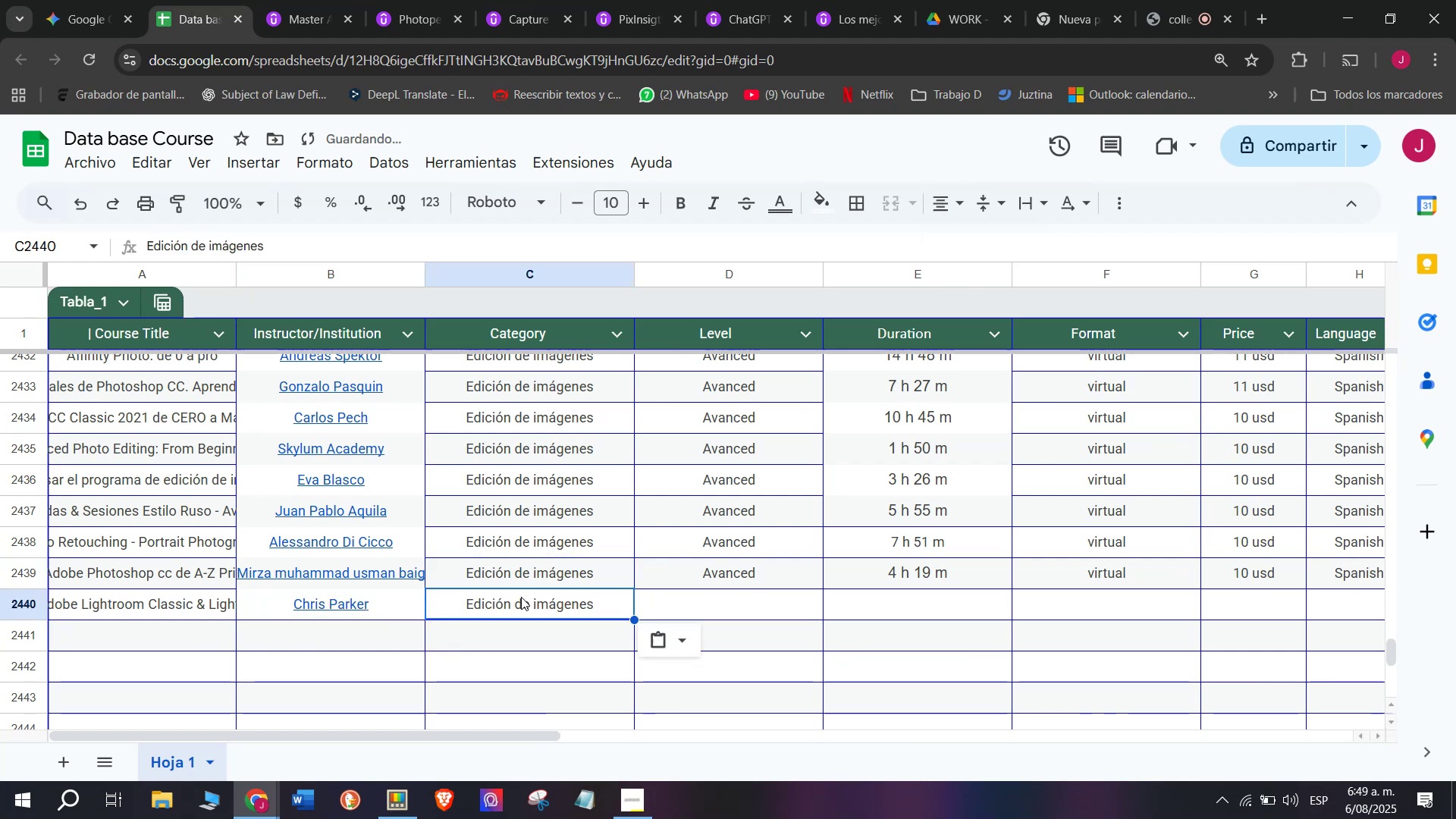 
key(Break)
 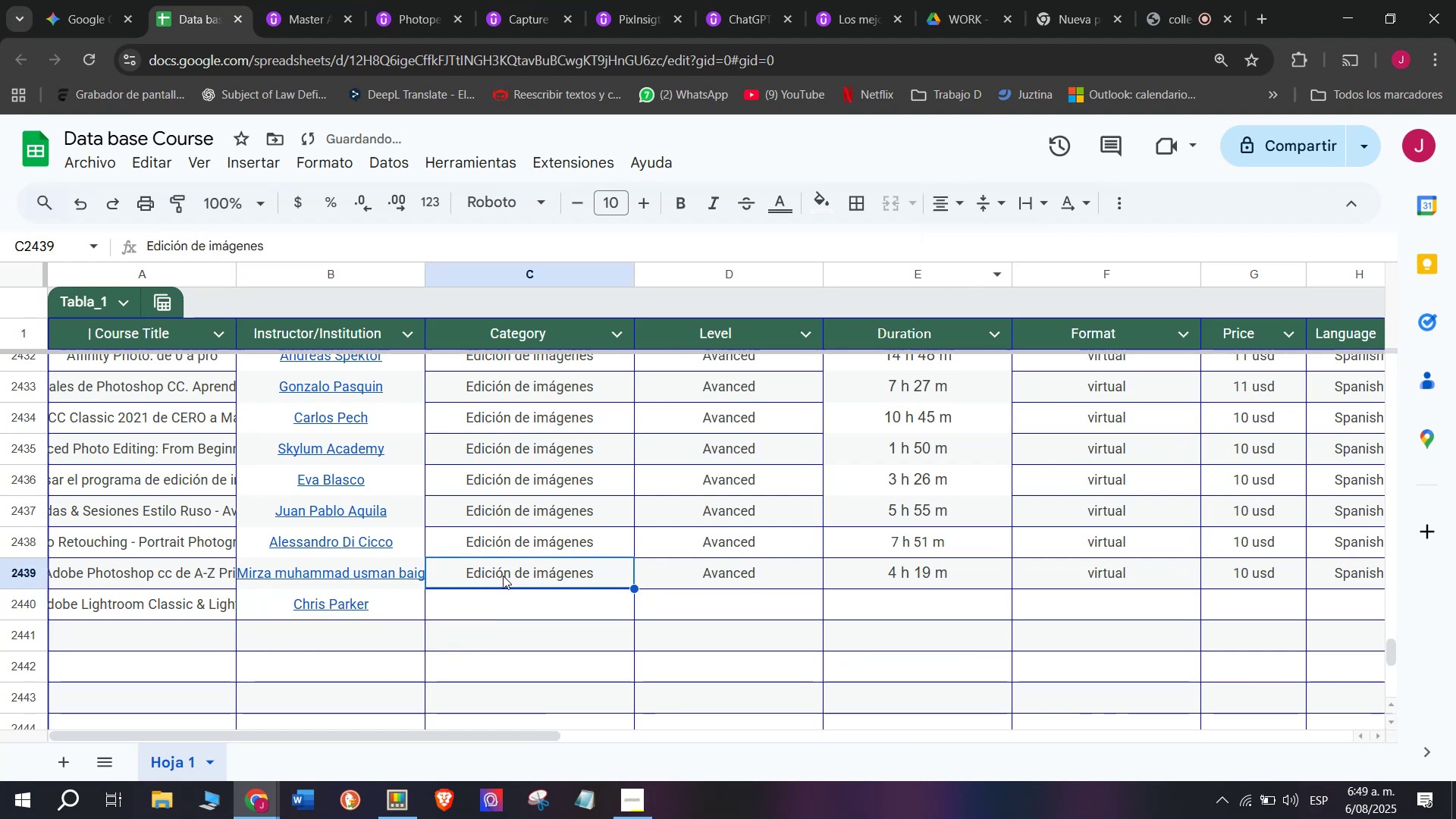 
key(Control+C)
 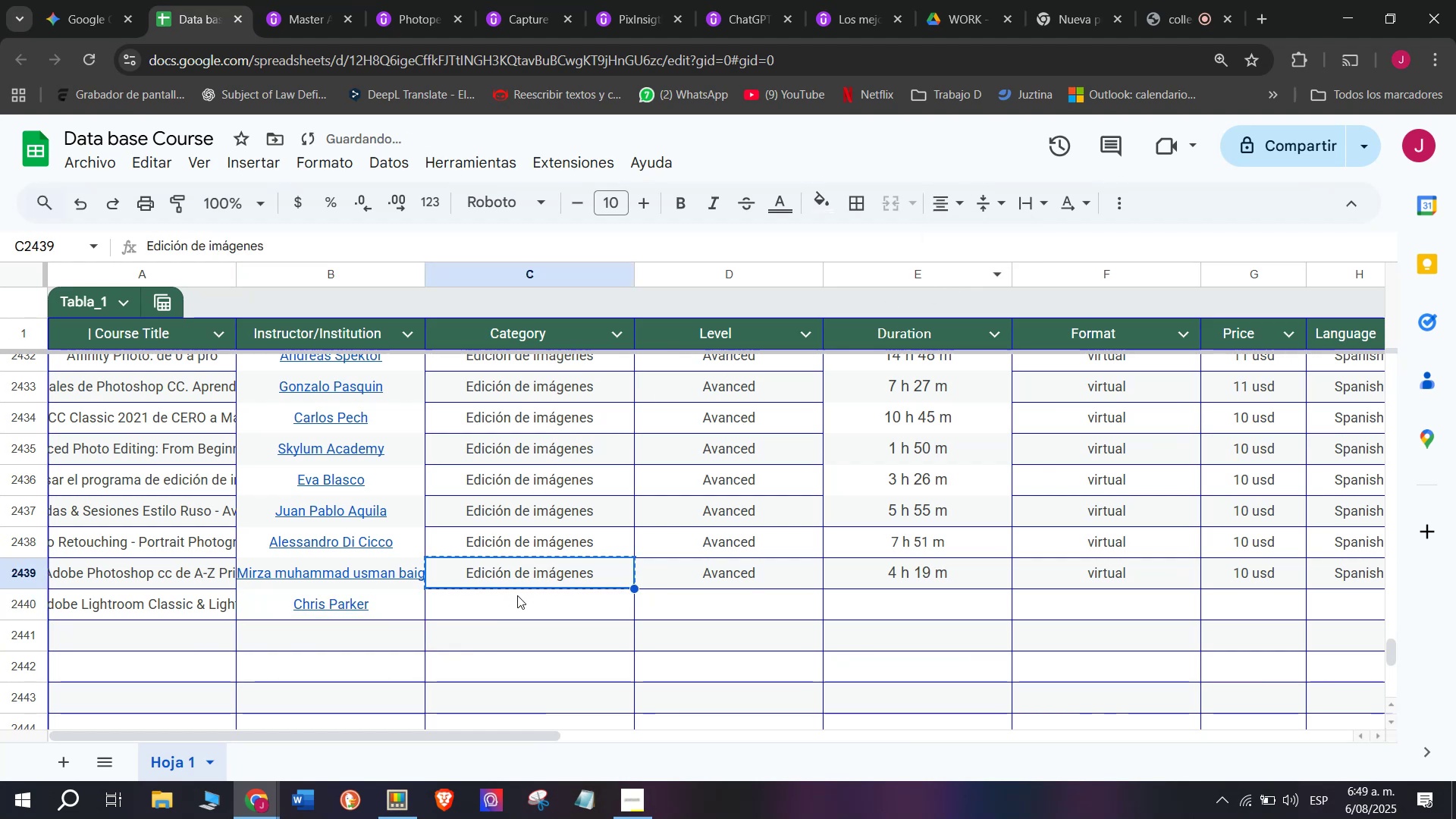 
left_click([517, 595])
 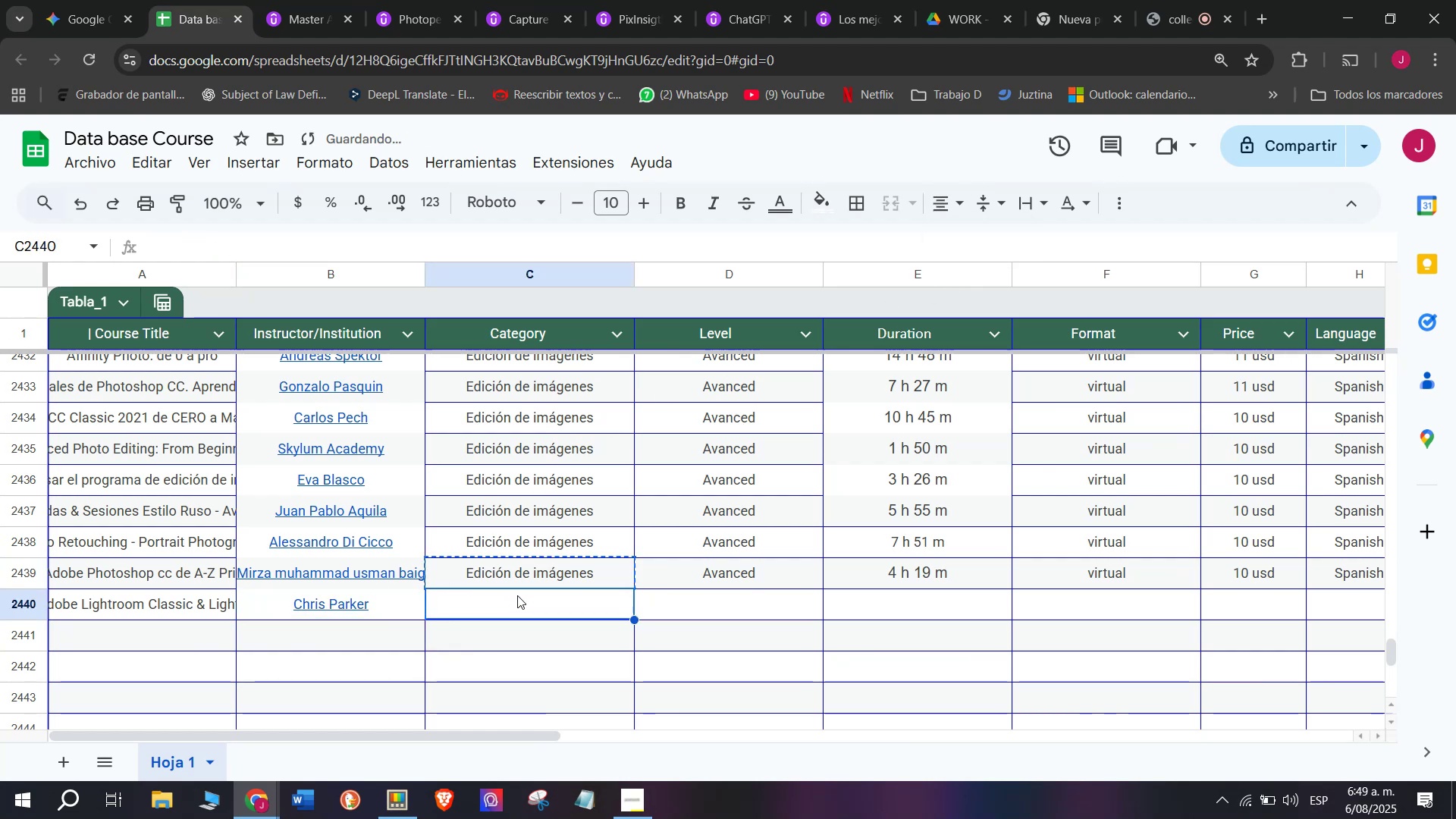 
key(Control+ControlLeft)
 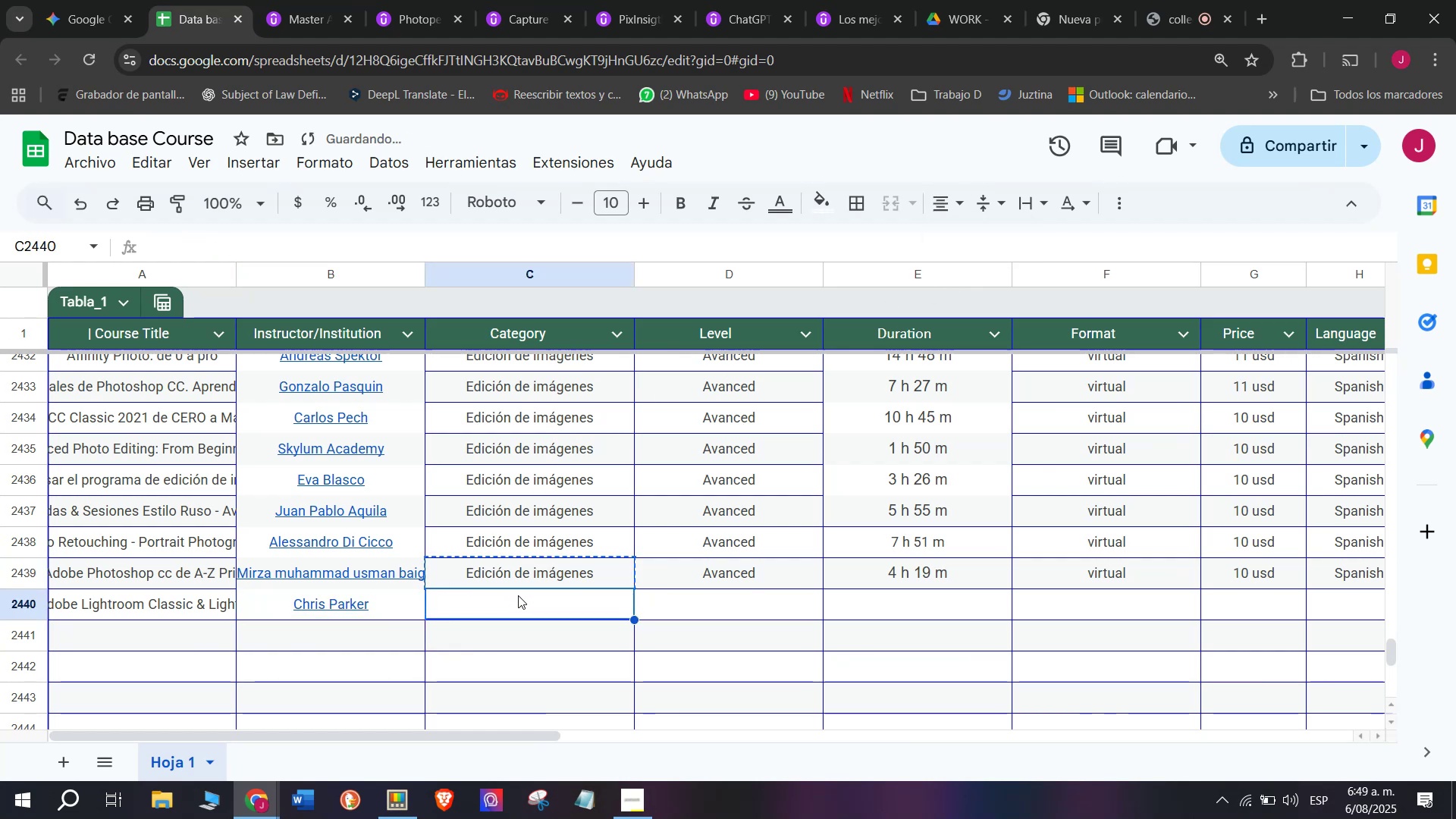 
key(Z)
 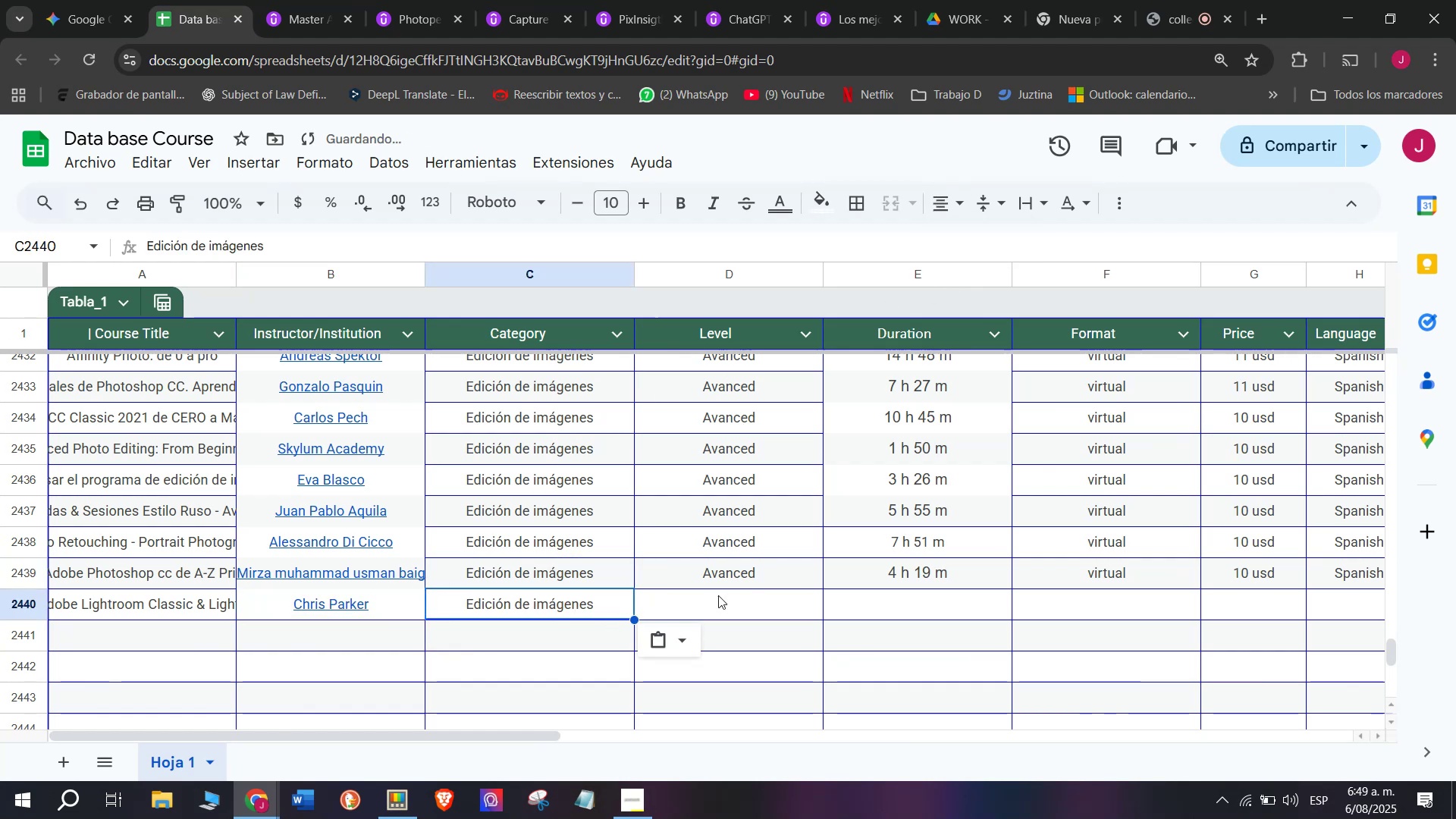 
key(Control+V)
 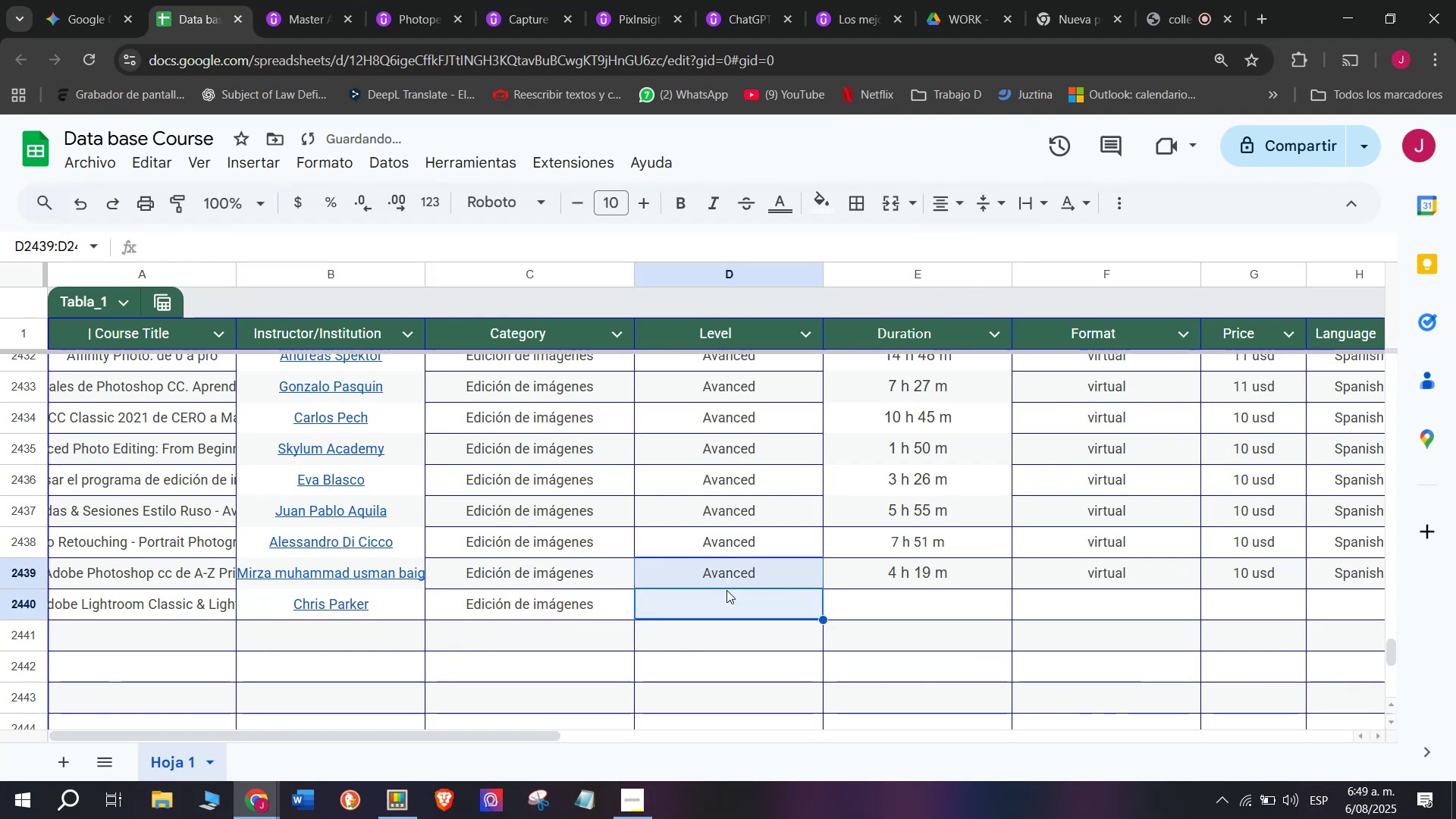 
left_click([736, 573])
 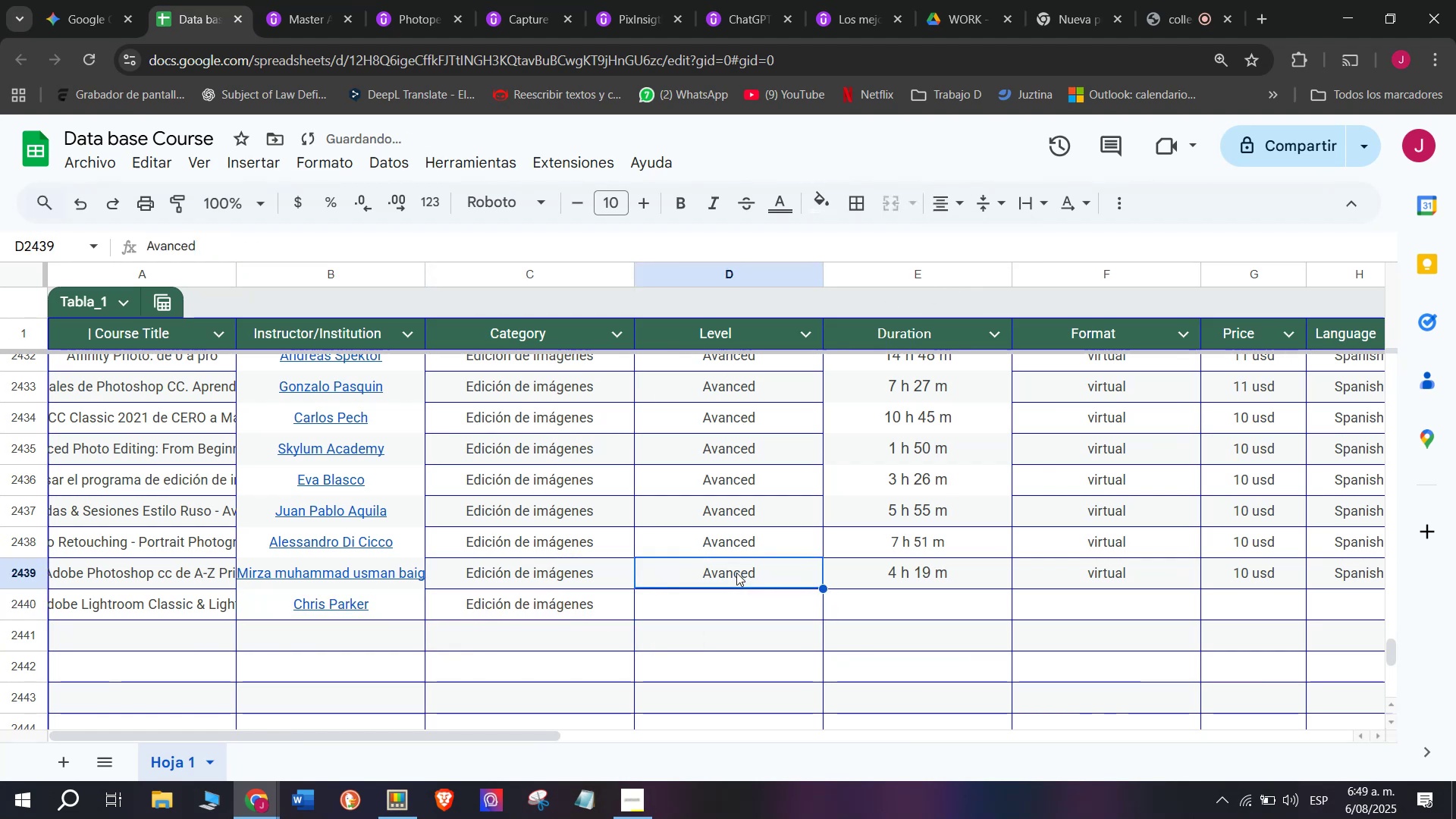 
key(Break)
 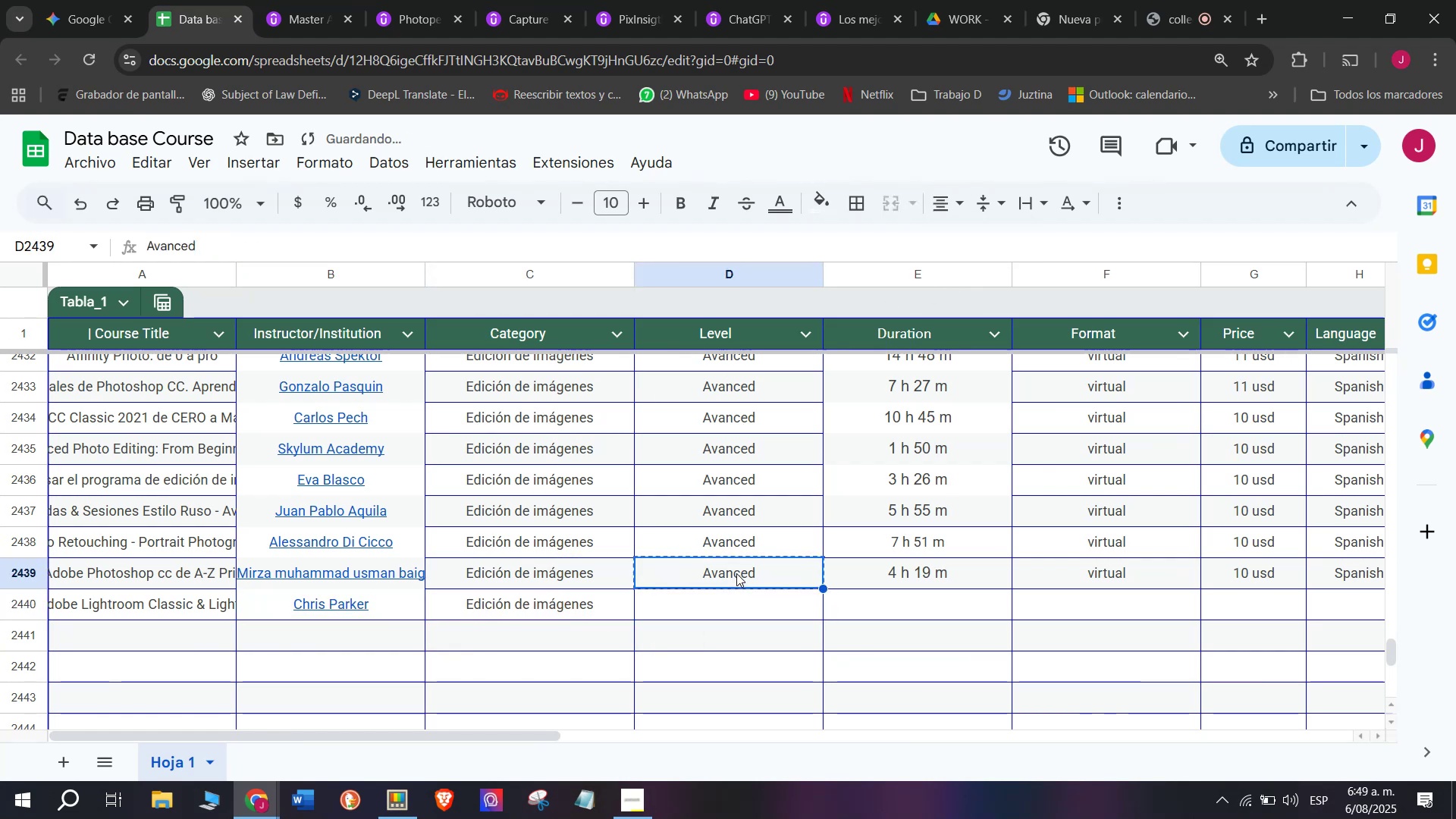 
key(Control+ControlLeft)
 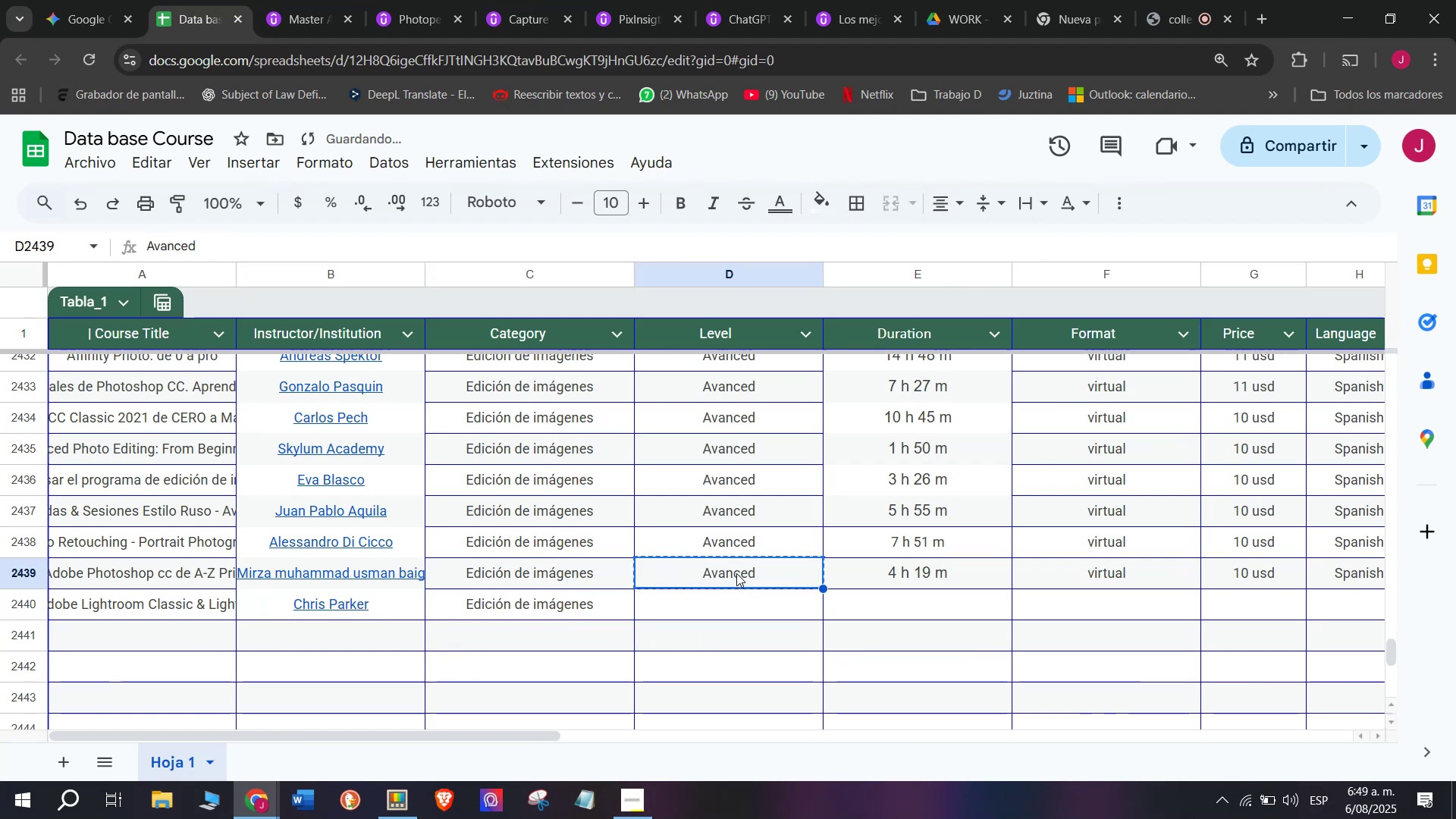 
key(Control+C)
 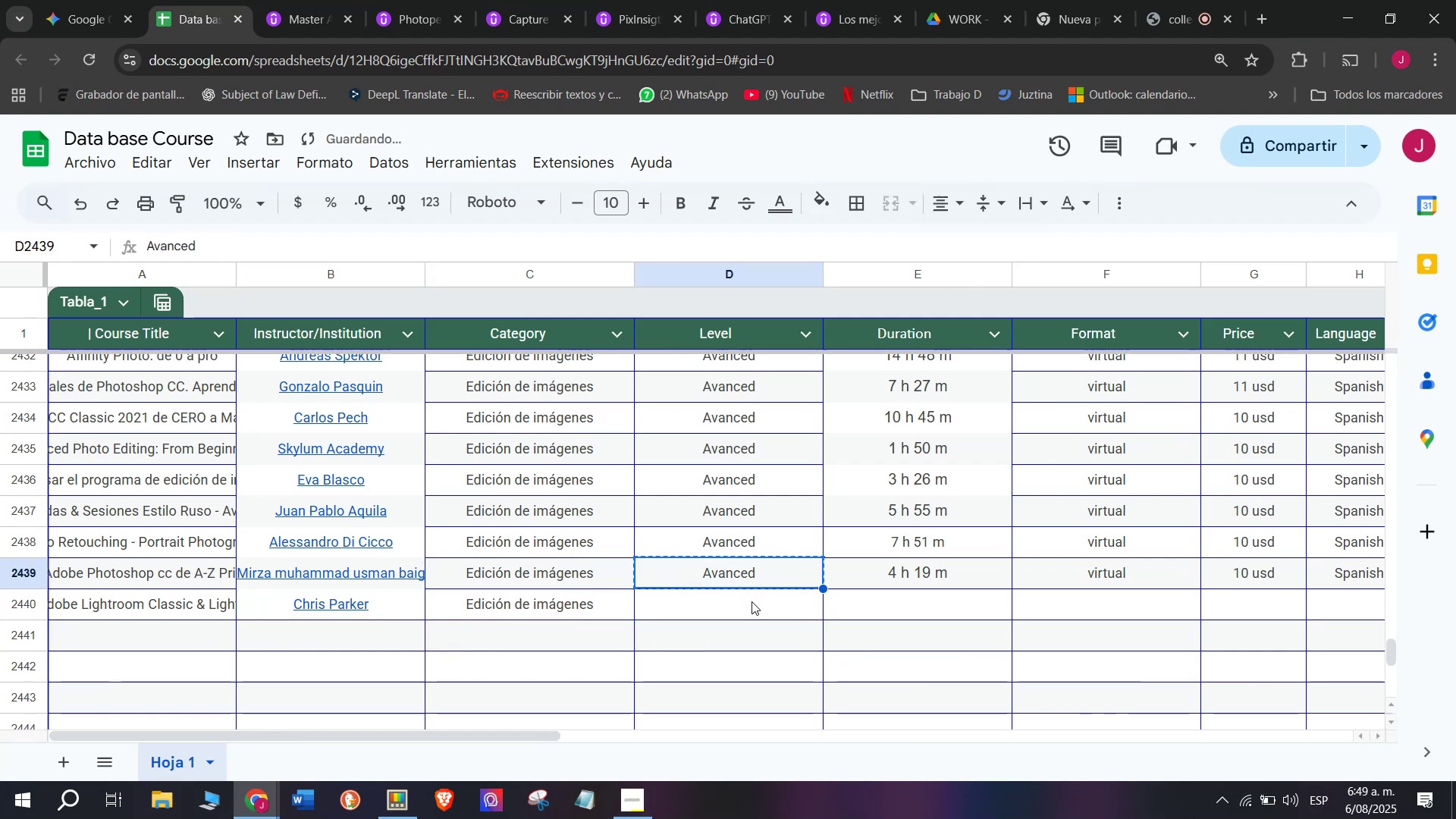 
left_click([752, 601])
 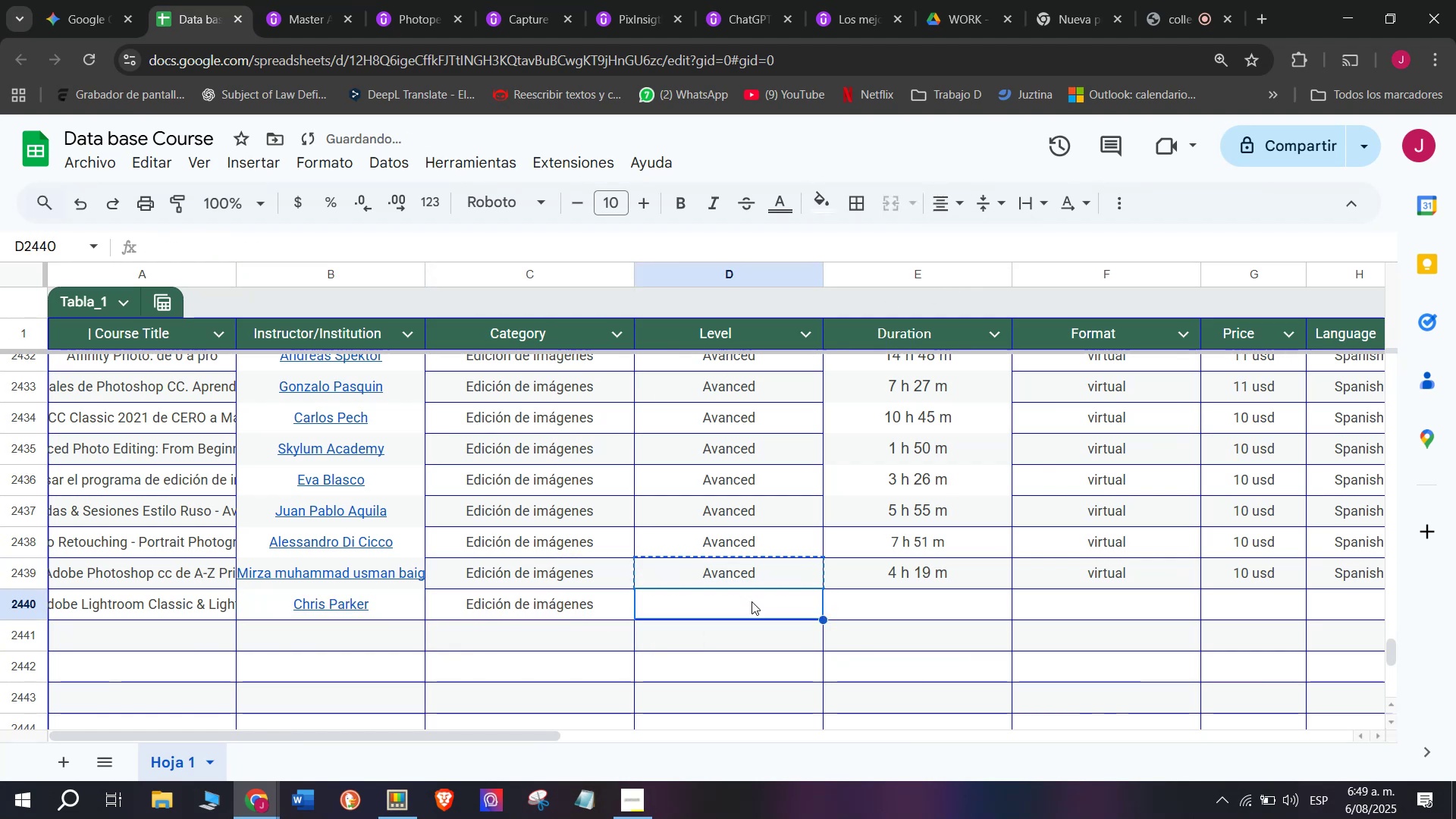 
key(Control+ControlLeft)
 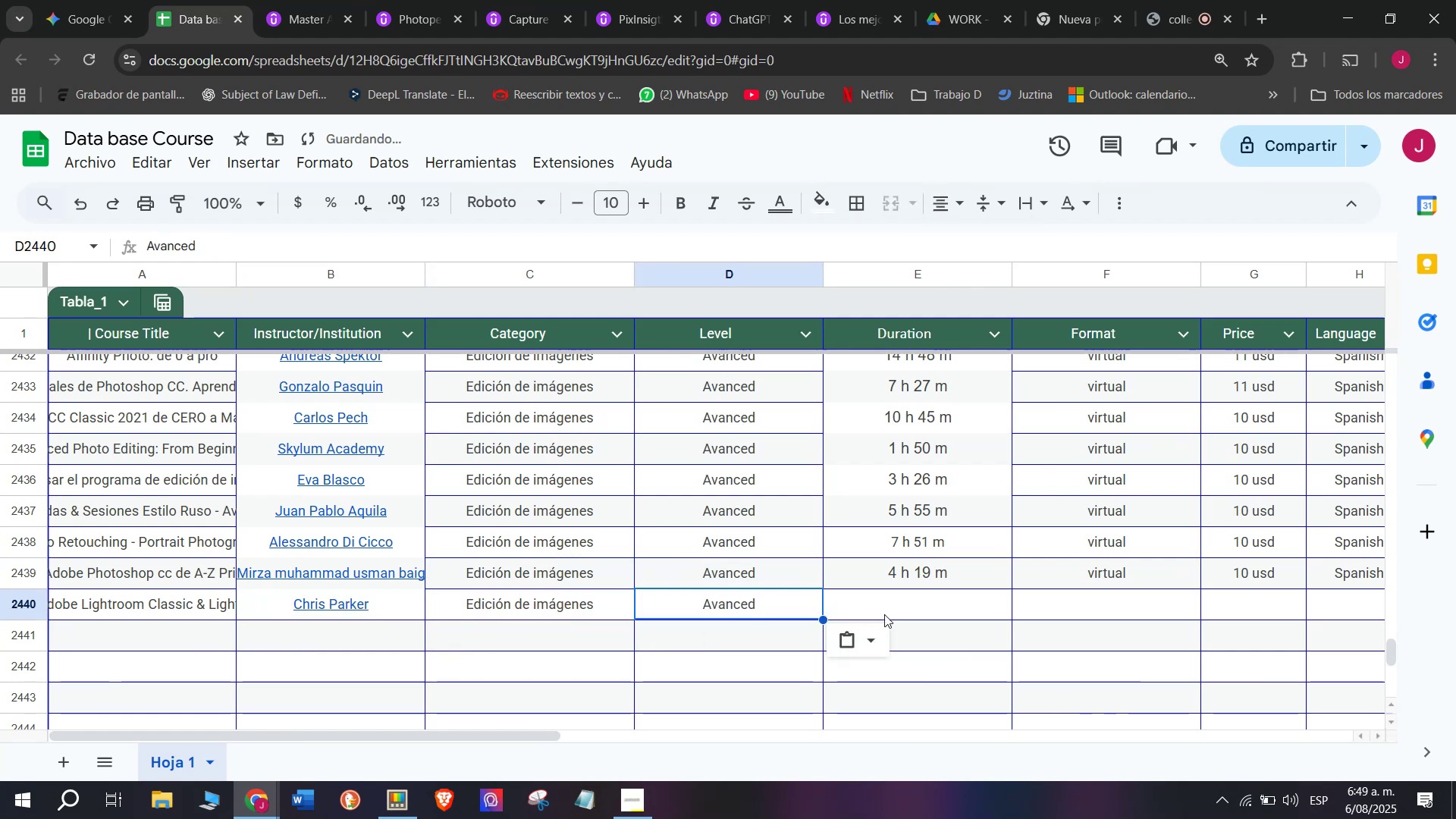 
key(Z)
 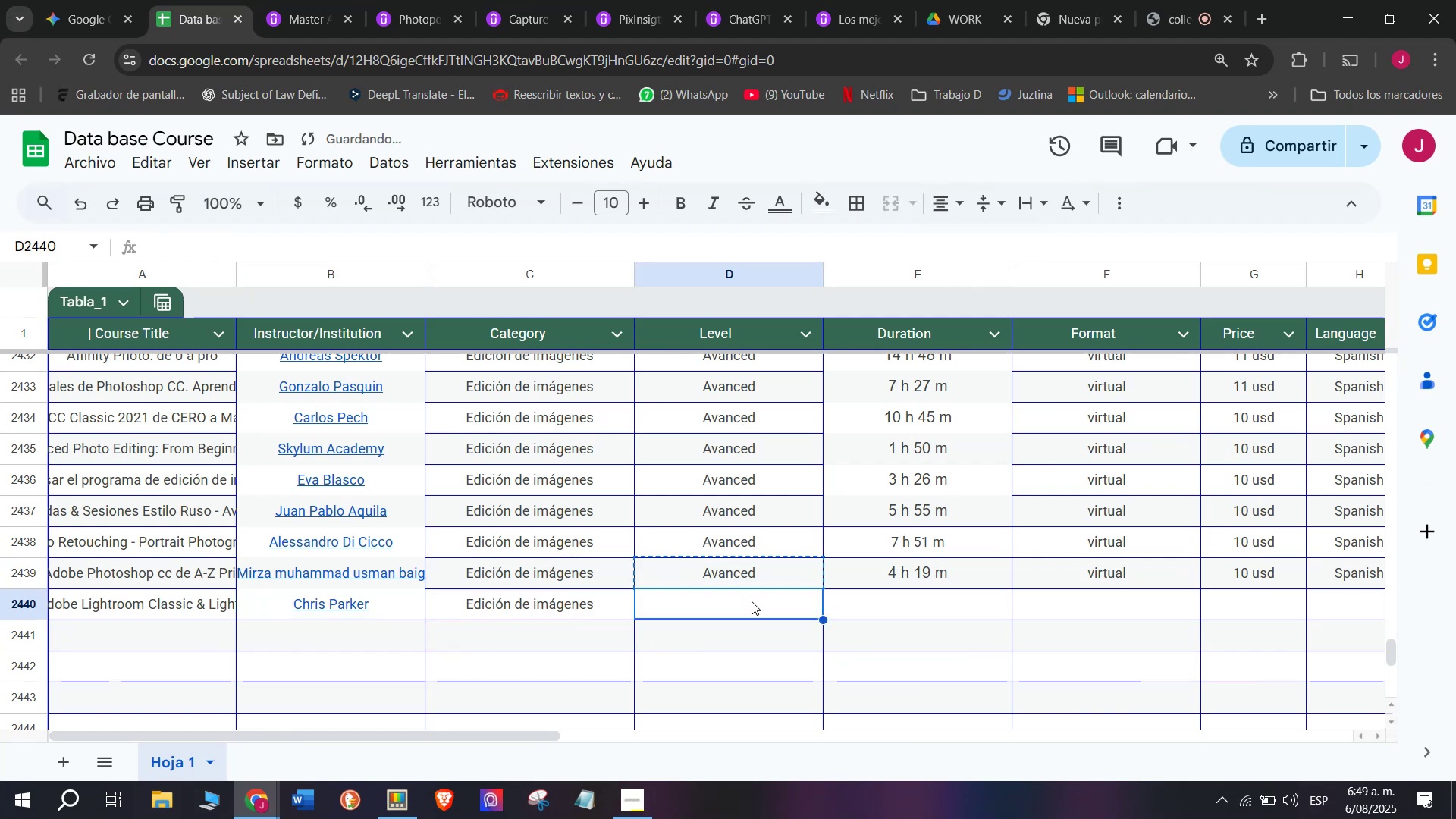 
key(Control+V)
 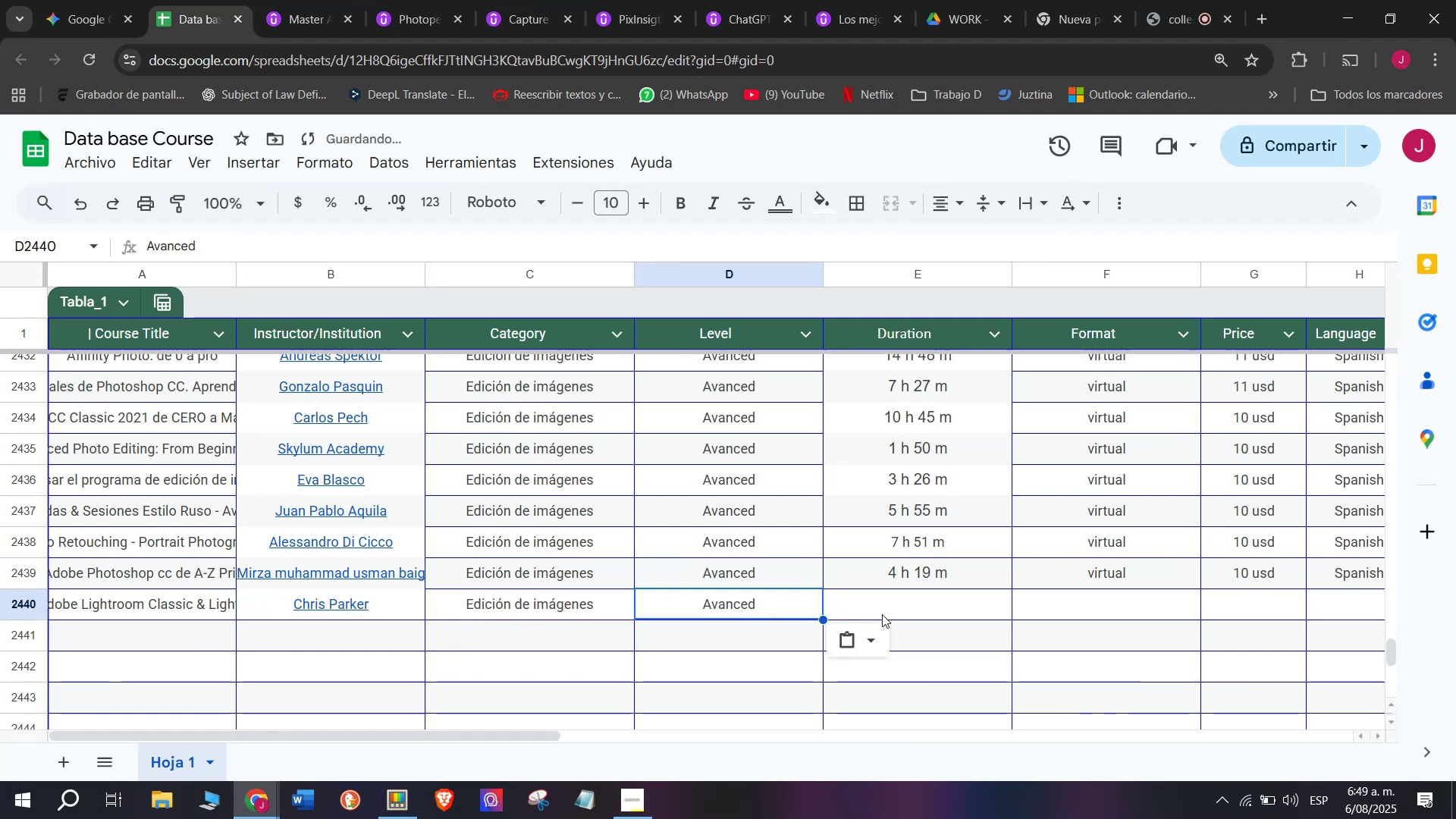 
left_click([884, 614])
 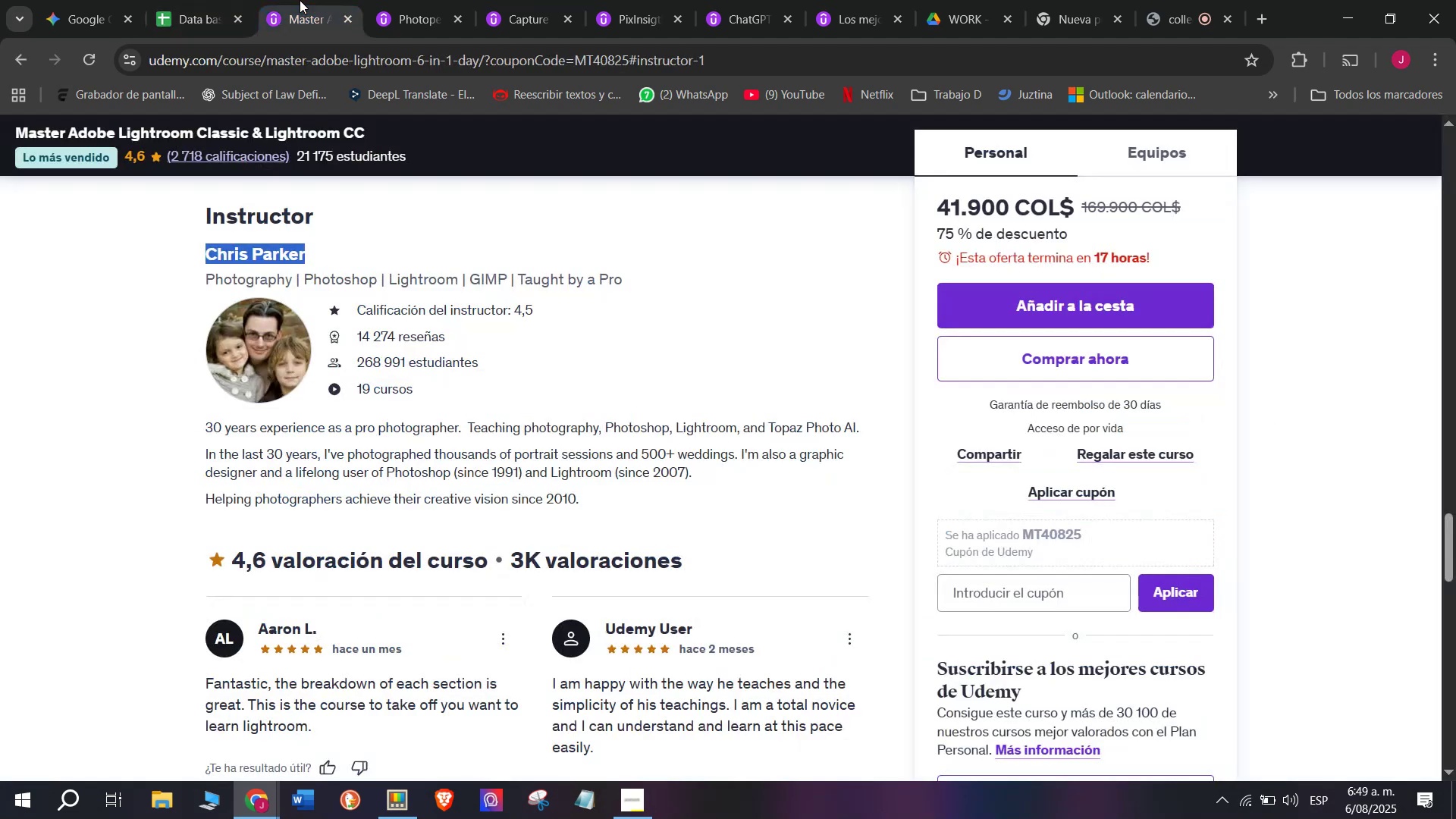 
scroll: coordinate [384, 608], scroll_direction: up, amount: 13.0
 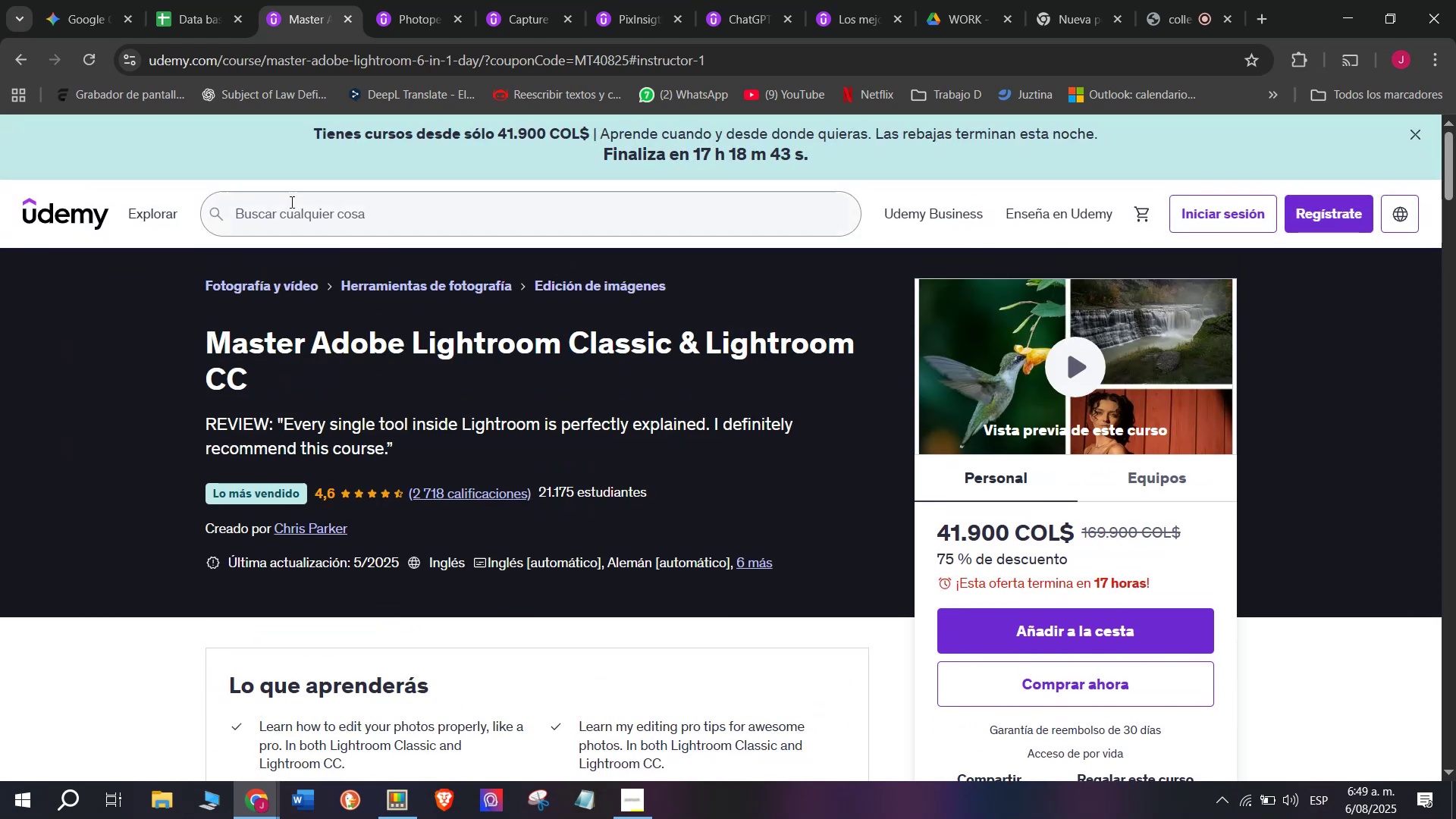 
left_click([200, 0])
 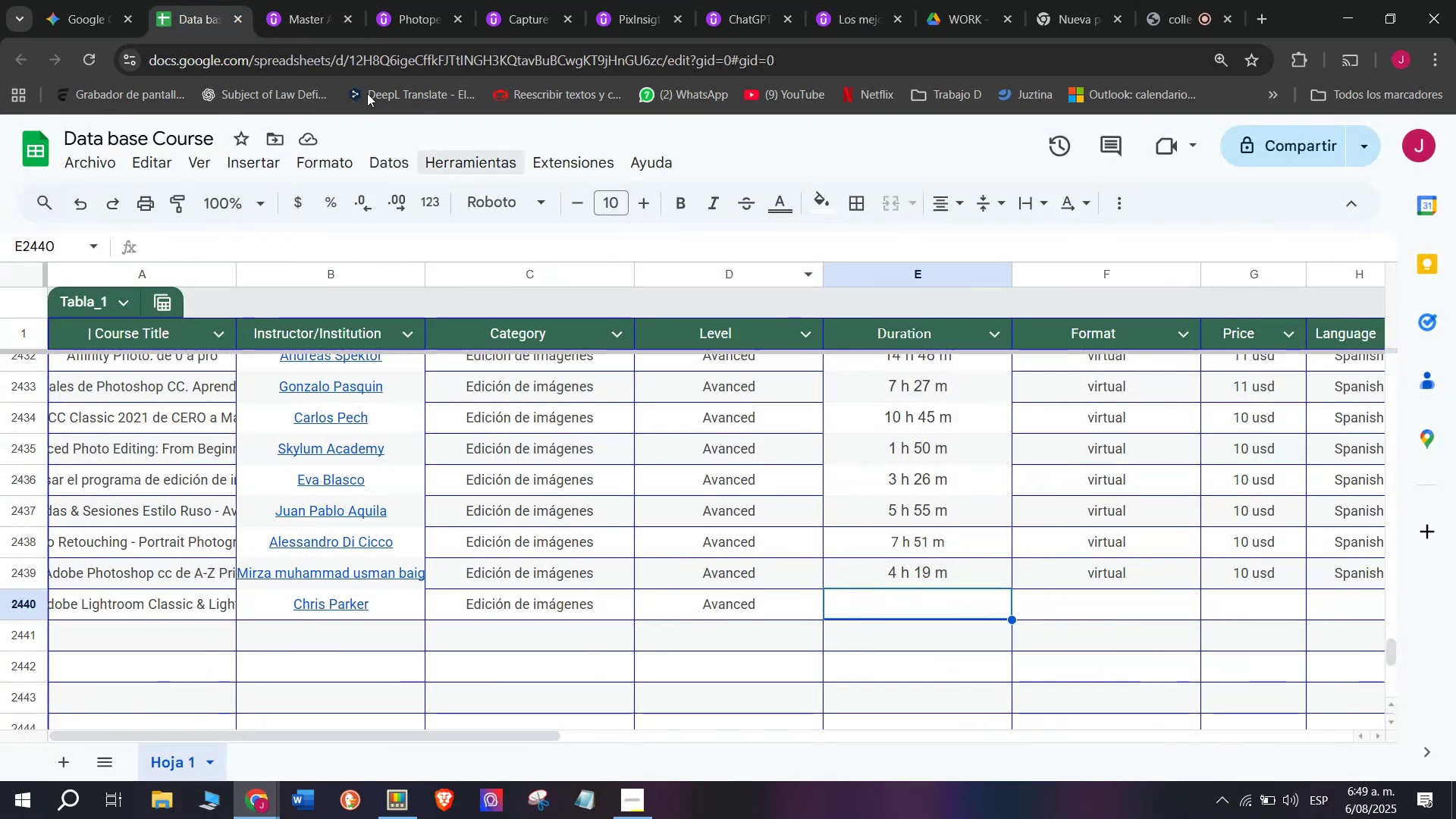 
left_click_drag(start_coordinate=[290, 12], to_coordinate=[293, 17])
 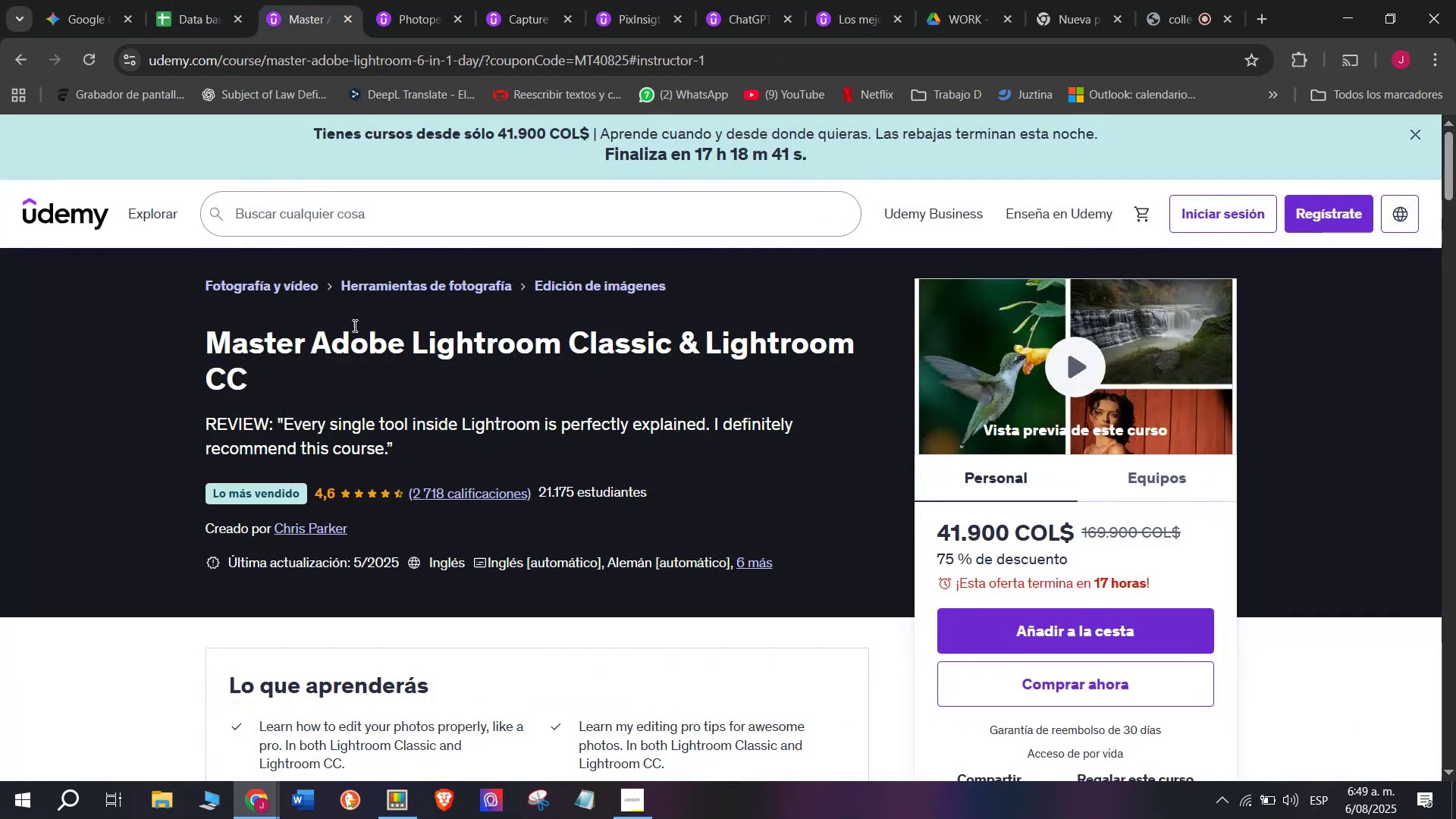 
scroll: coordinate [391, 439], scroll_direction: down, amount: 3.0
 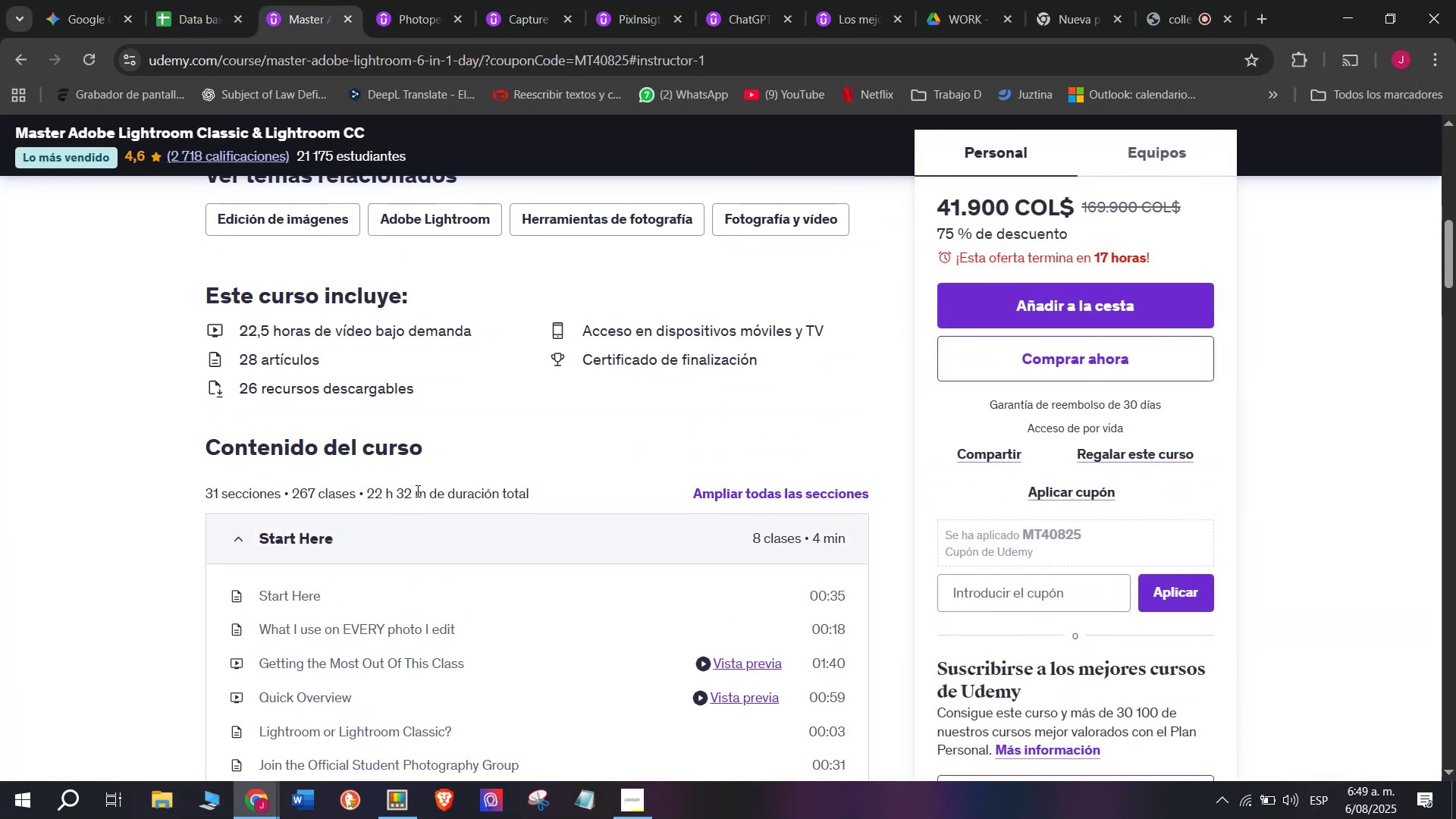 
left_click_drag(start_coordinate=[425, 494], to_coordinate=[367, 491])
 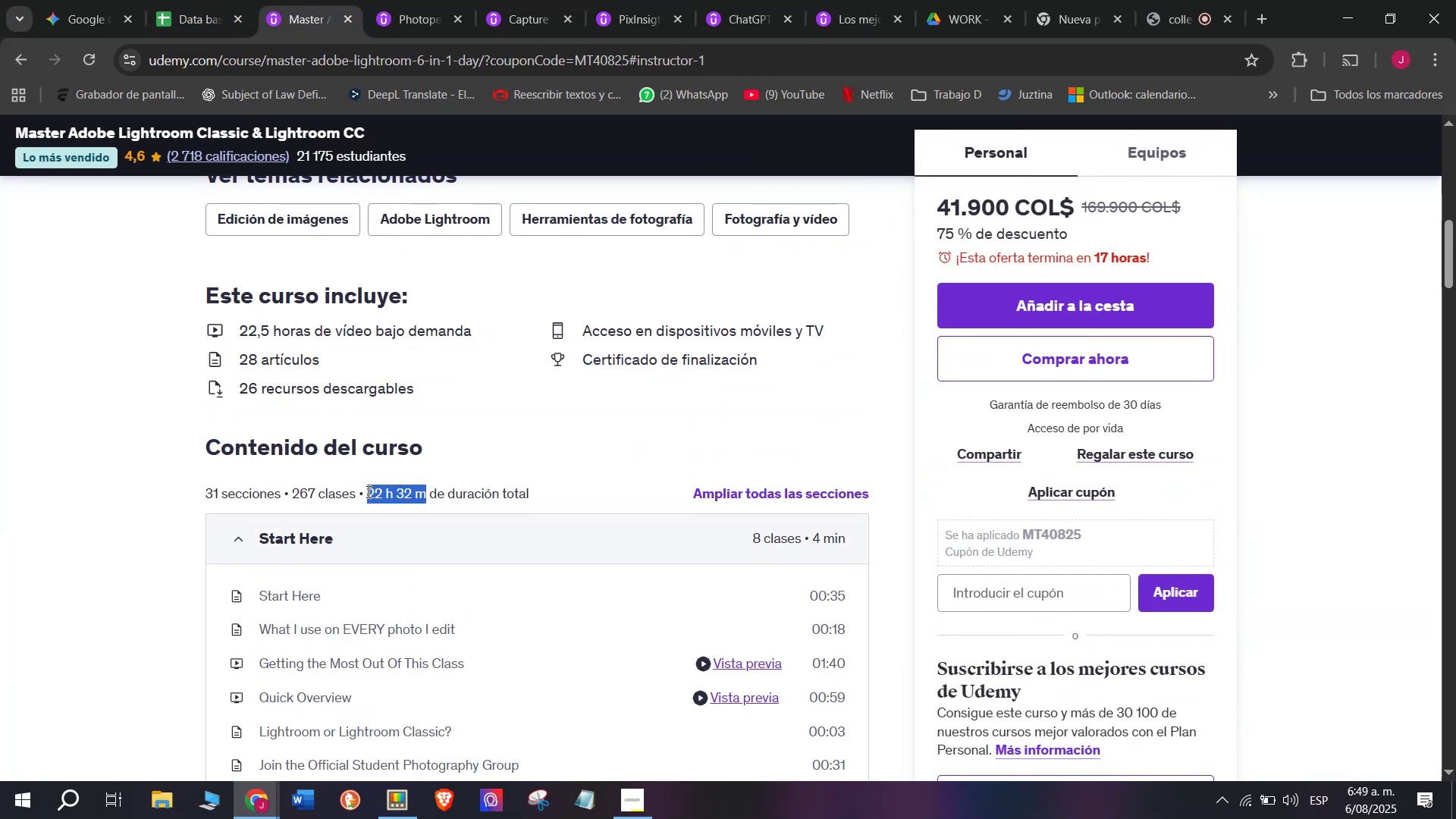 
key(Control+ControlLeft)
 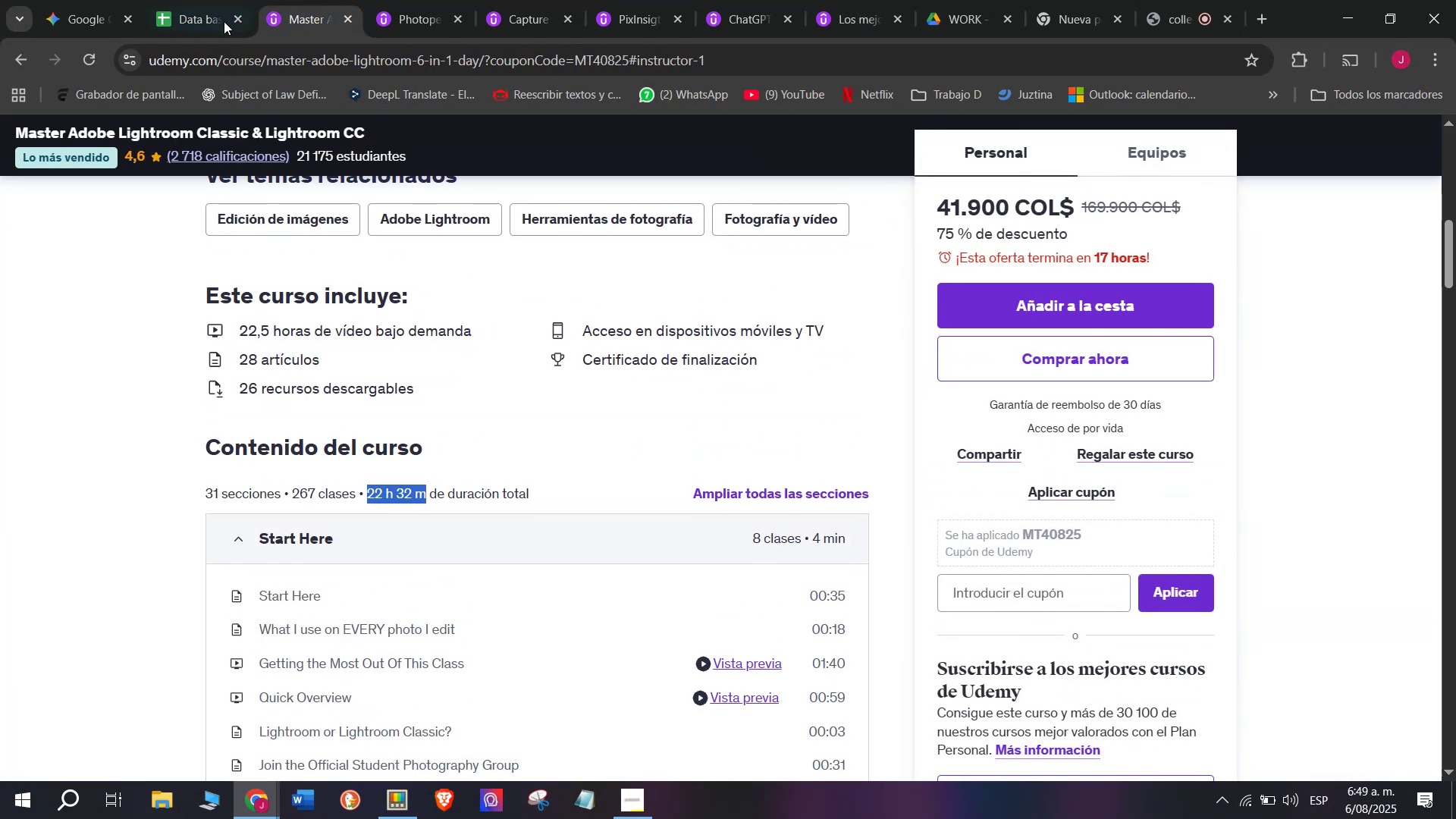 
key(Break)
 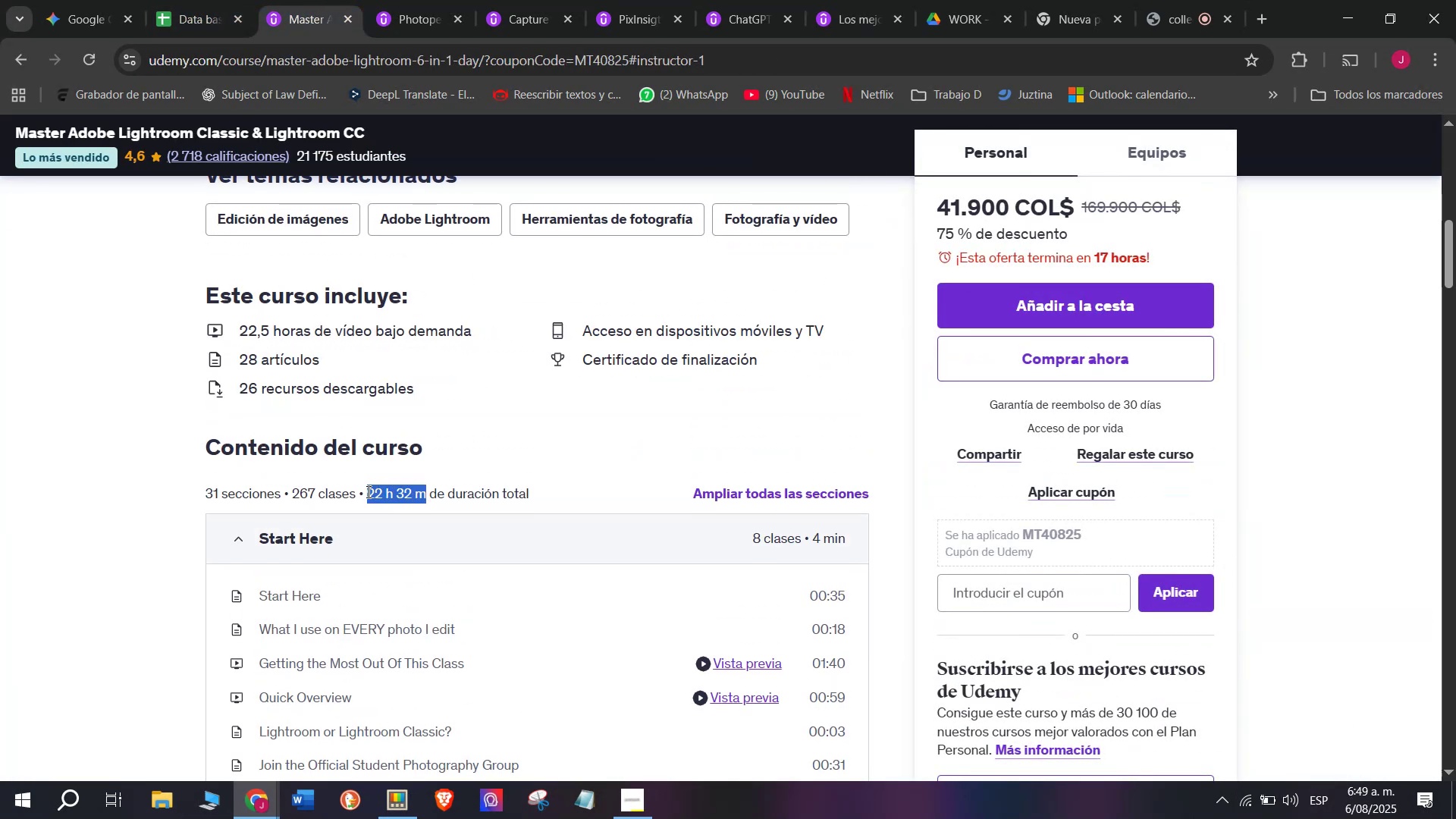 
key(Control+C)
 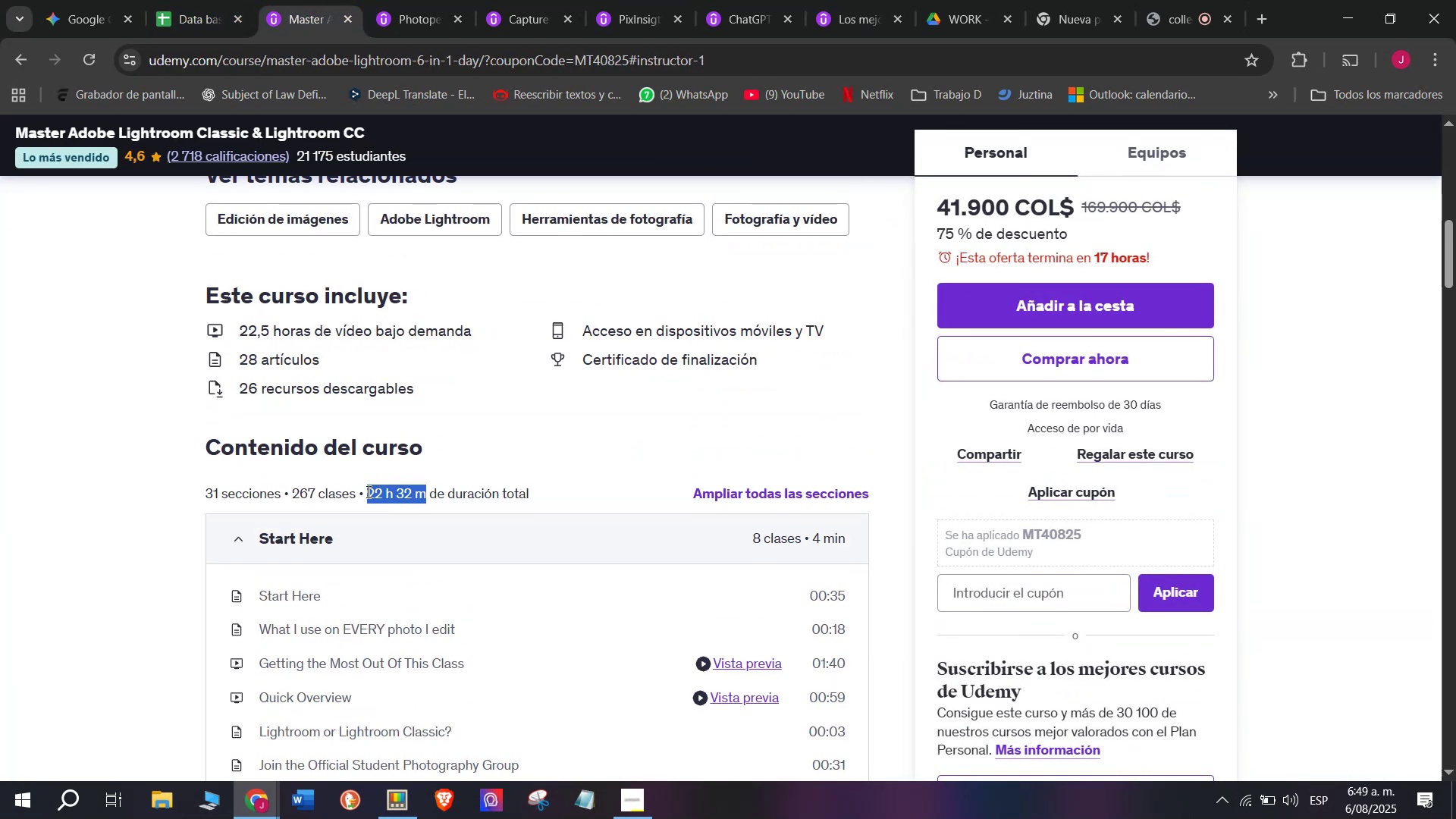 
key(Break)
 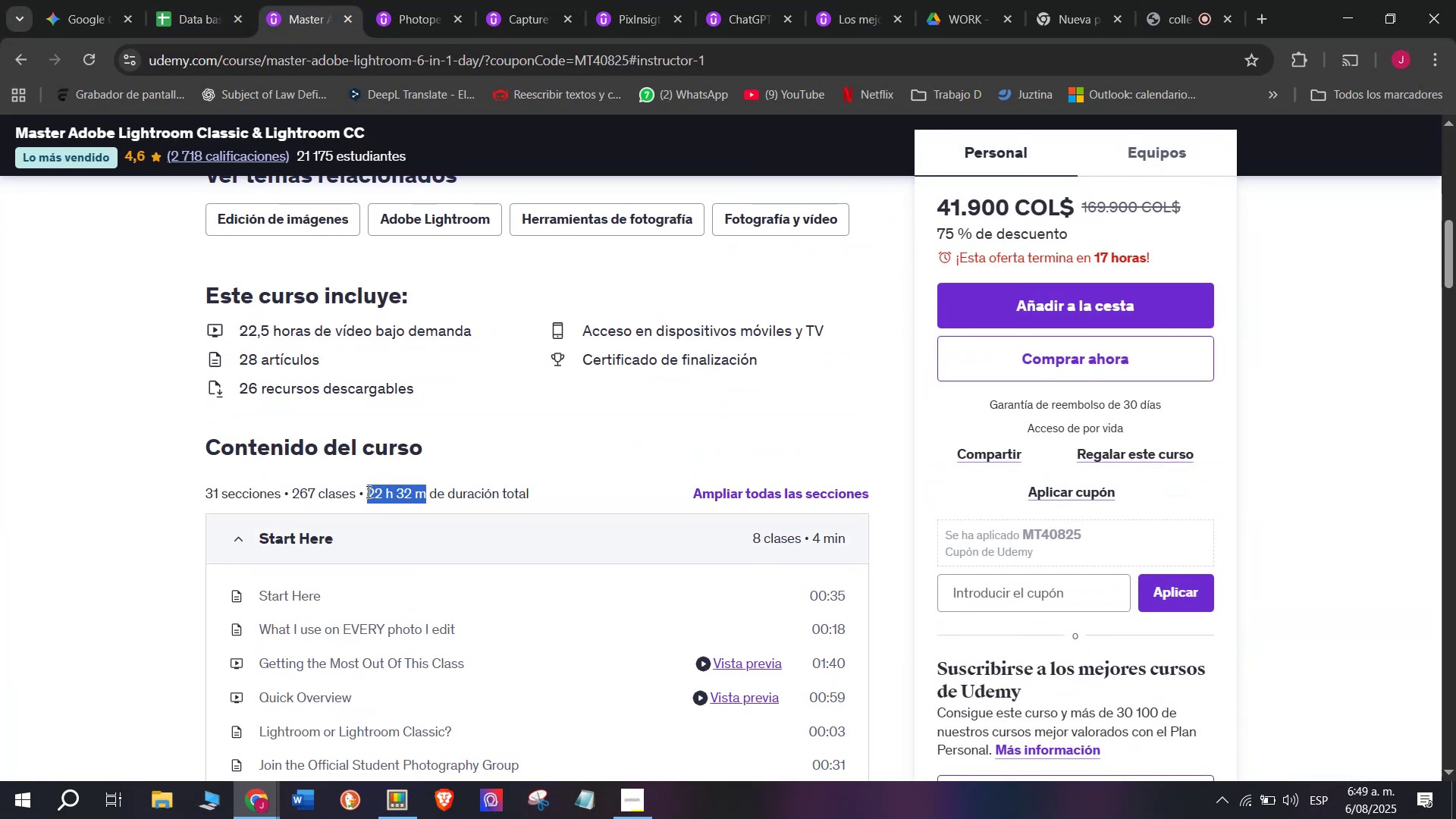 
key(Control+ControlLeft)
 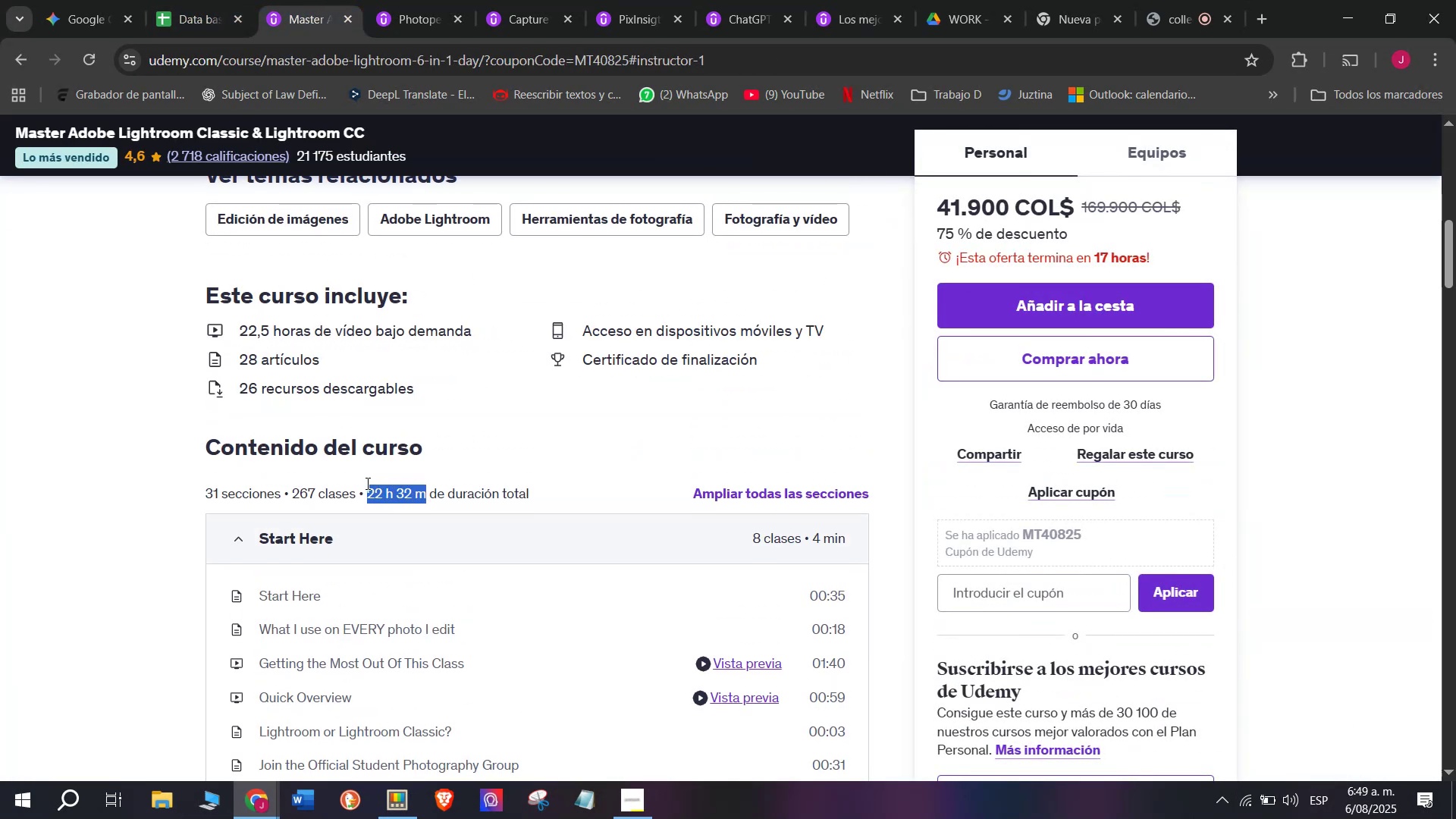 
key(Control+C)
 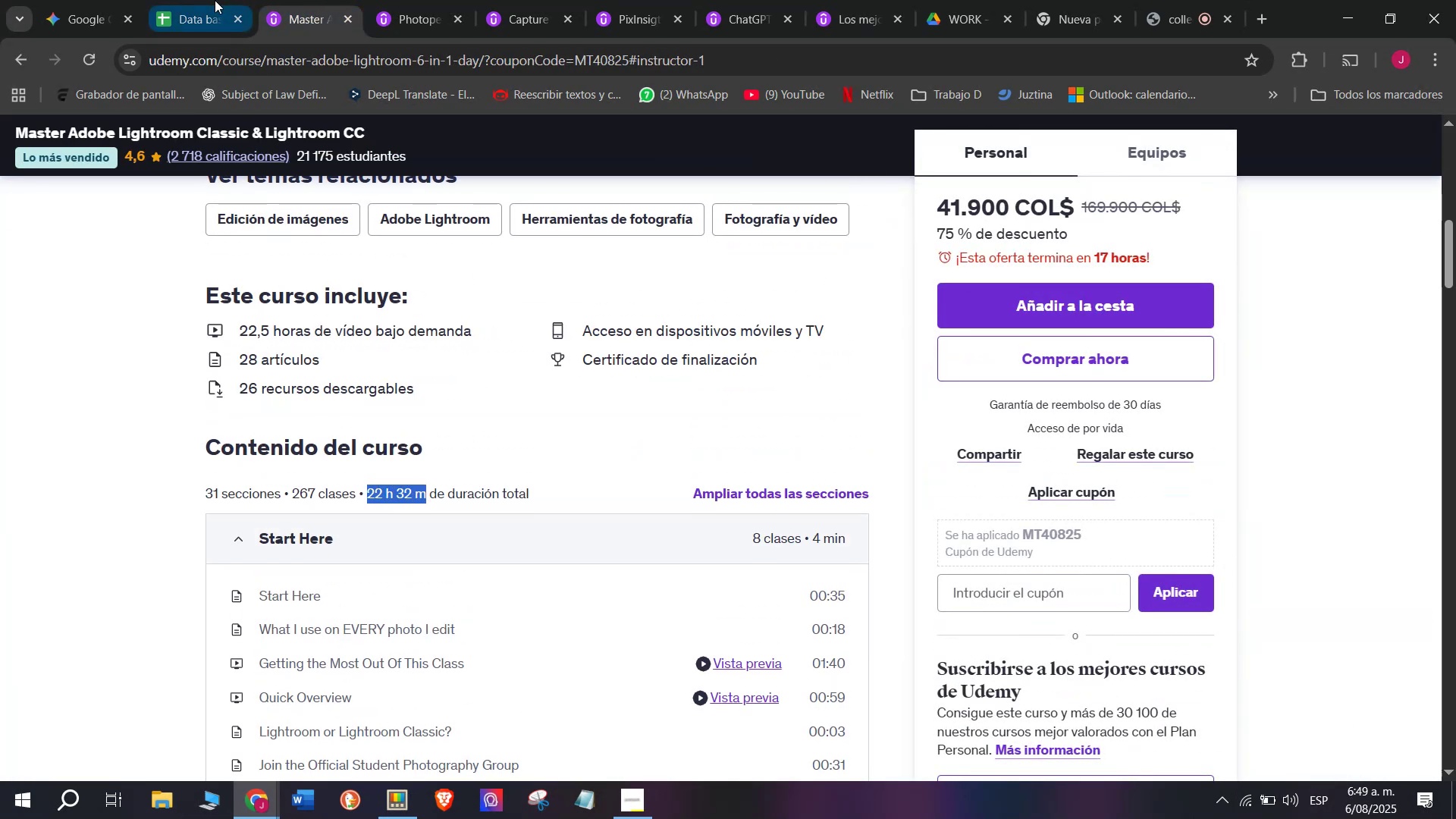 
left_click([213, 0])
 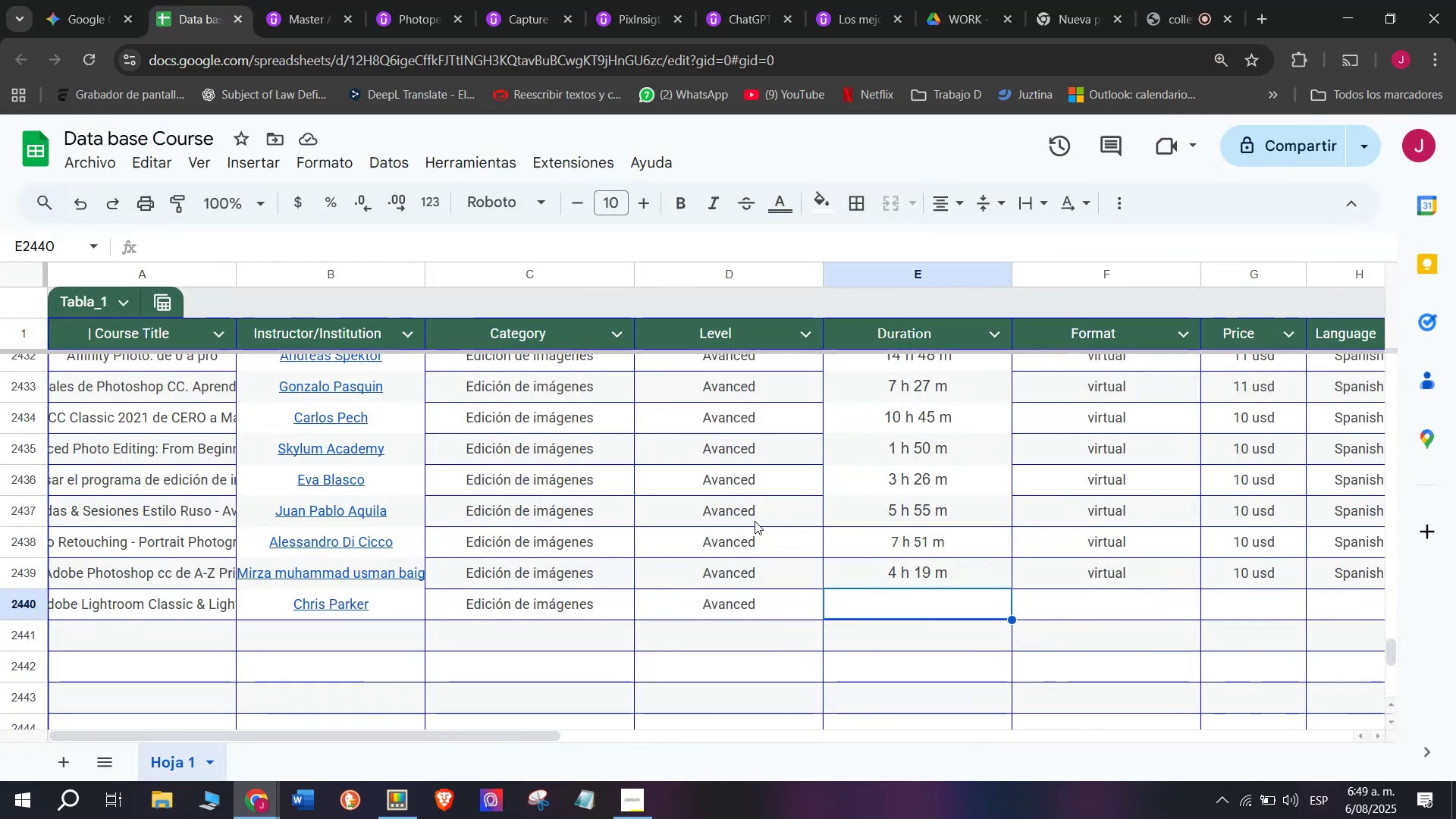 
key(Control+ControlLeft)
 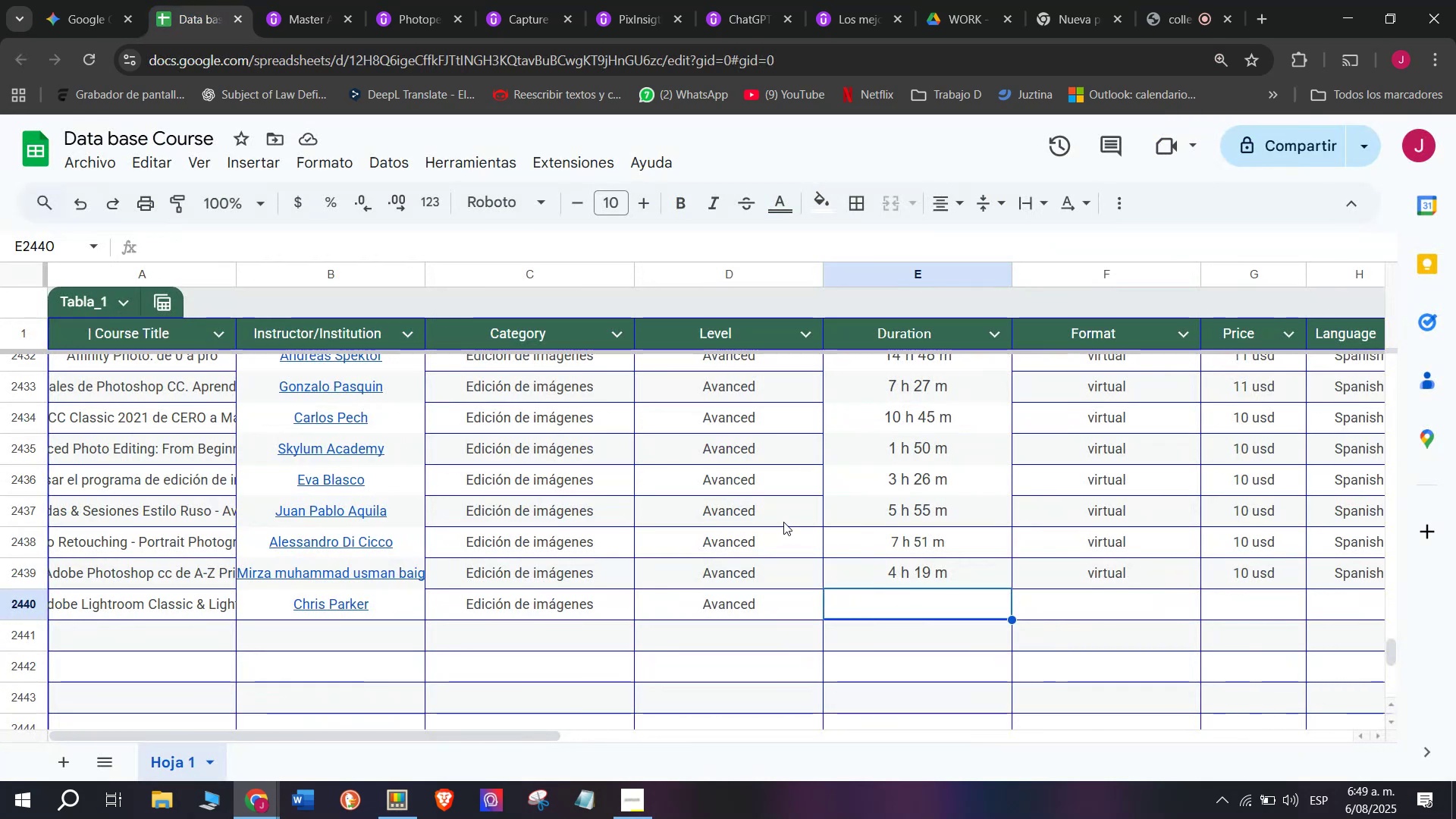 
key(Z)
 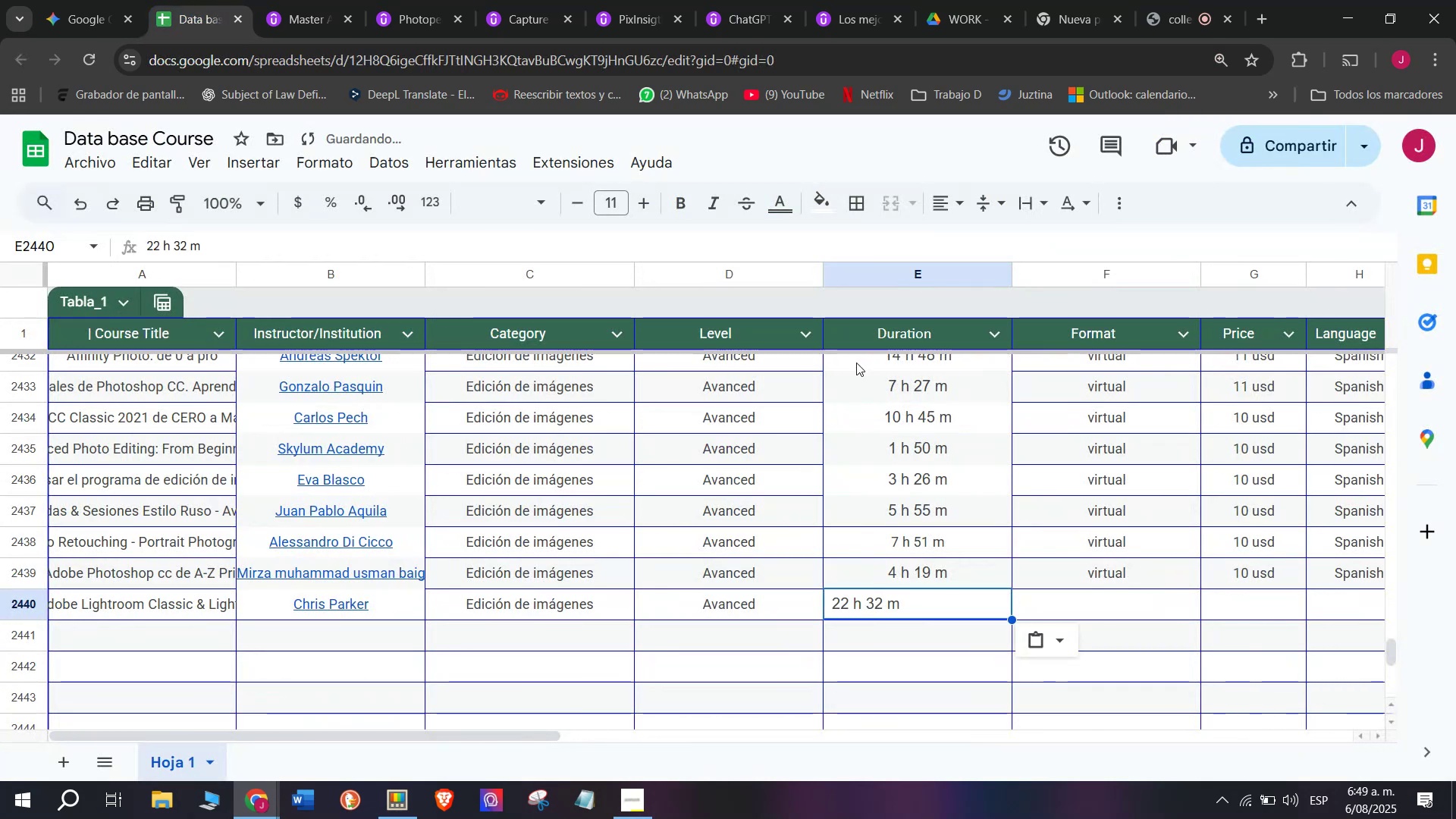 
key(Control+V)
 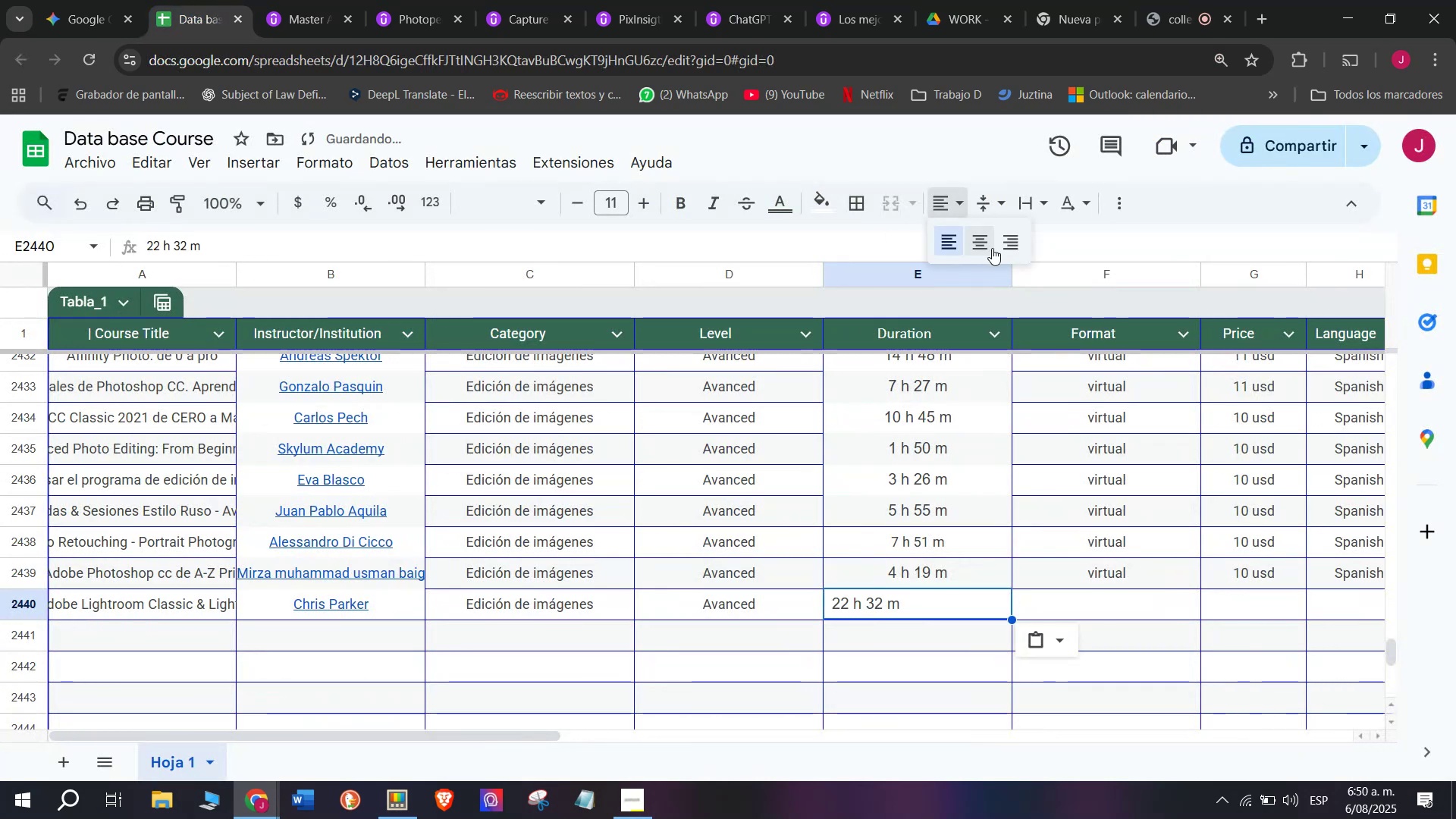 
left_click([987, 246])
 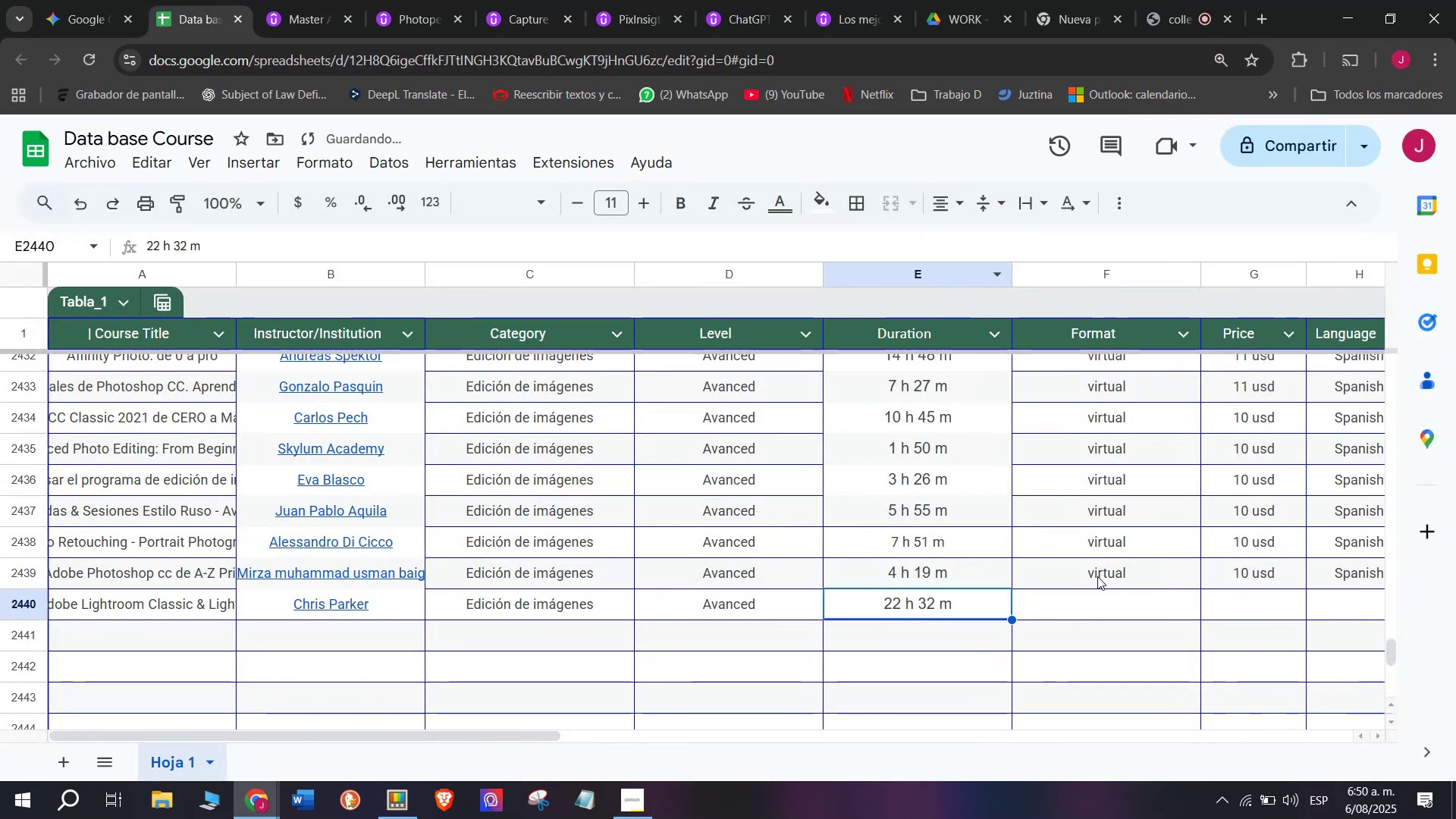 
key(Break)
 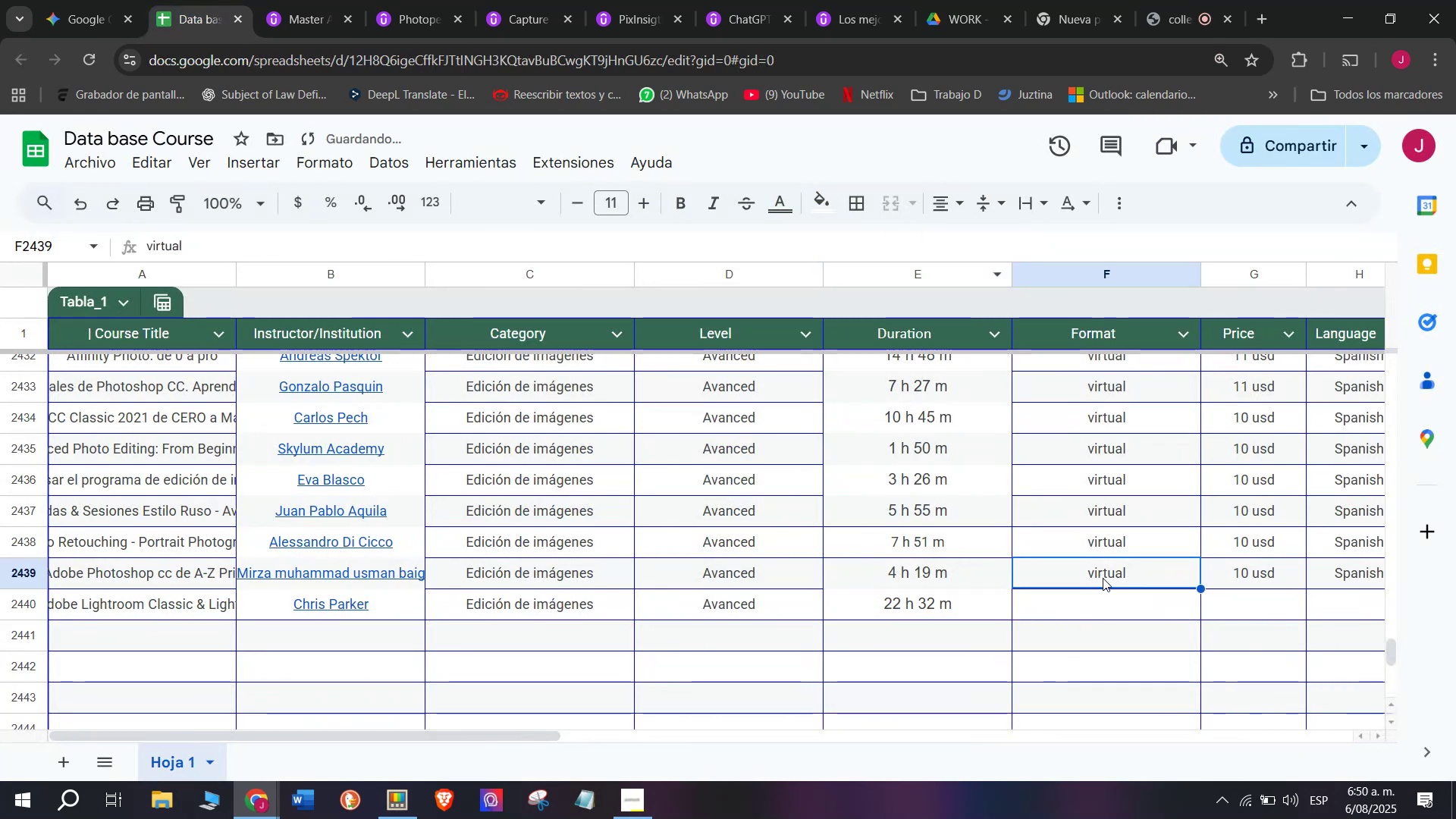 
key(Control+ControlLeft)
 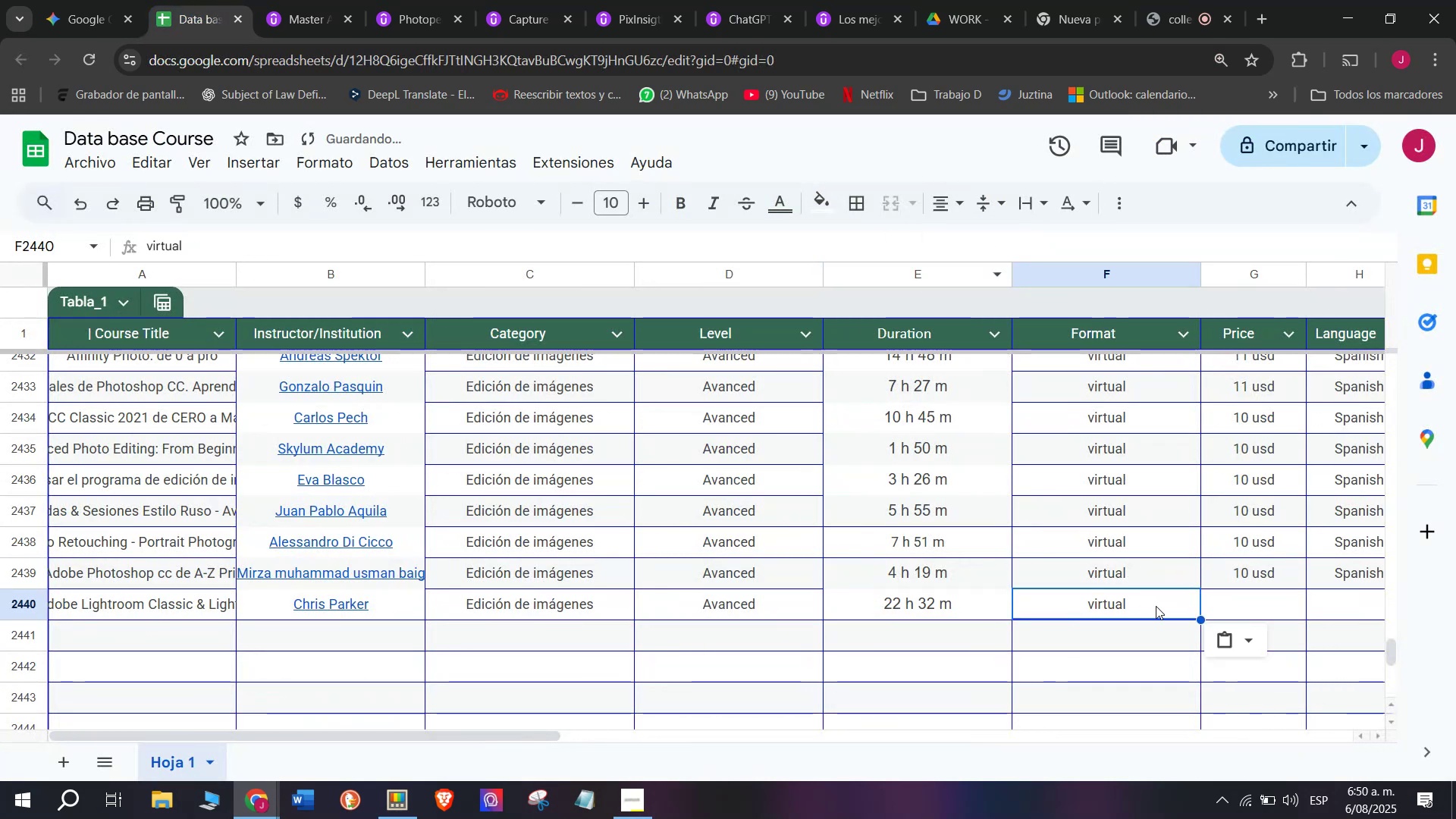 
key(Control+C)
 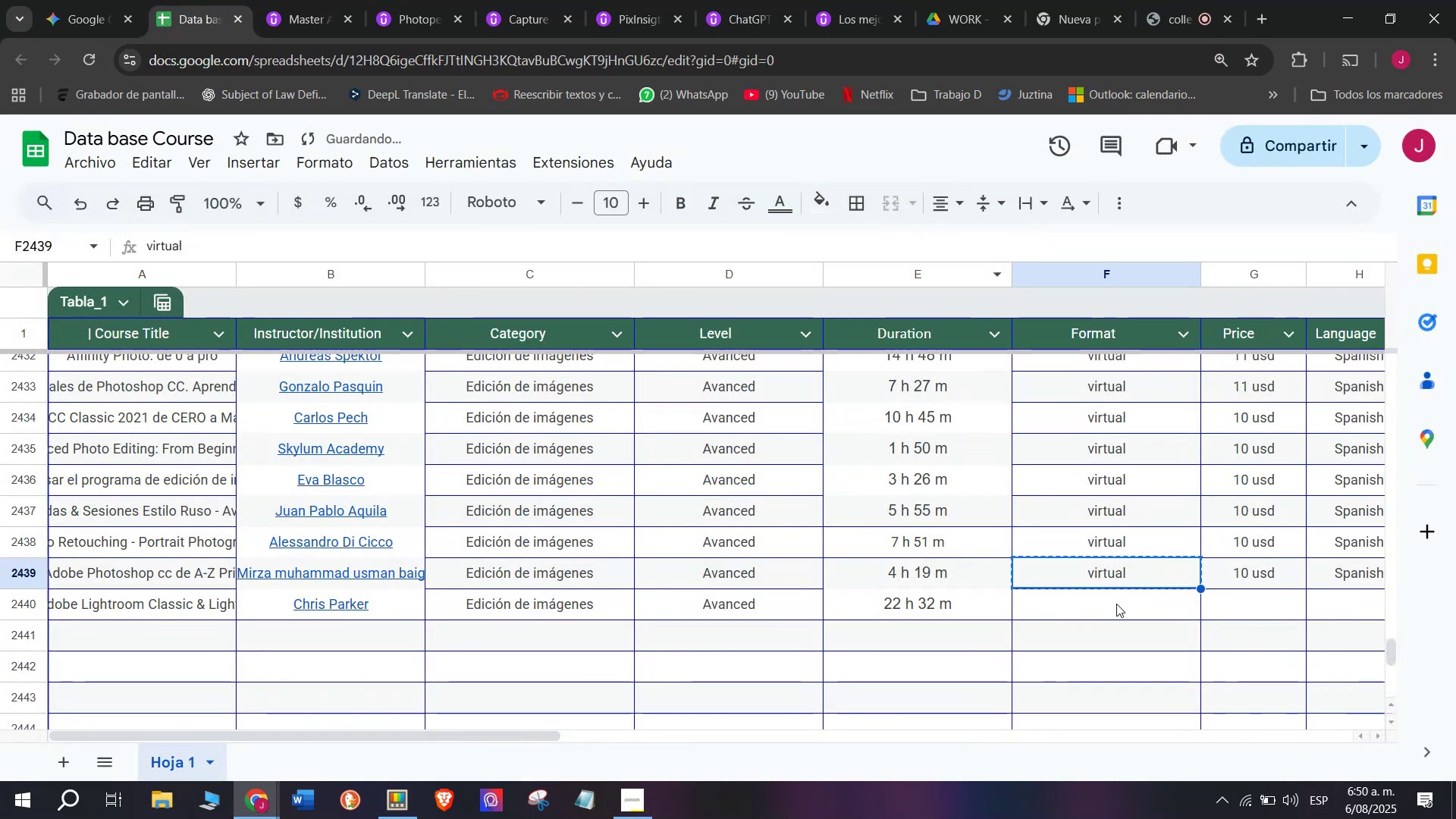 
double_click([1116, 604])
 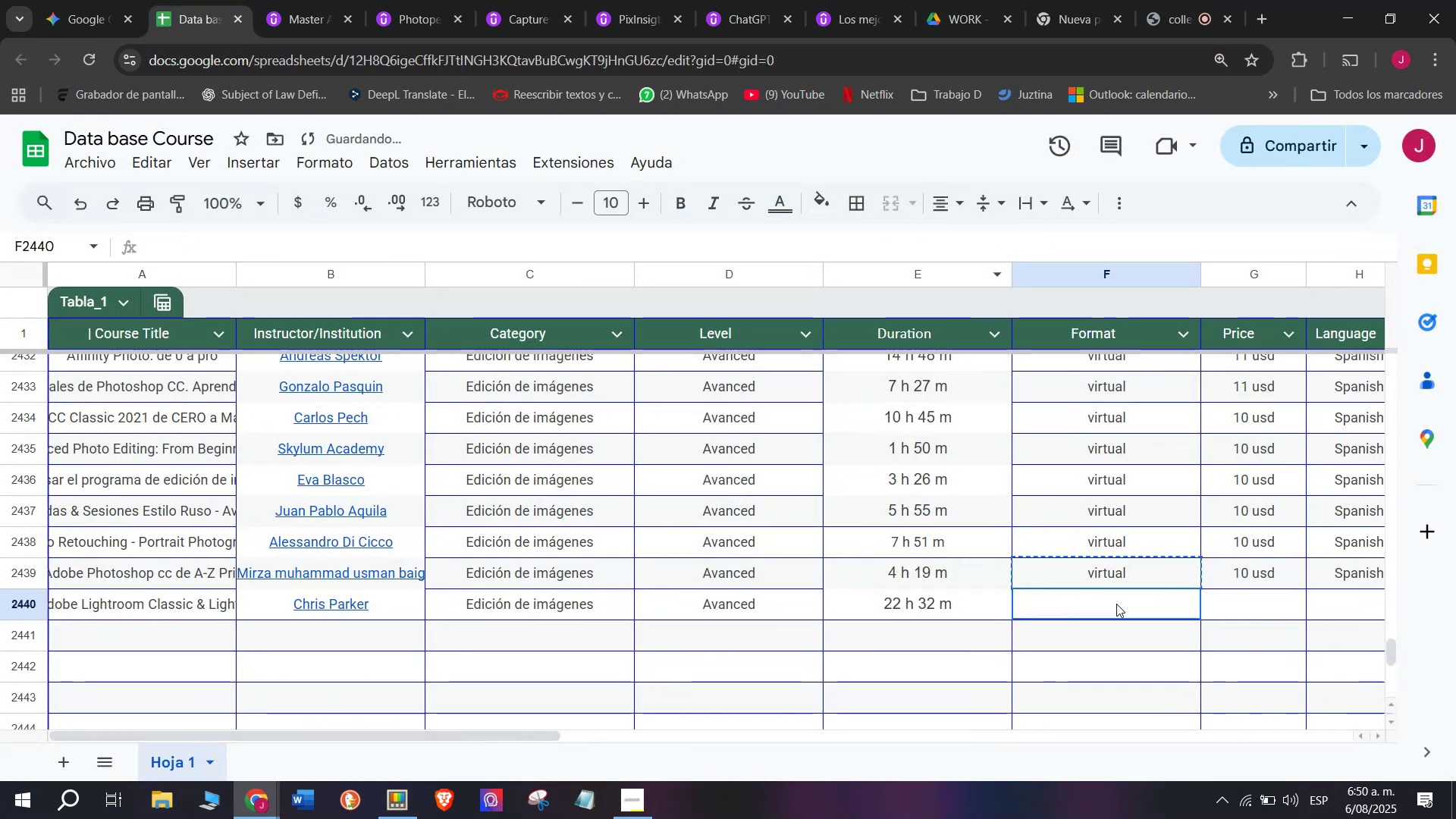 
key(Control+ControlLeft)
 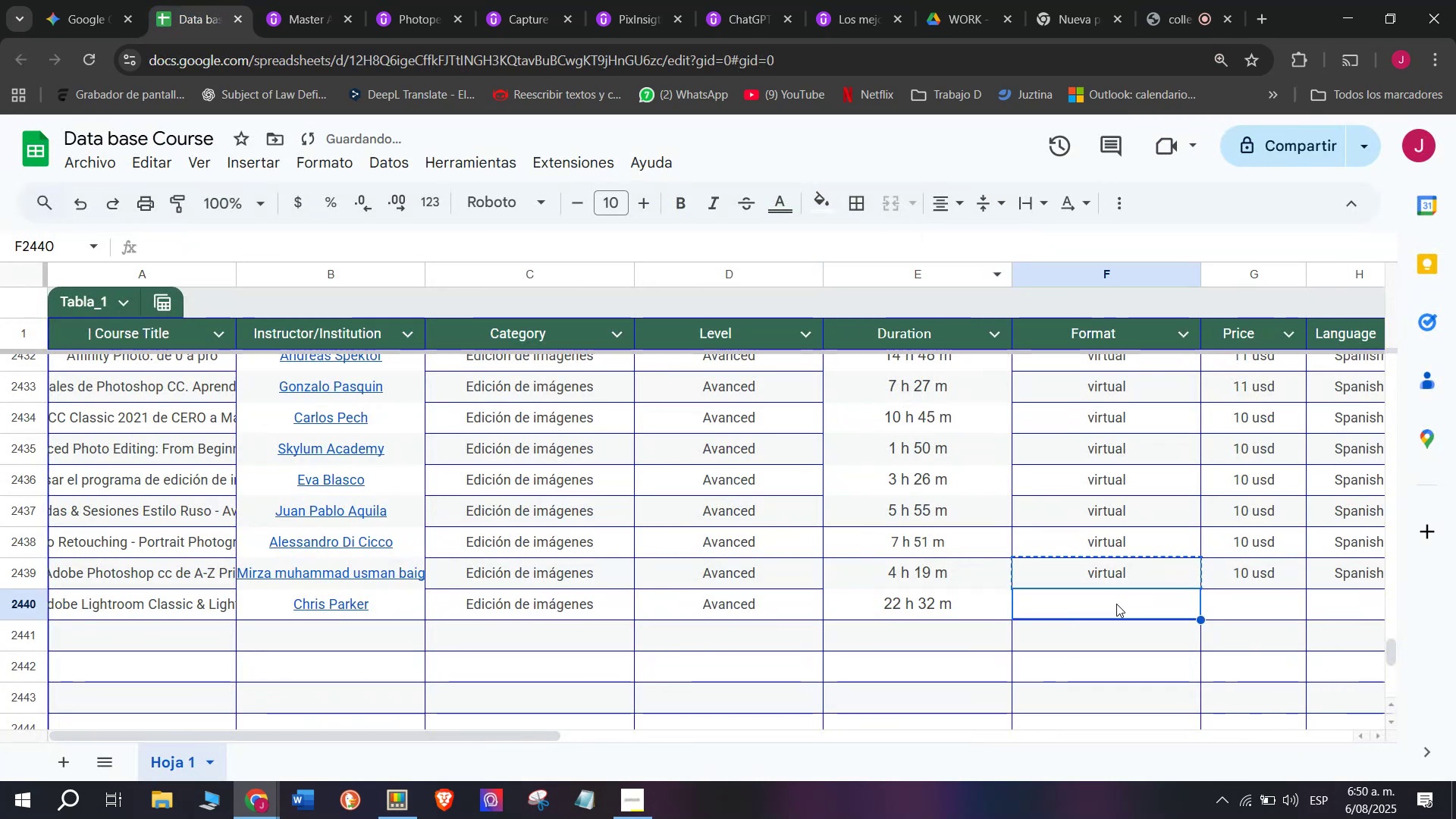 
key(Z)
 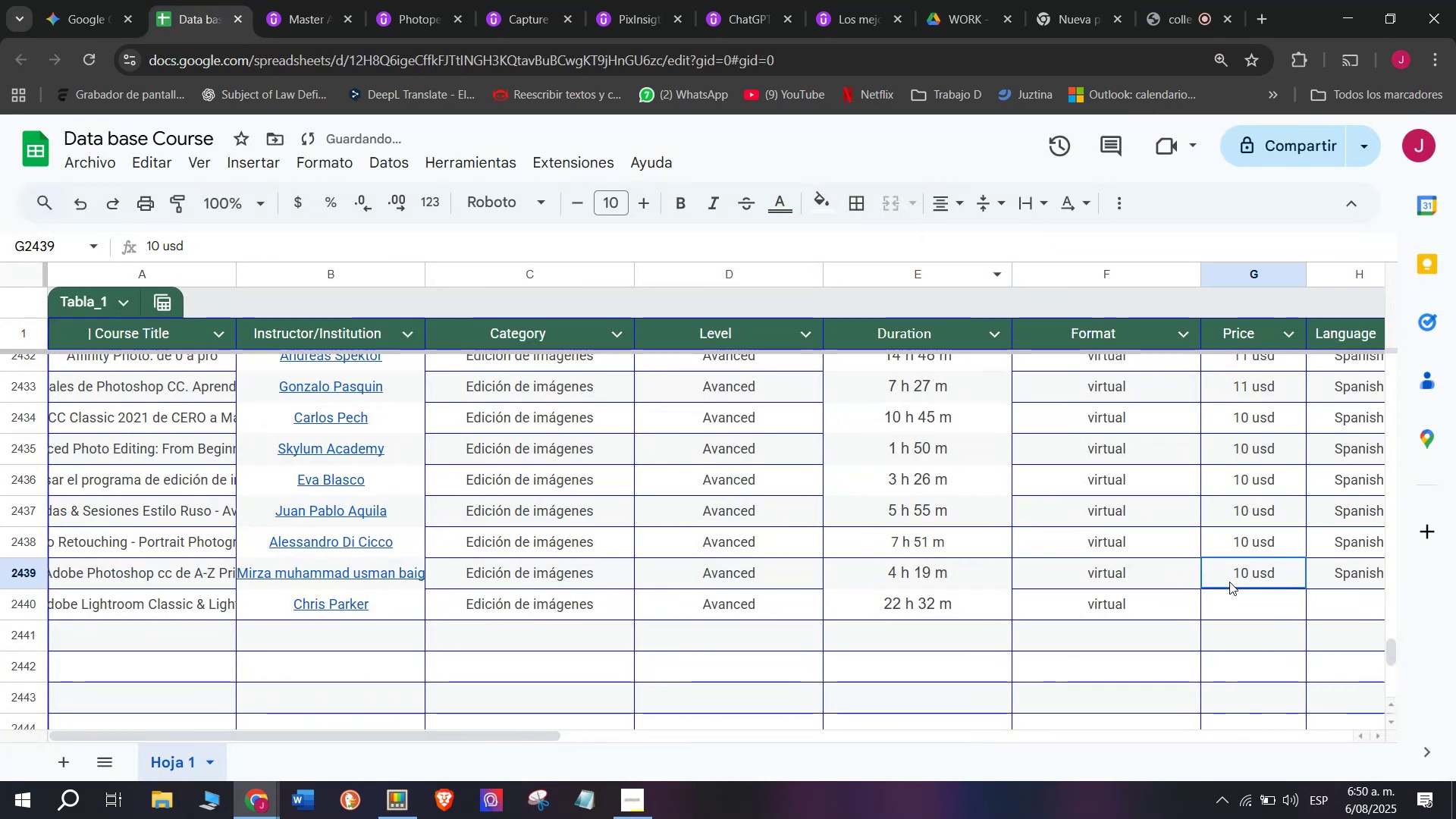 
key(Control+V)
 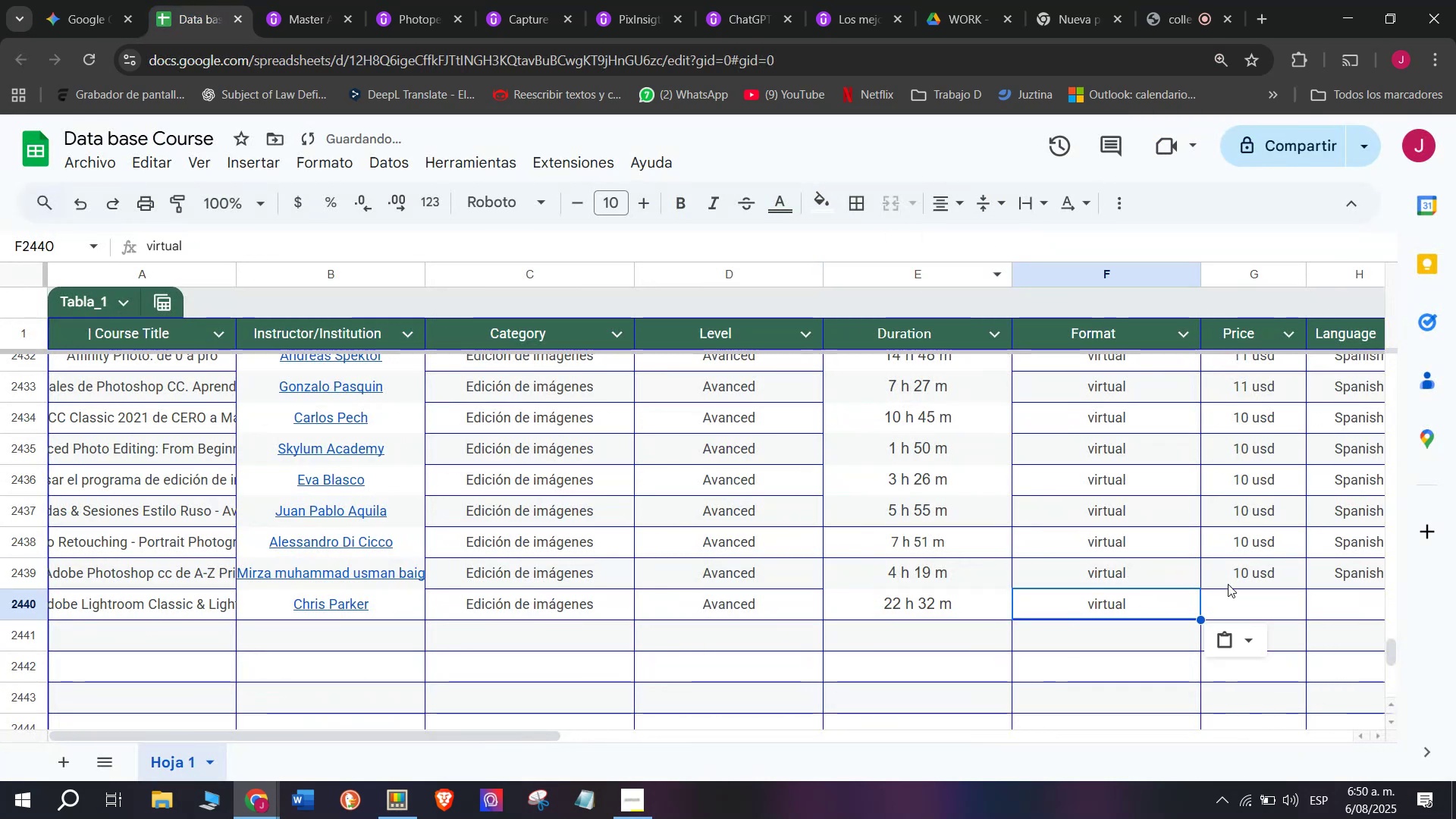 
left_click([1229, 582])
 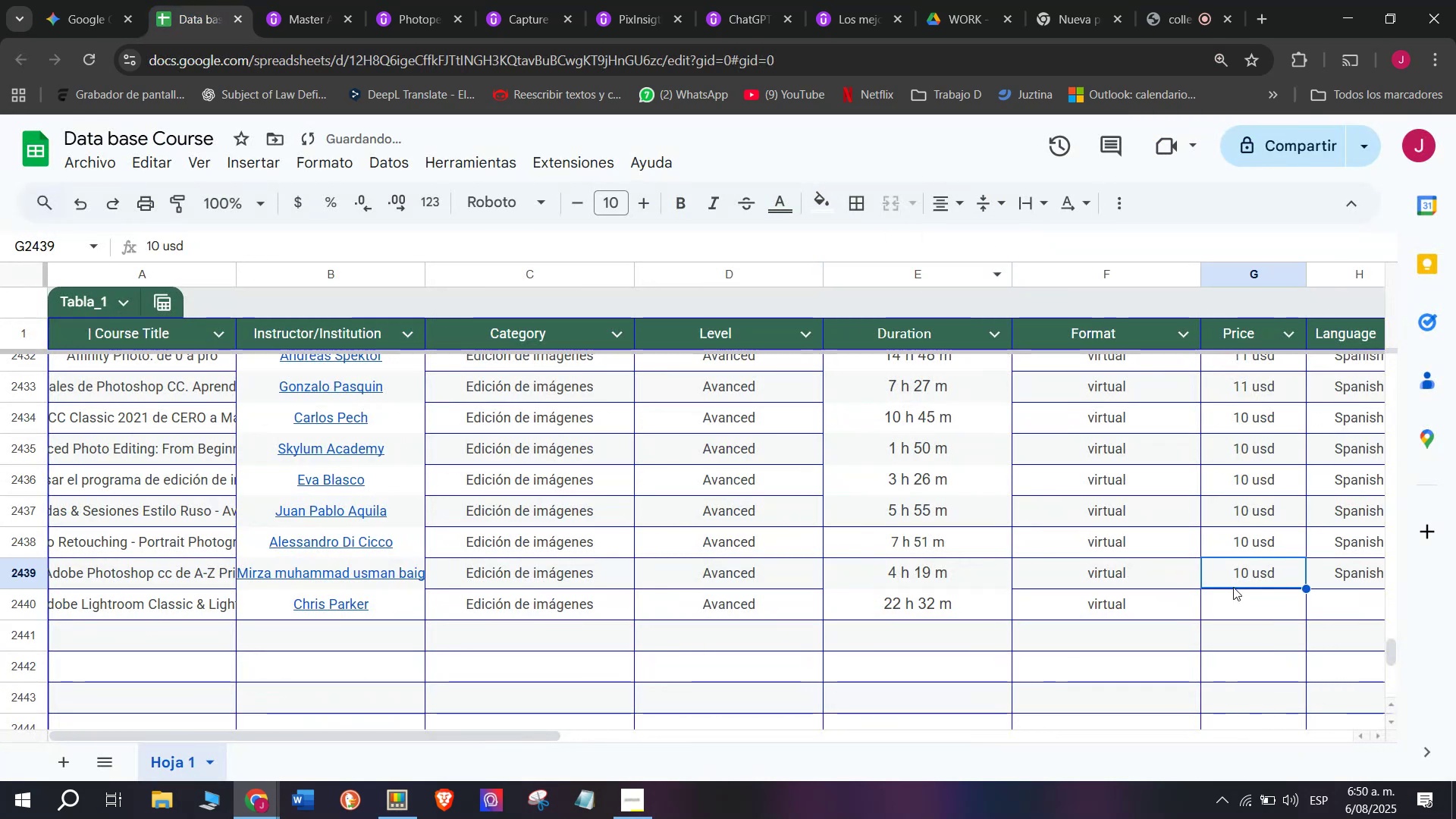 
key(Break)
 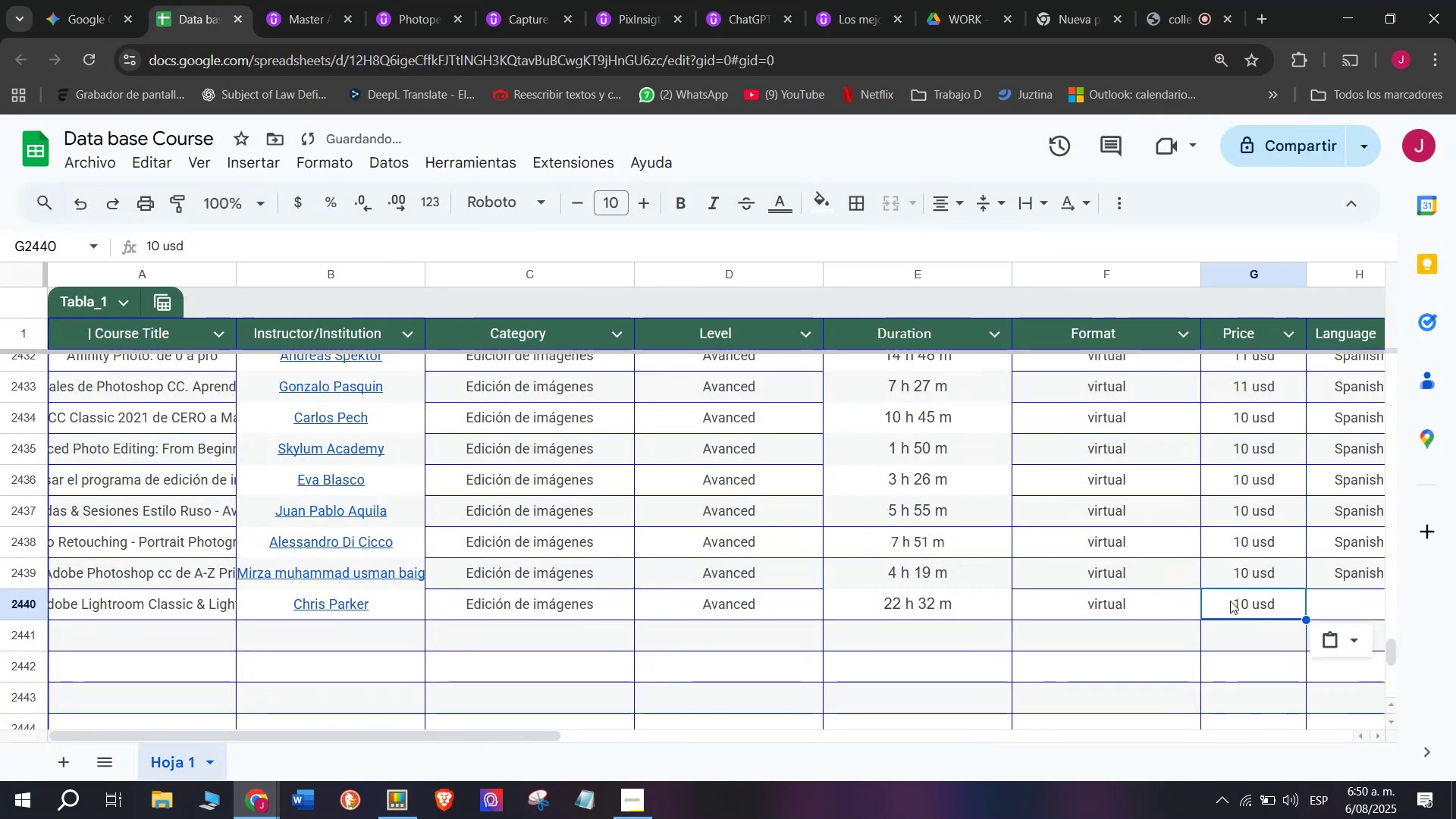 
key(Control+ControlLeft)
 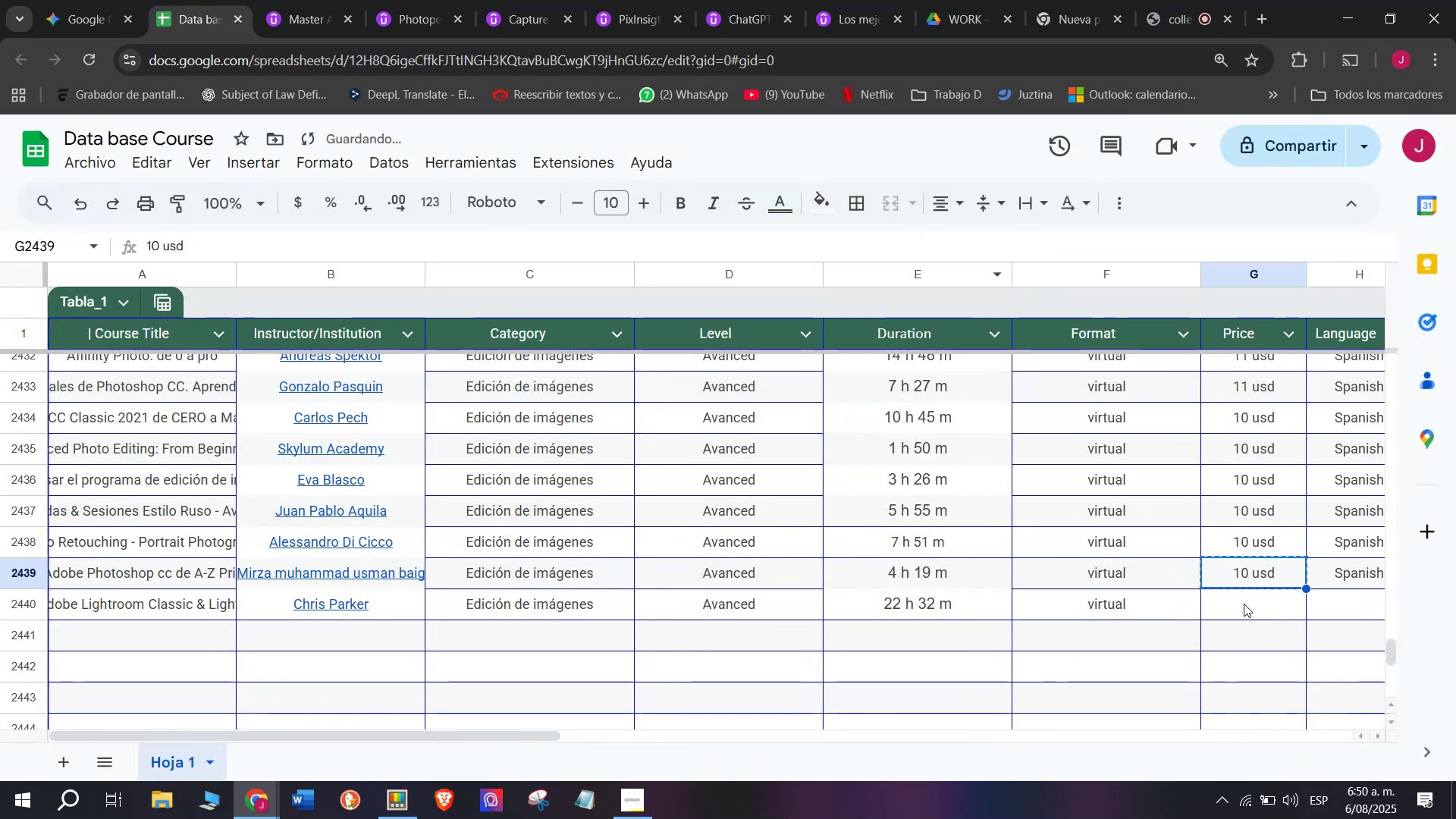 
key(Control+C)
 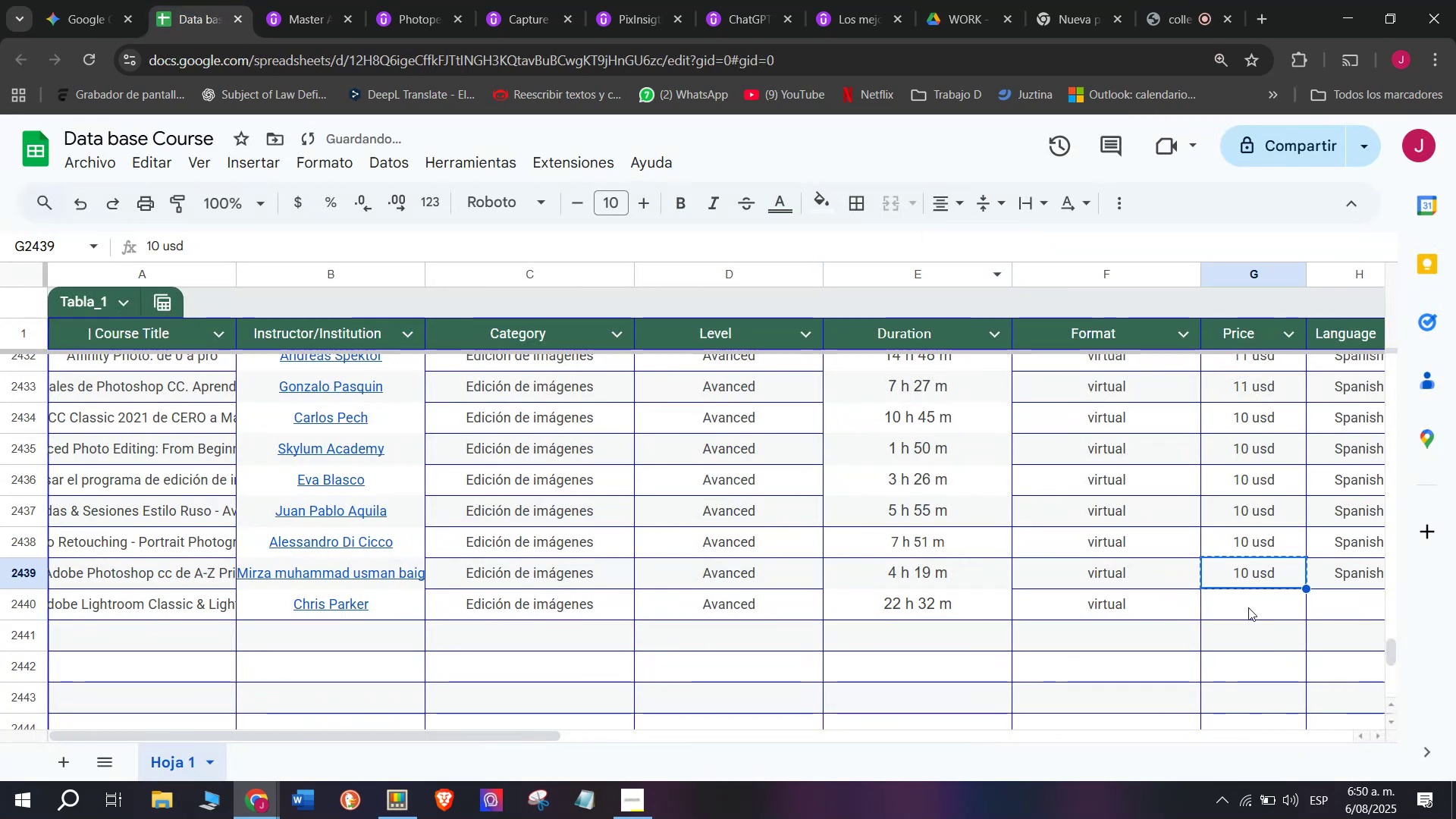 
double_click([1248, 607])
 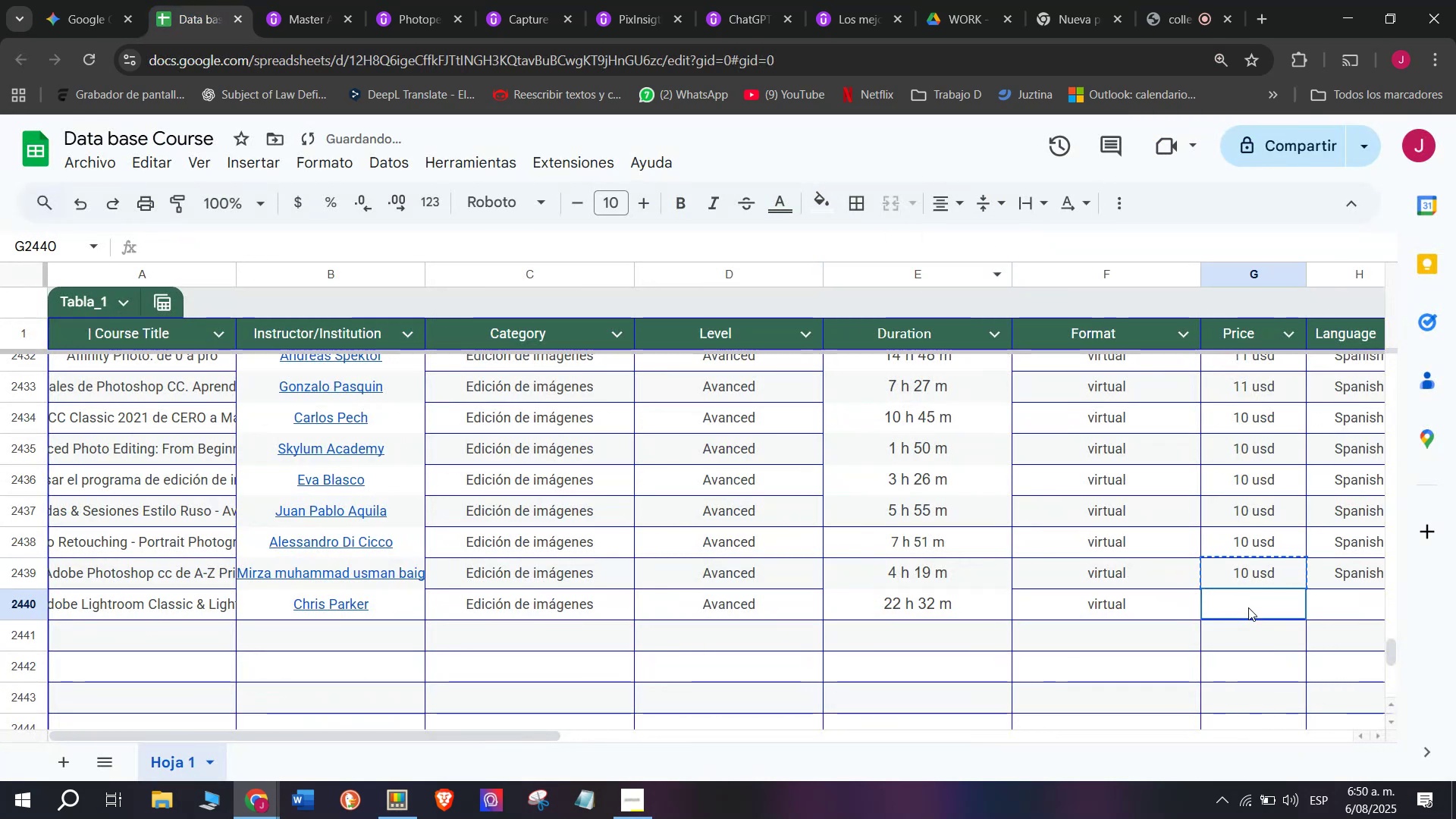 
key(Control+ControlLeft)
 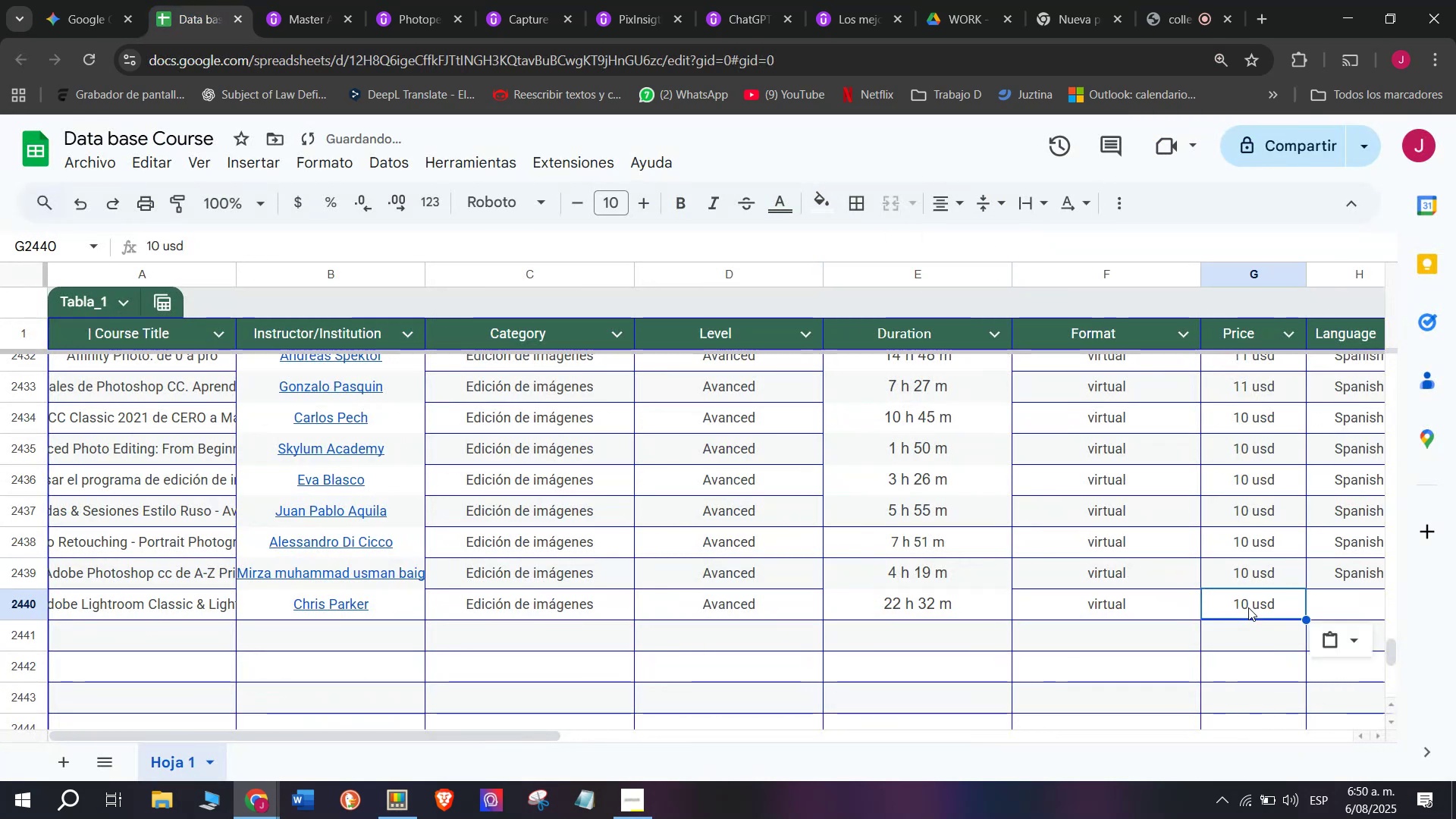 
key(Z)
 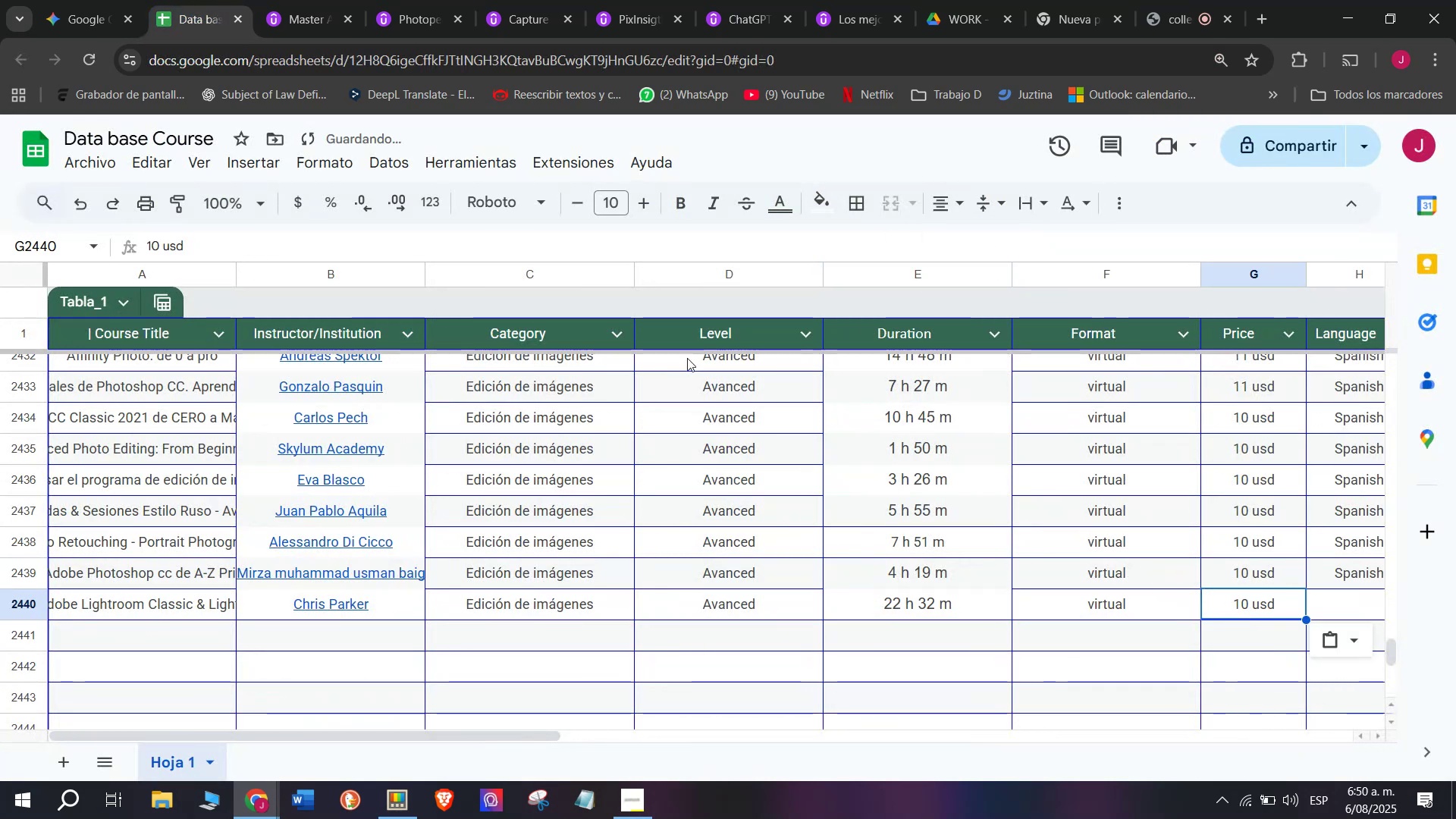 
key(Control+V)
 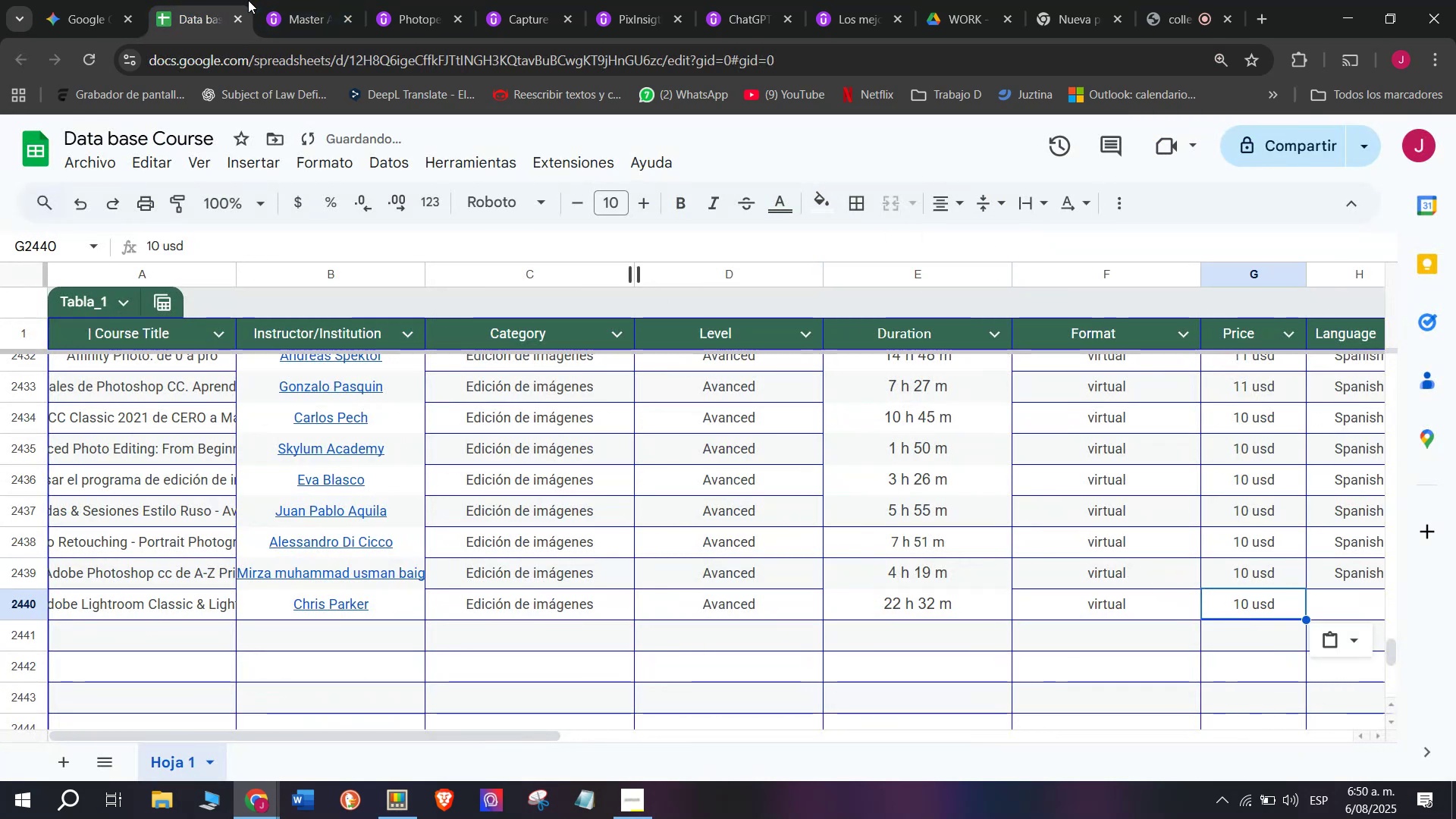 
left_click([325, 2])
 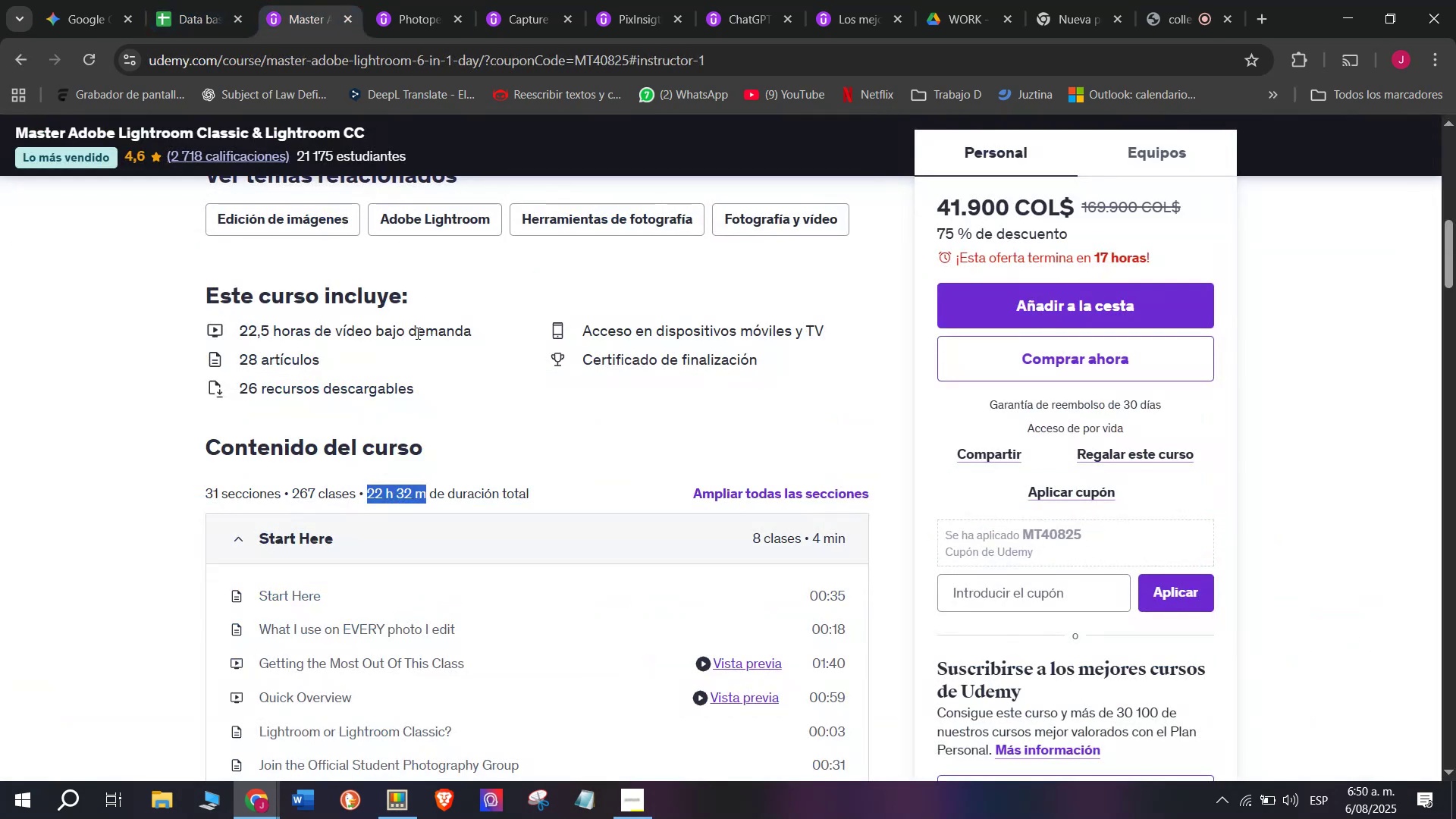 
scroll: coordinate [419, 389], scroll_direction: up, amount: 4.0
 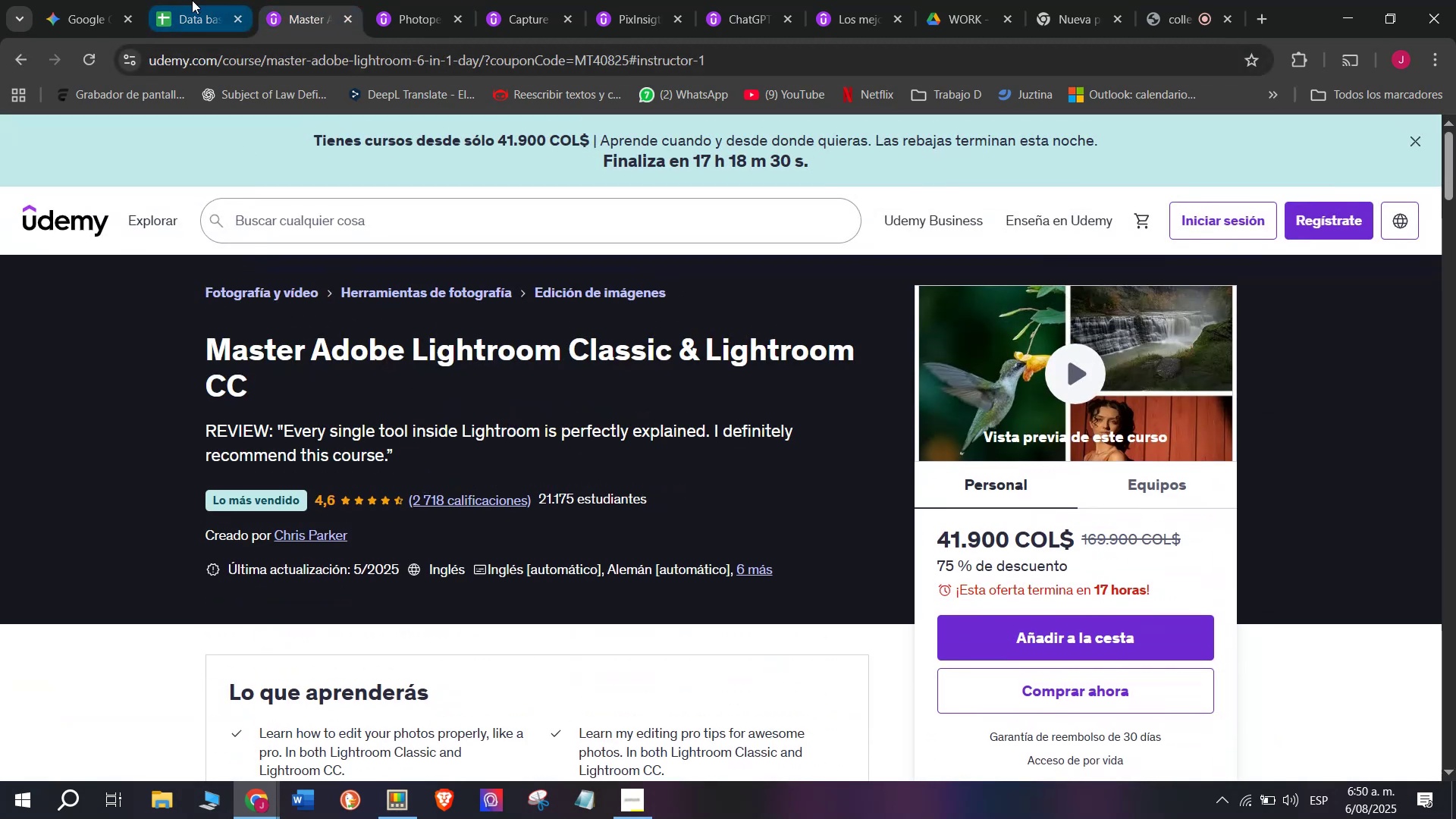 
left_click([192, 0])
 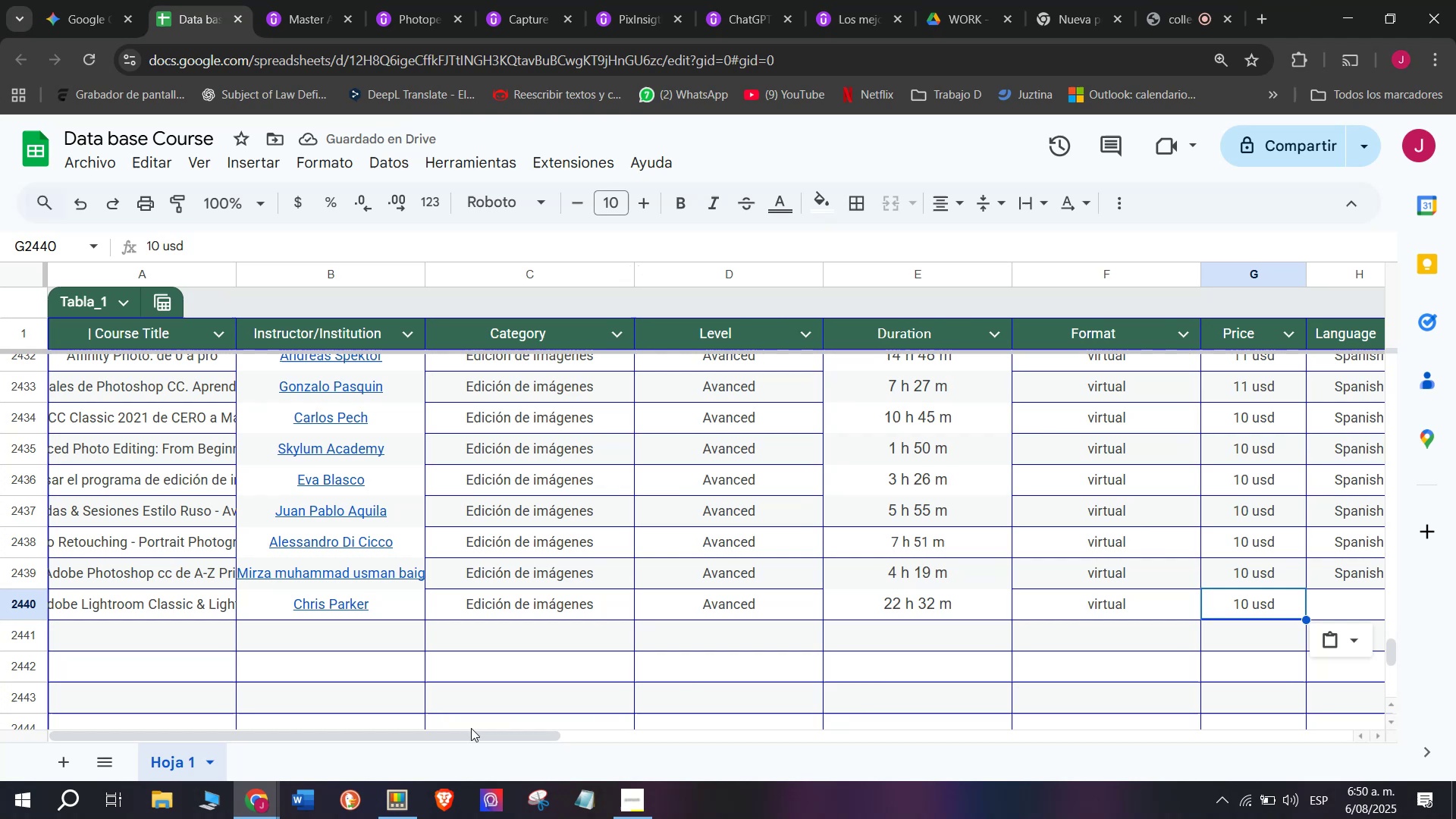 
left_click_drag(start_coordinate=[482, 740], to_coordinate=[772, 757])
 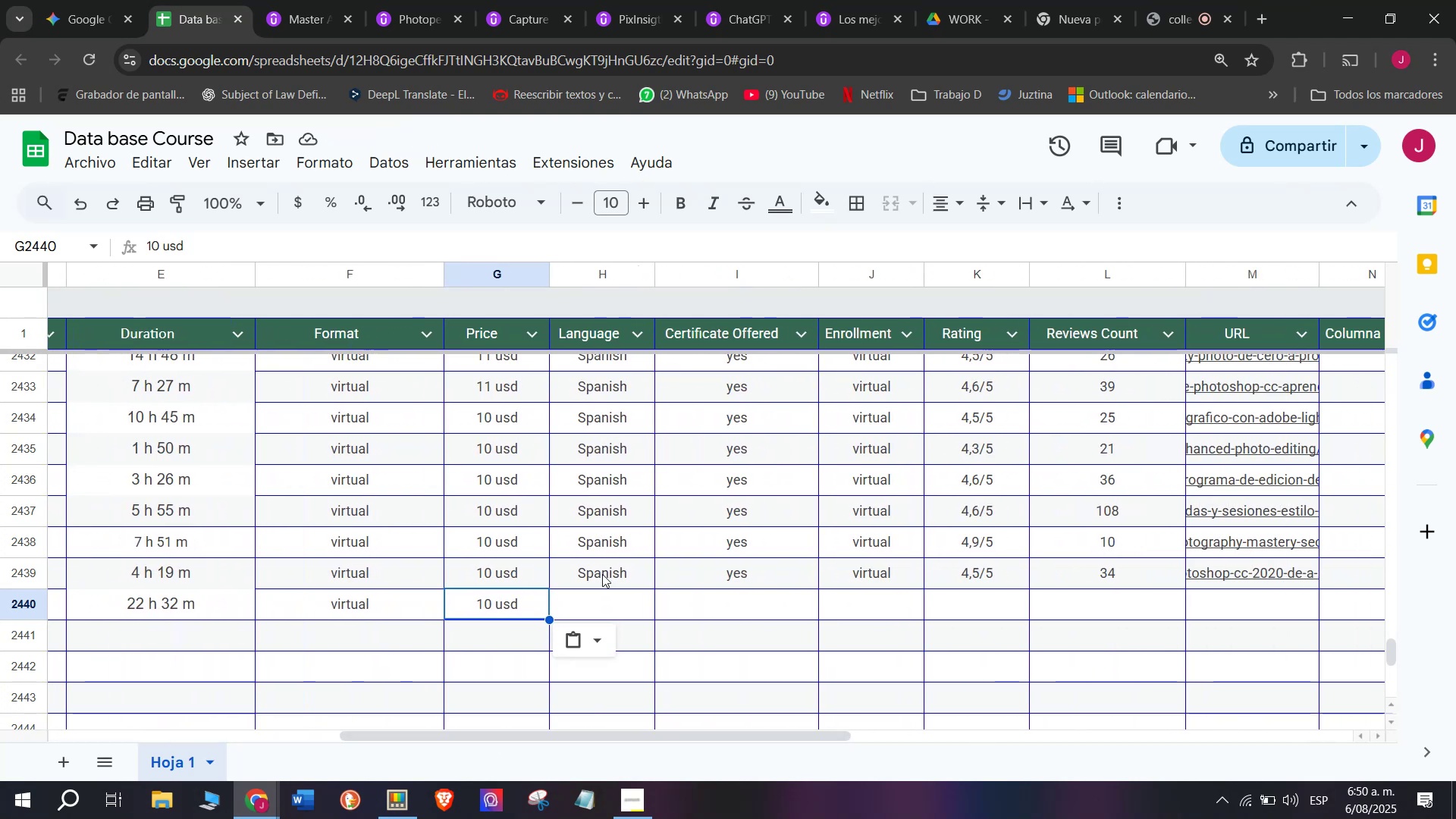 
key(Break)
 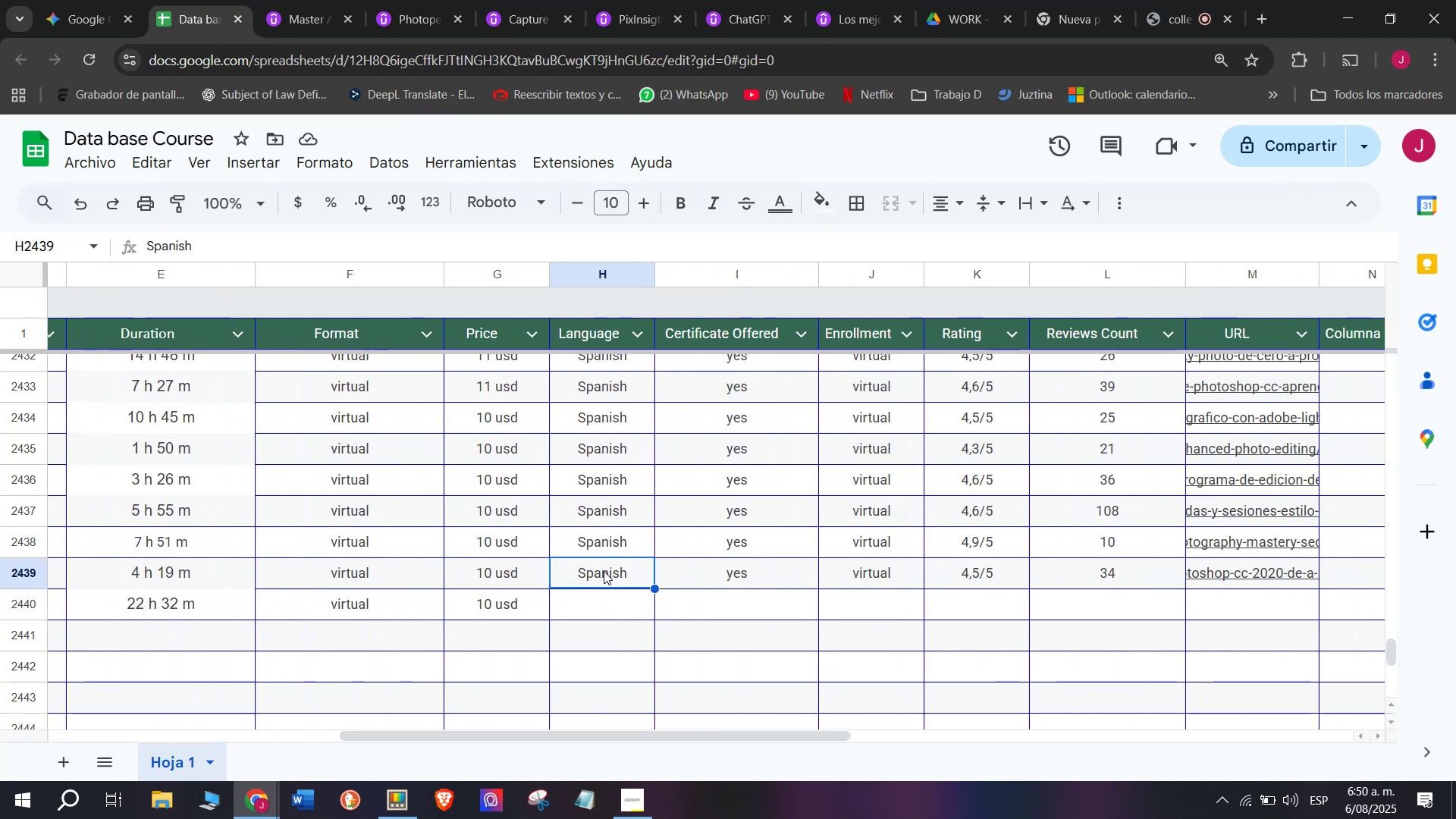 
key(Control+ControlLeft)
 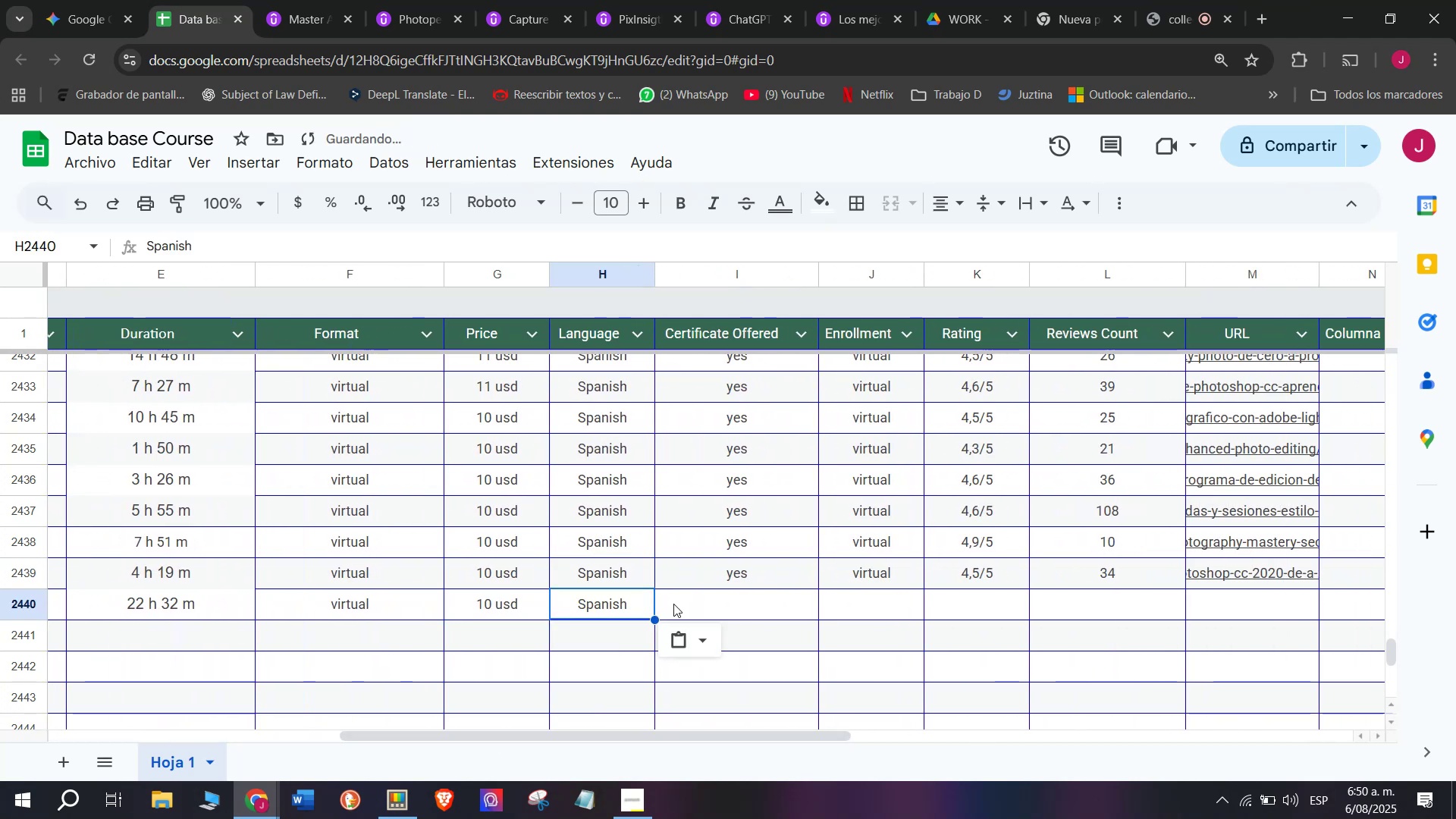 
key(Control+C)
 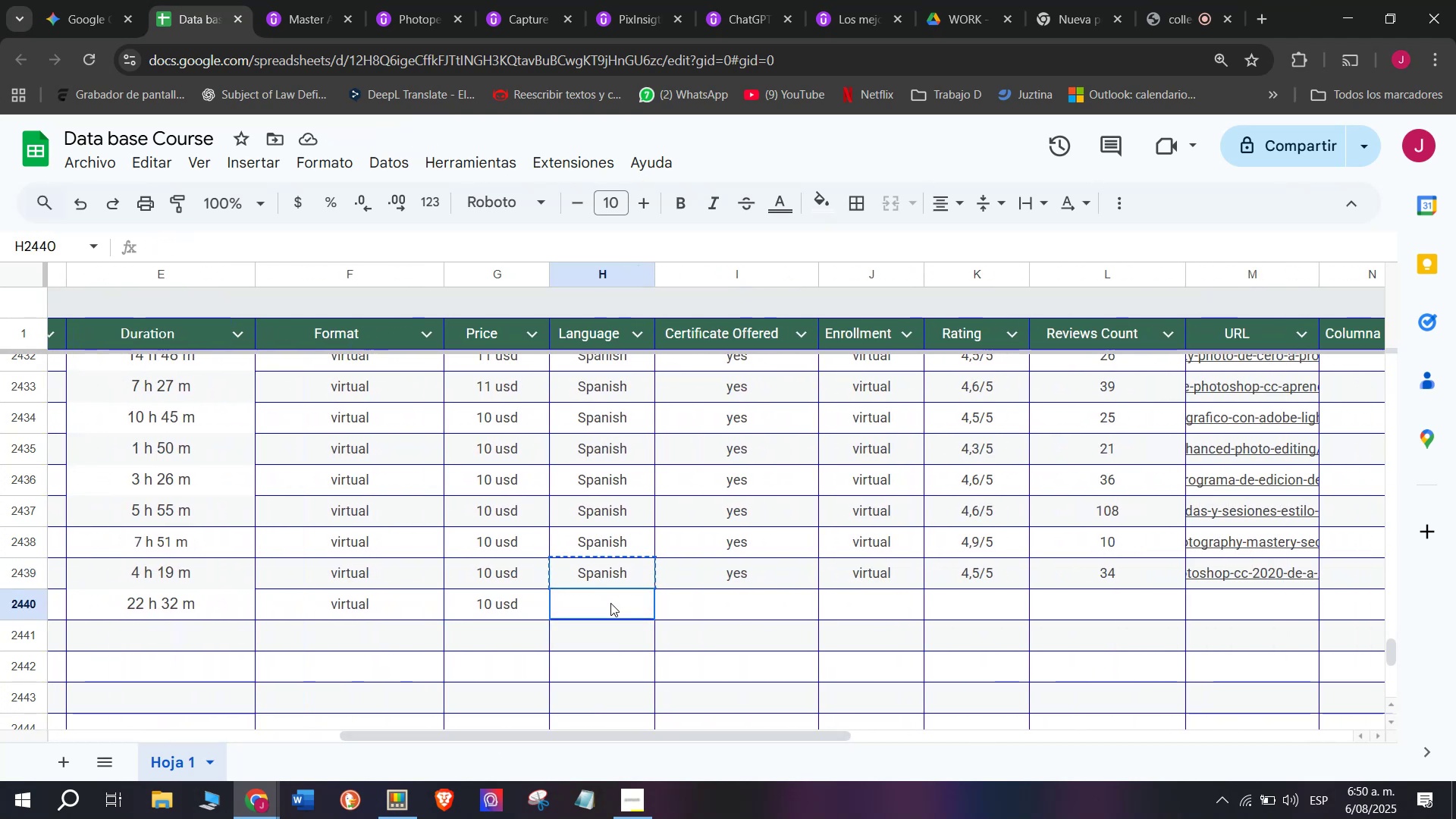 
key(Z)
 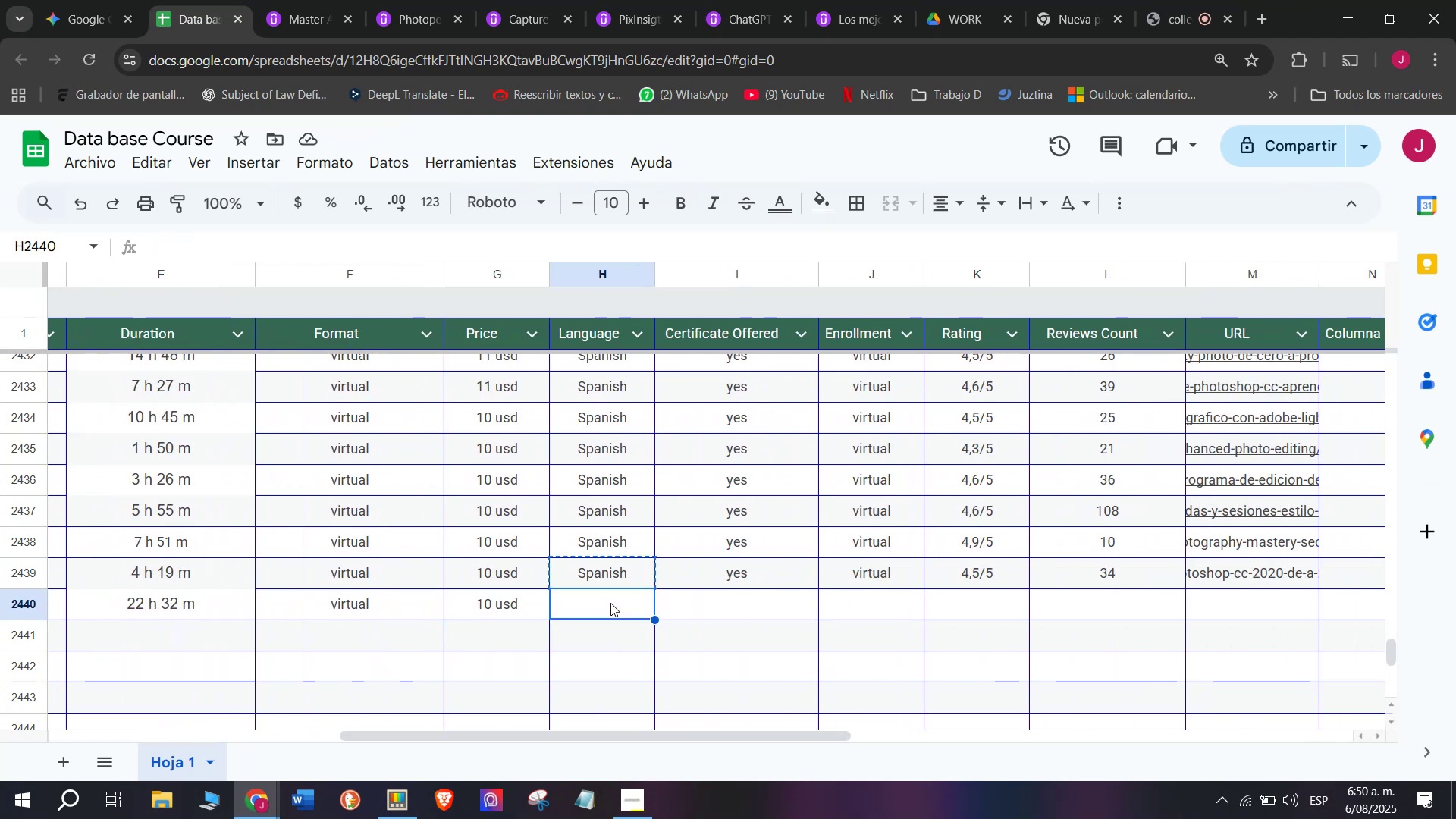 
double_click([610, 603])
 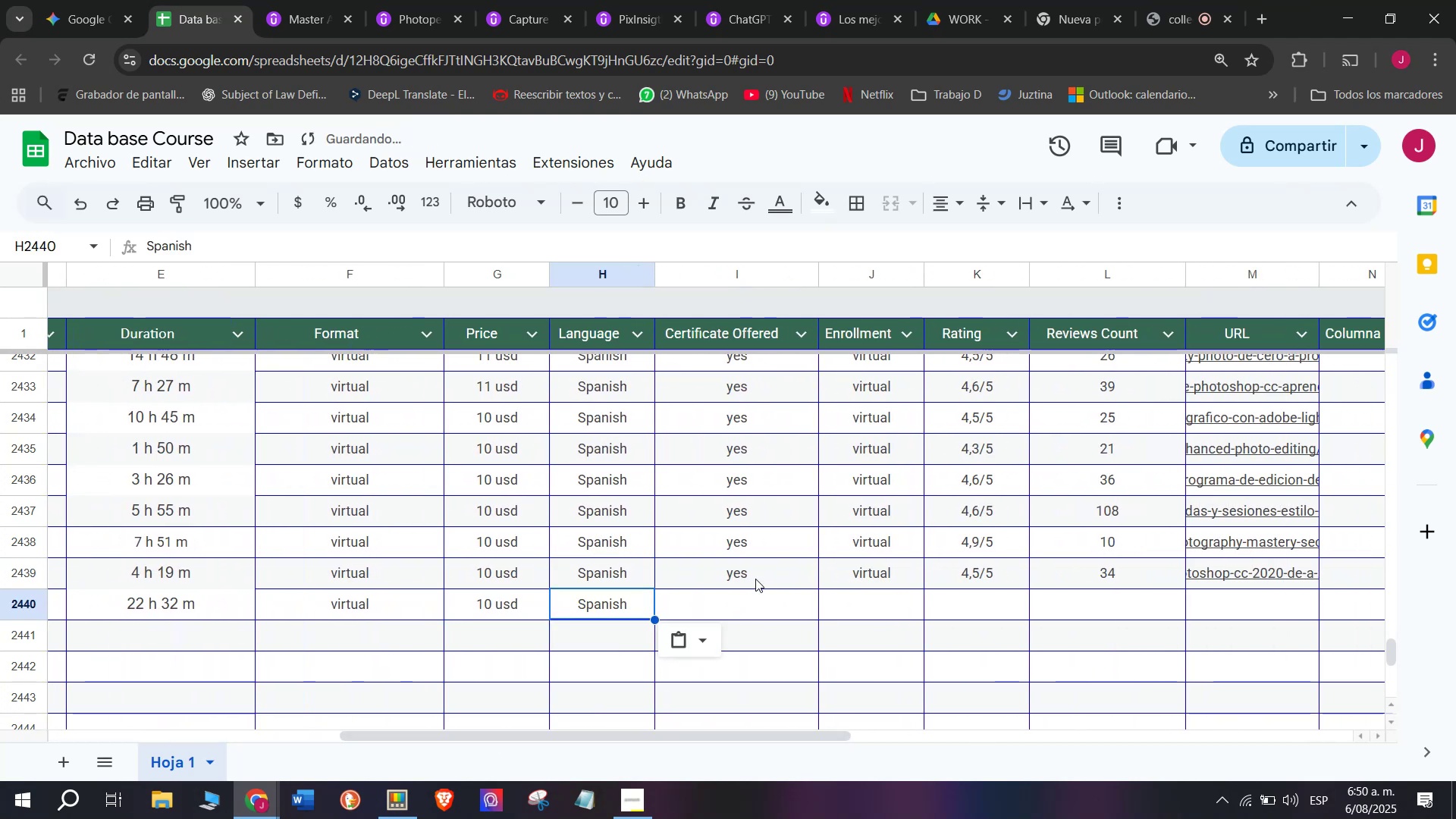 
key(Control+ControlLeft)
 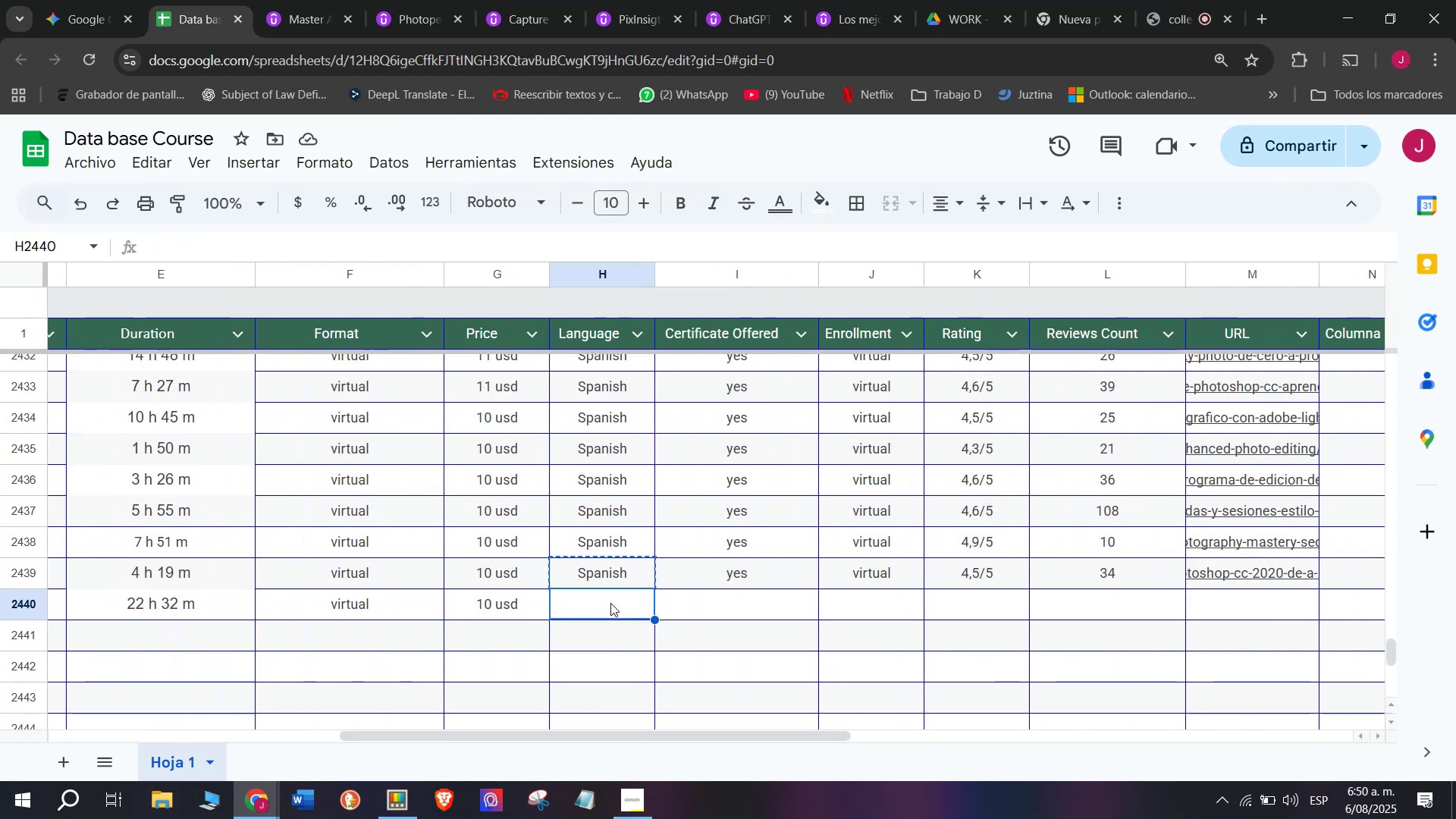 
key(Control+V)
 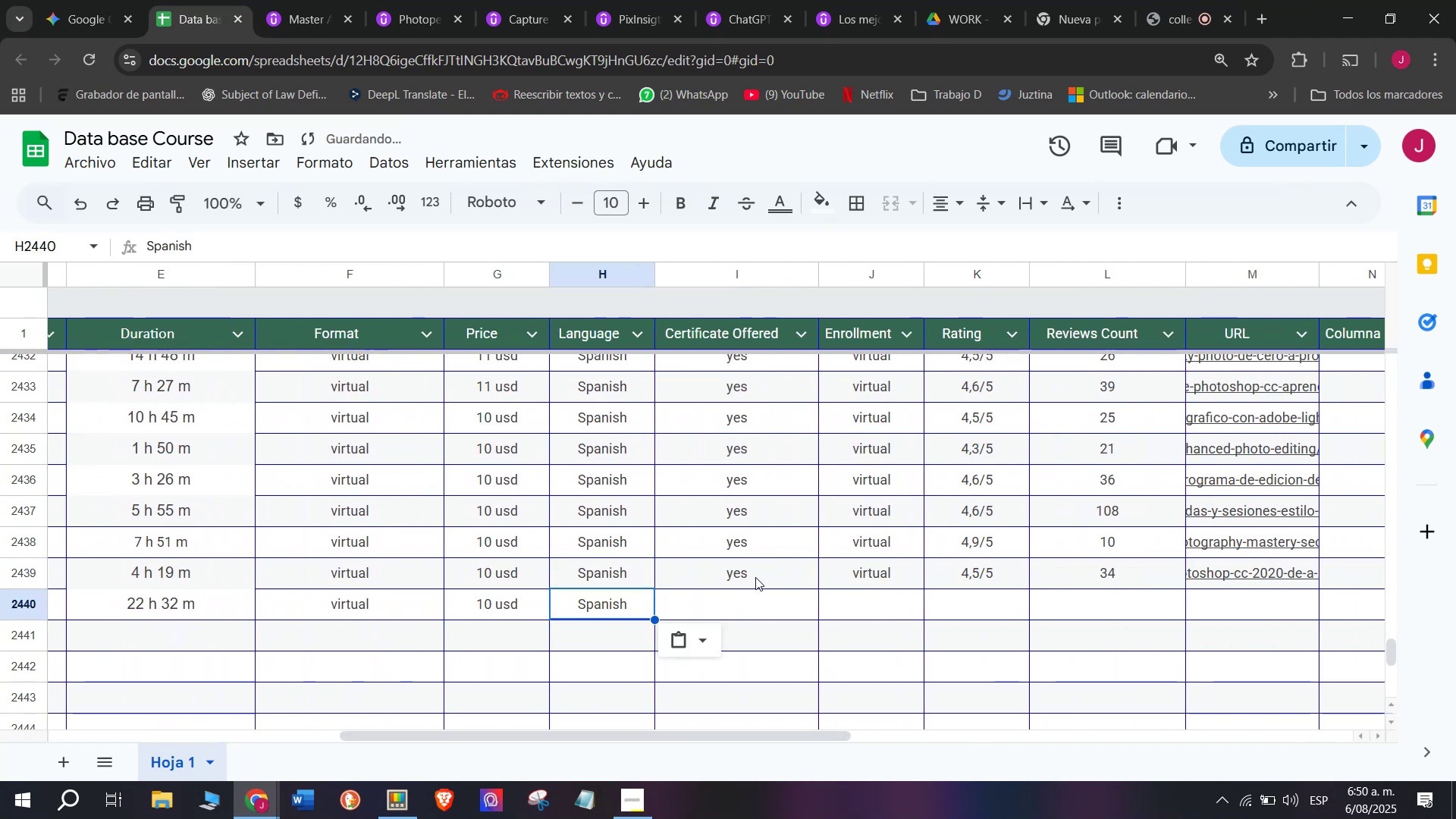 
left_click([755, 576])
 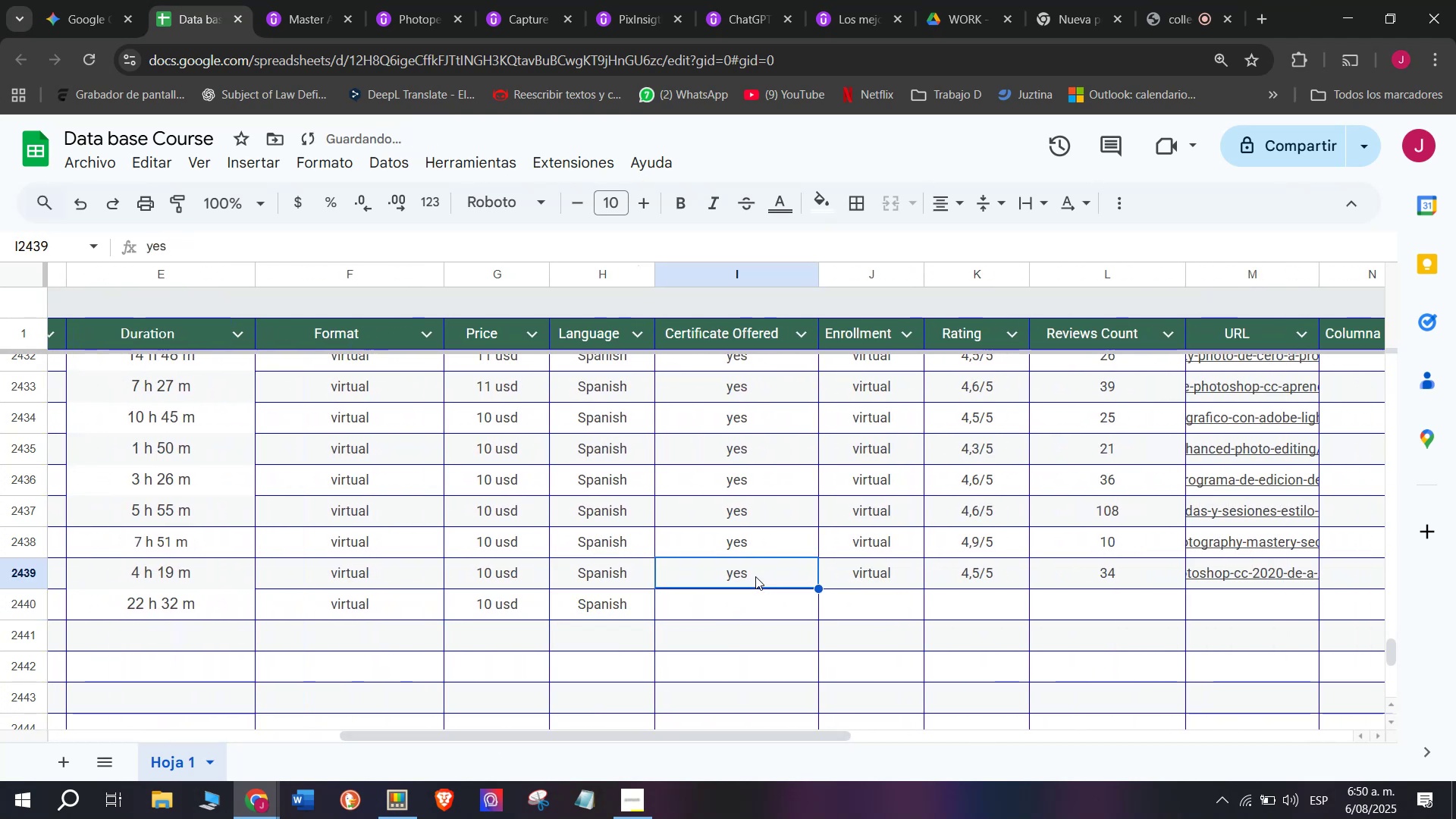 
key(Control+C)
 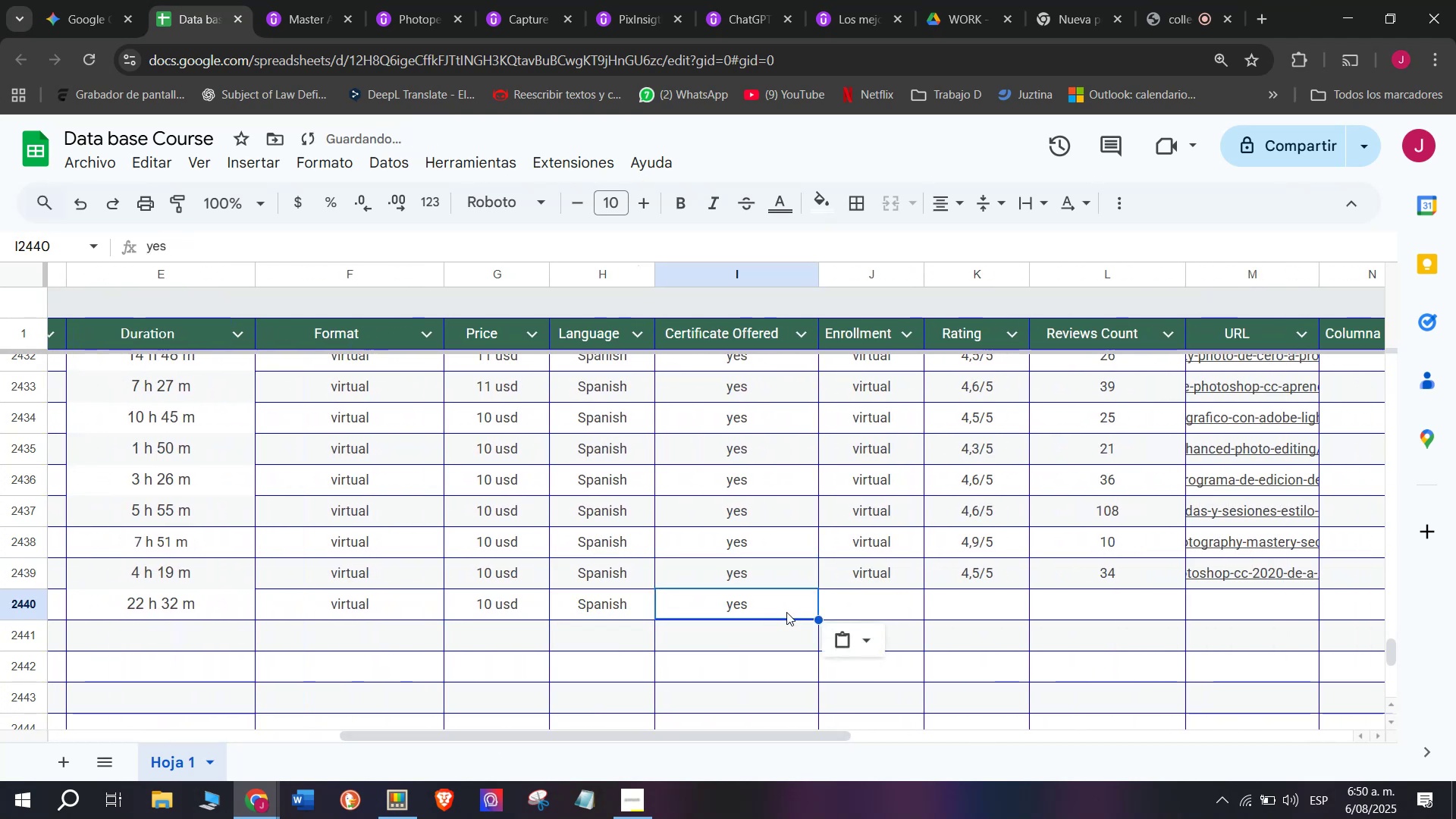 
key(Break)
 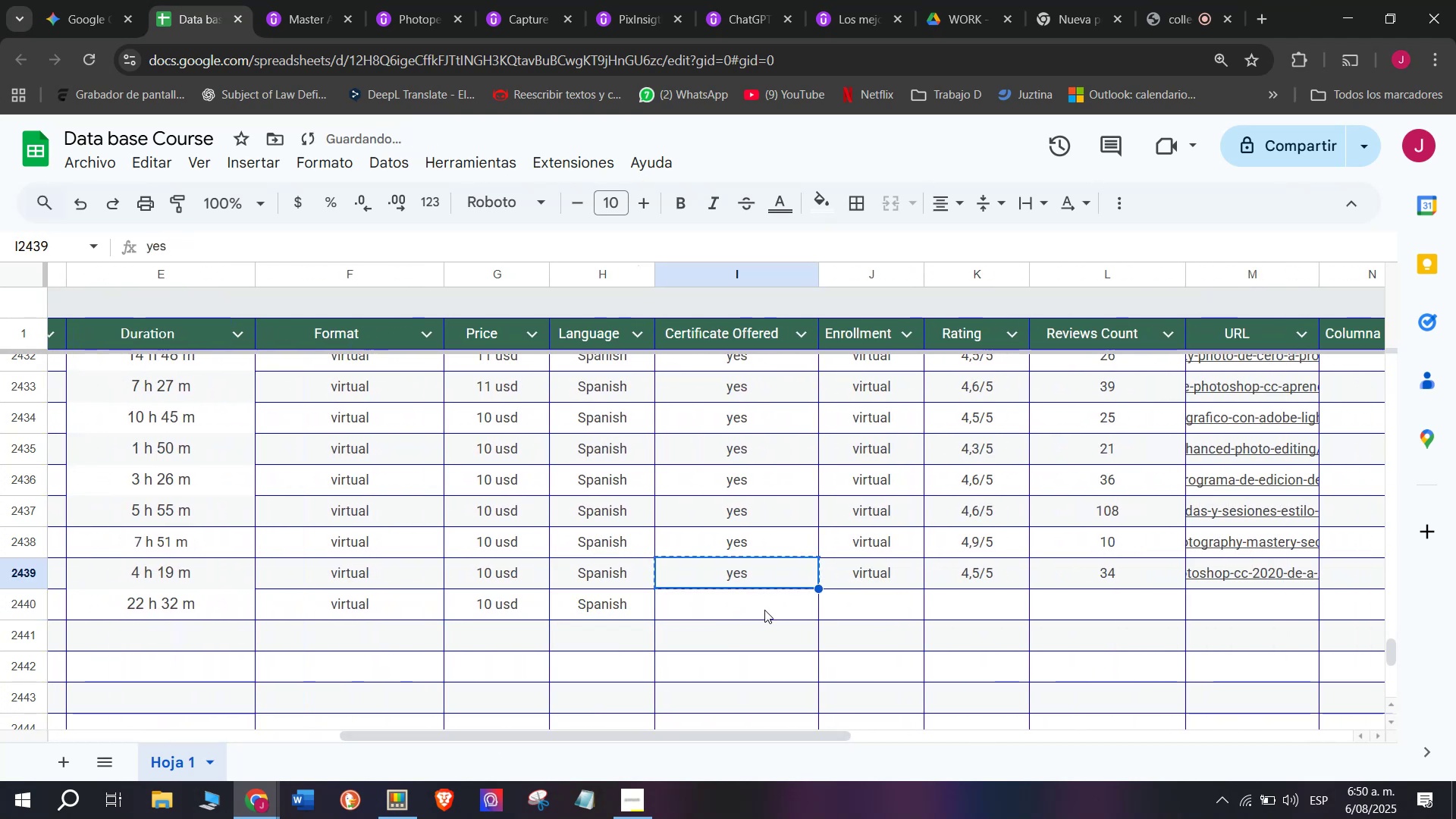 
key(Control+ControlLeft)
 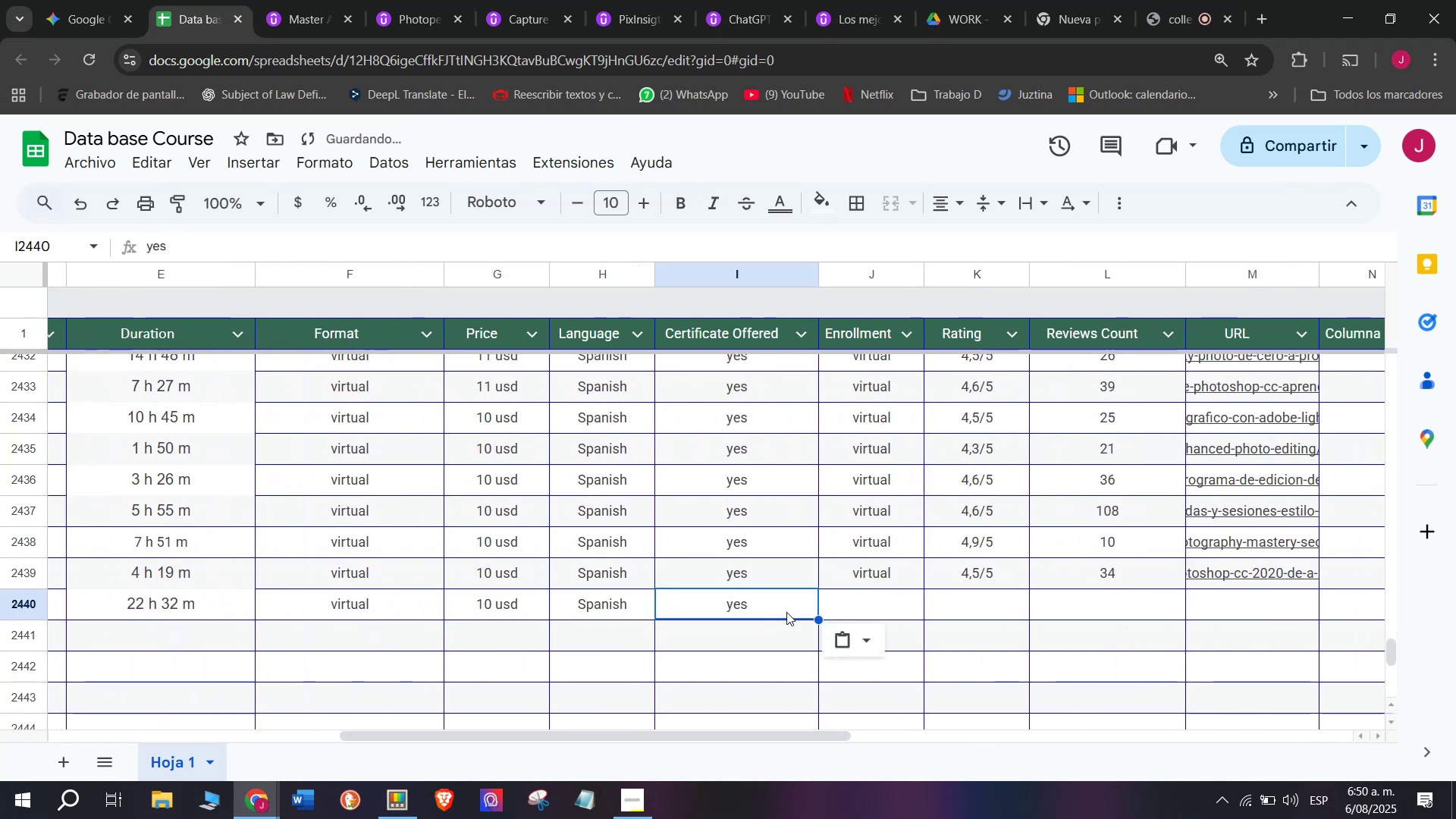 
double_click([764, 610])
 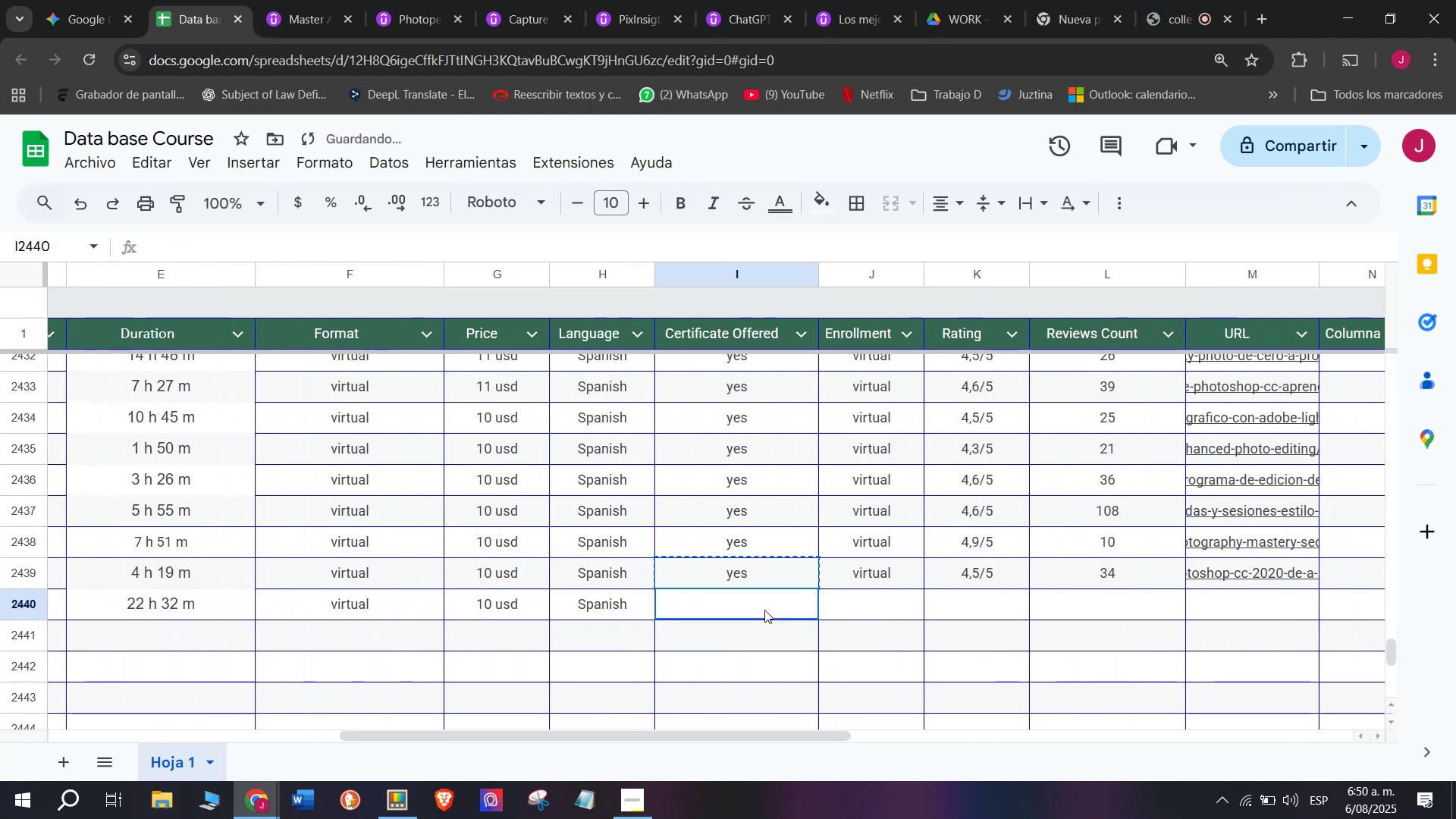 
key(Z)
 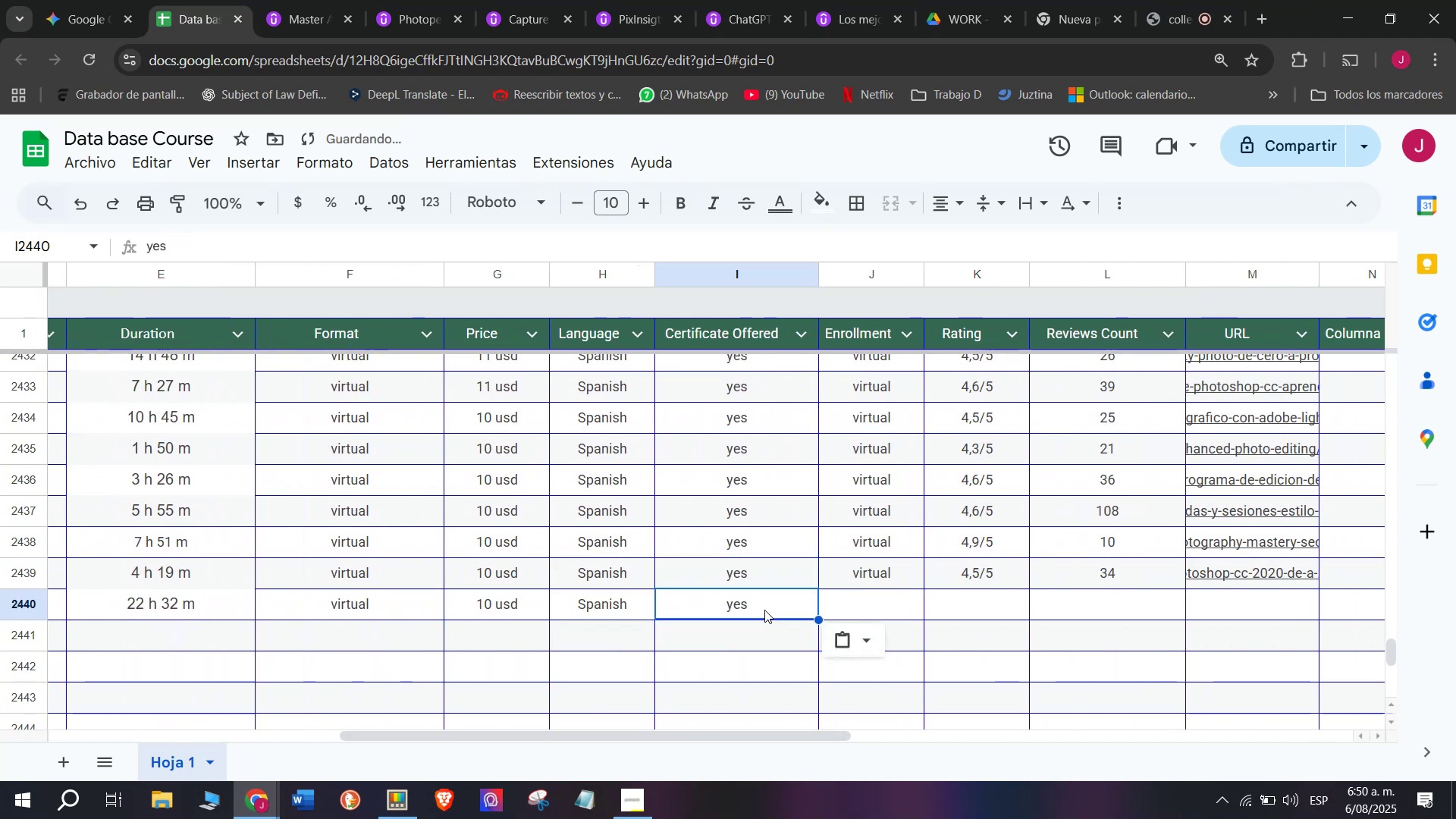 
key(Control+ControlLeft)
 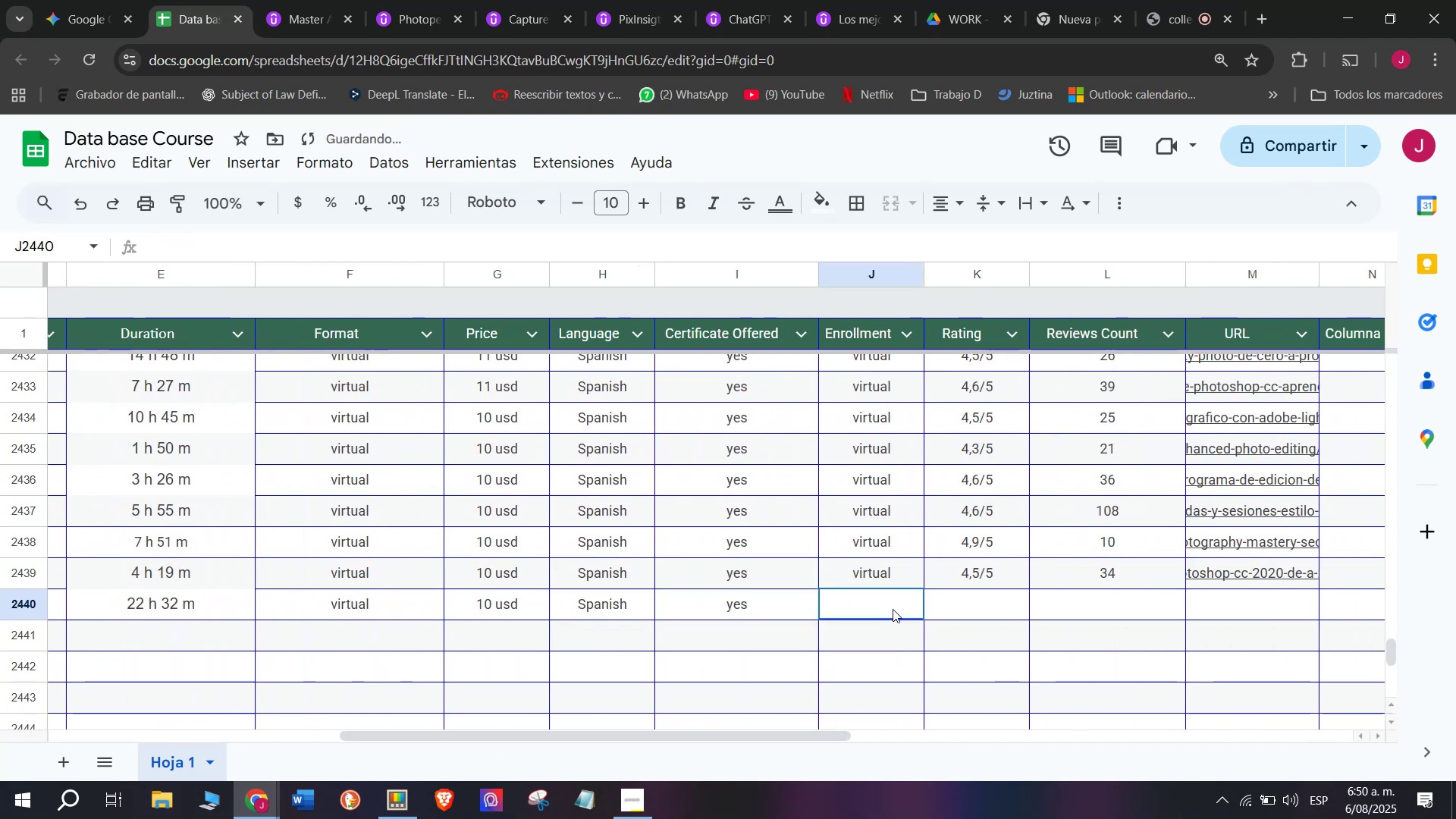 
key(Control+V)
 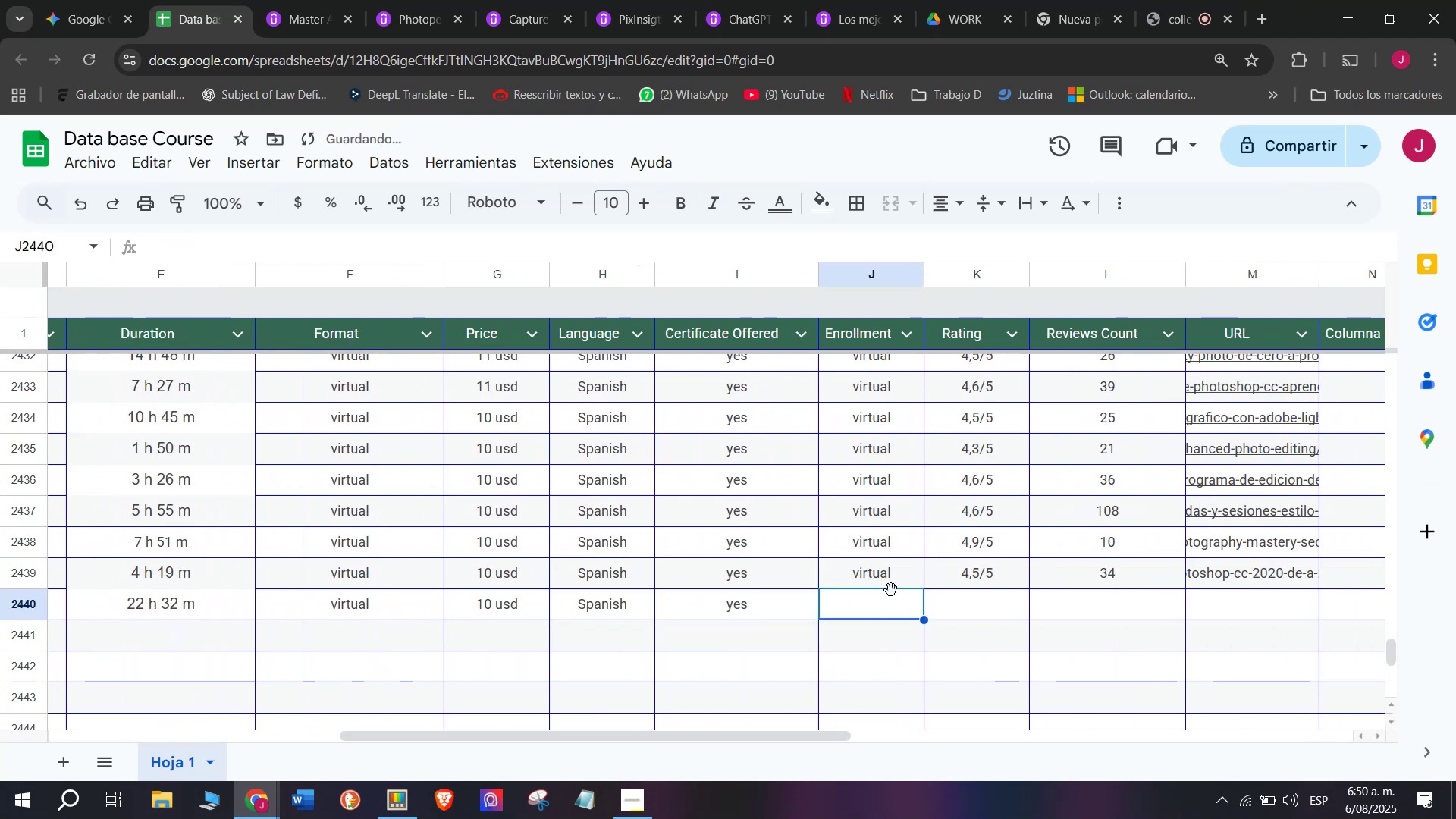 
double_click([890, 589])
 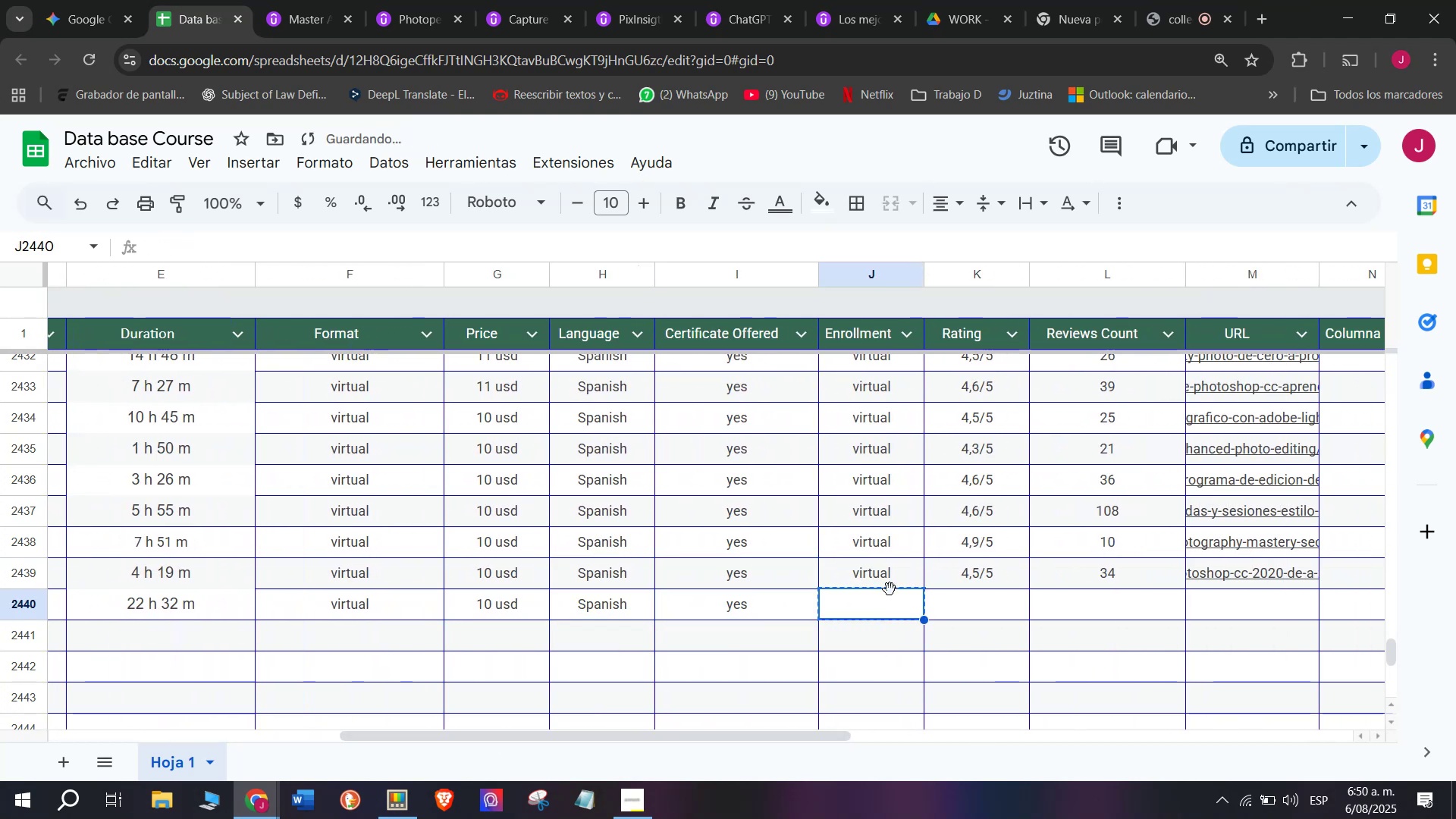 
key(Control+ControlLeft)
 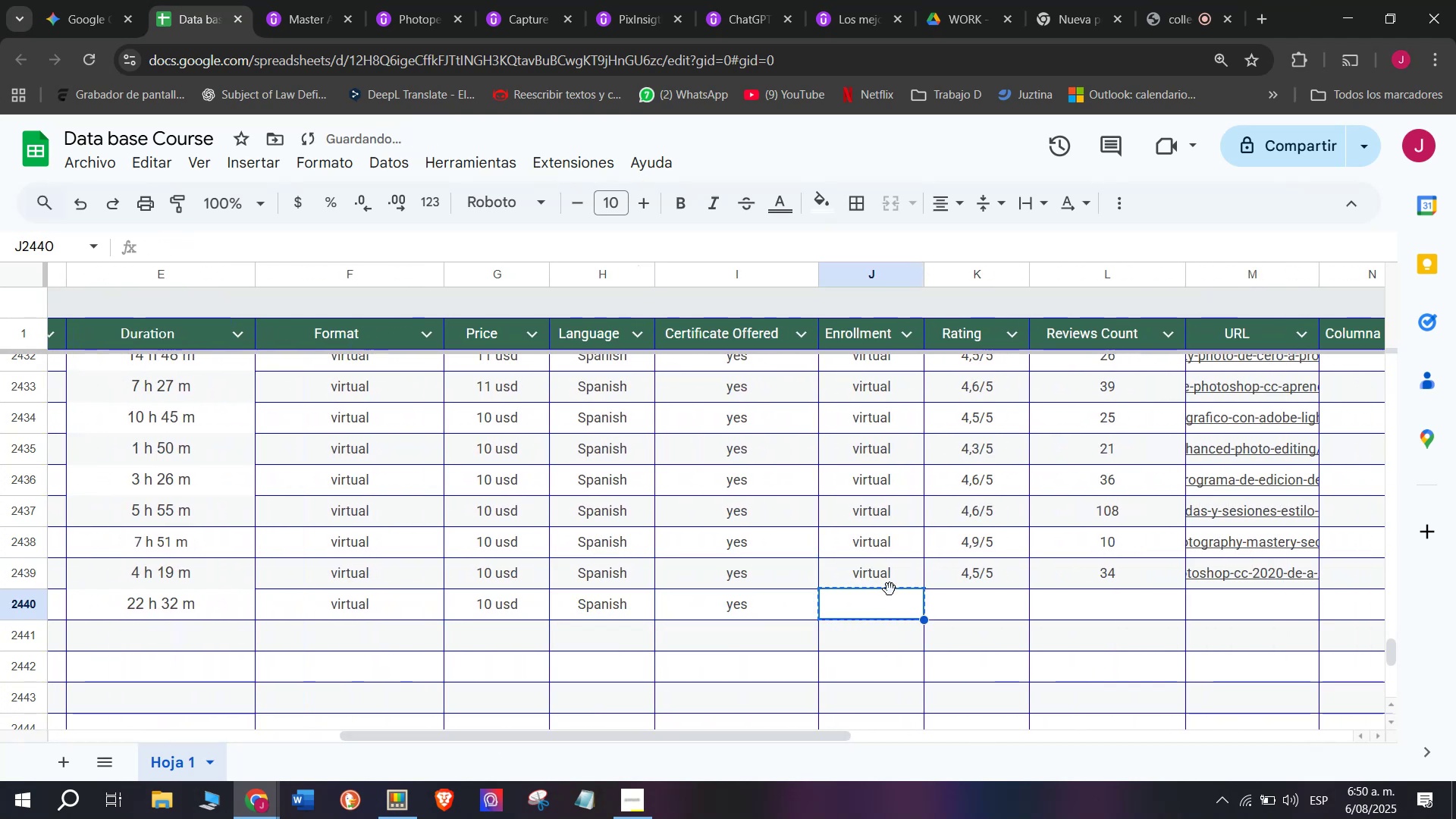 
key(Break)
 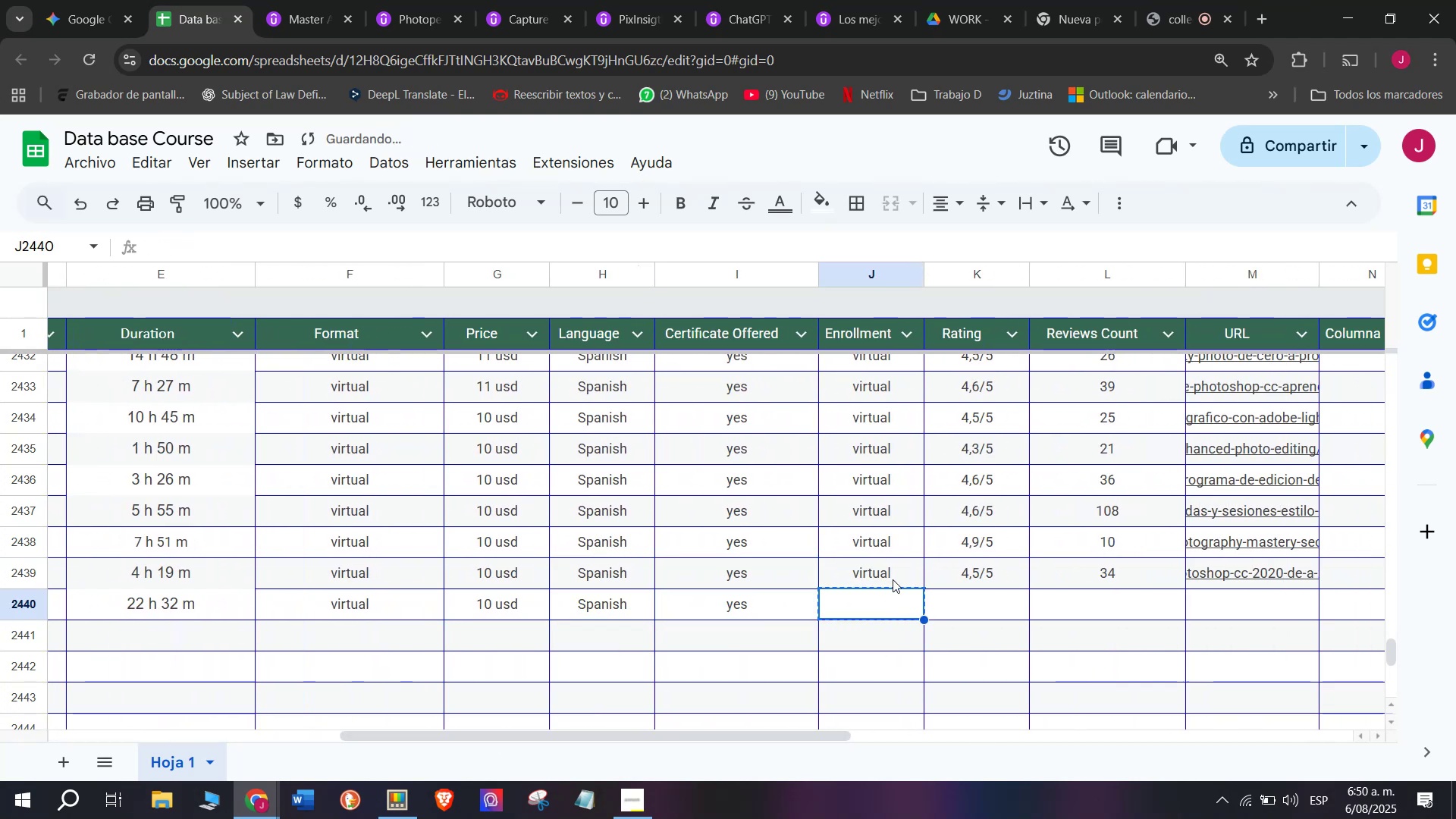 
key(Control+C)
 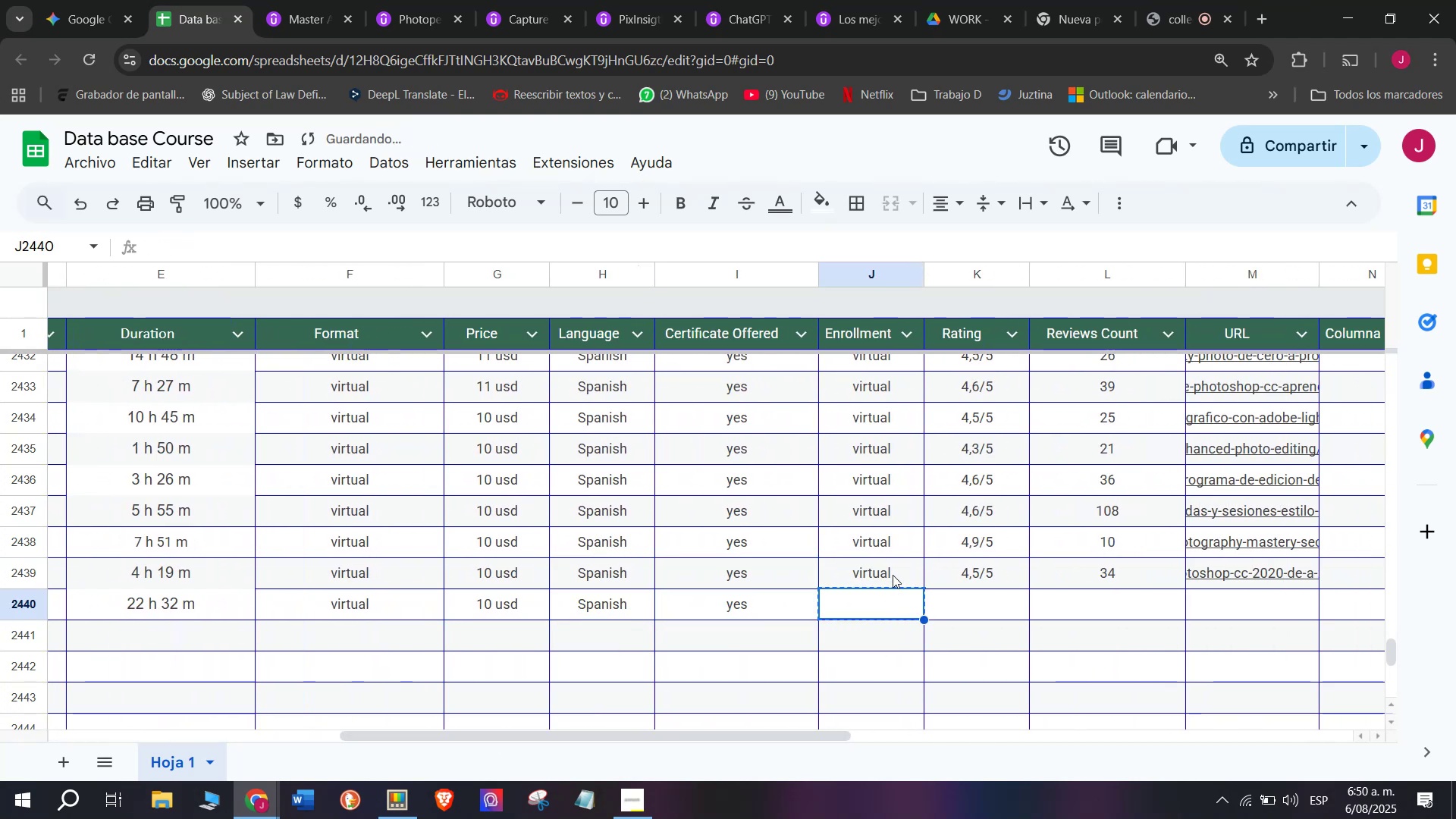 
left_click([893, 571])
 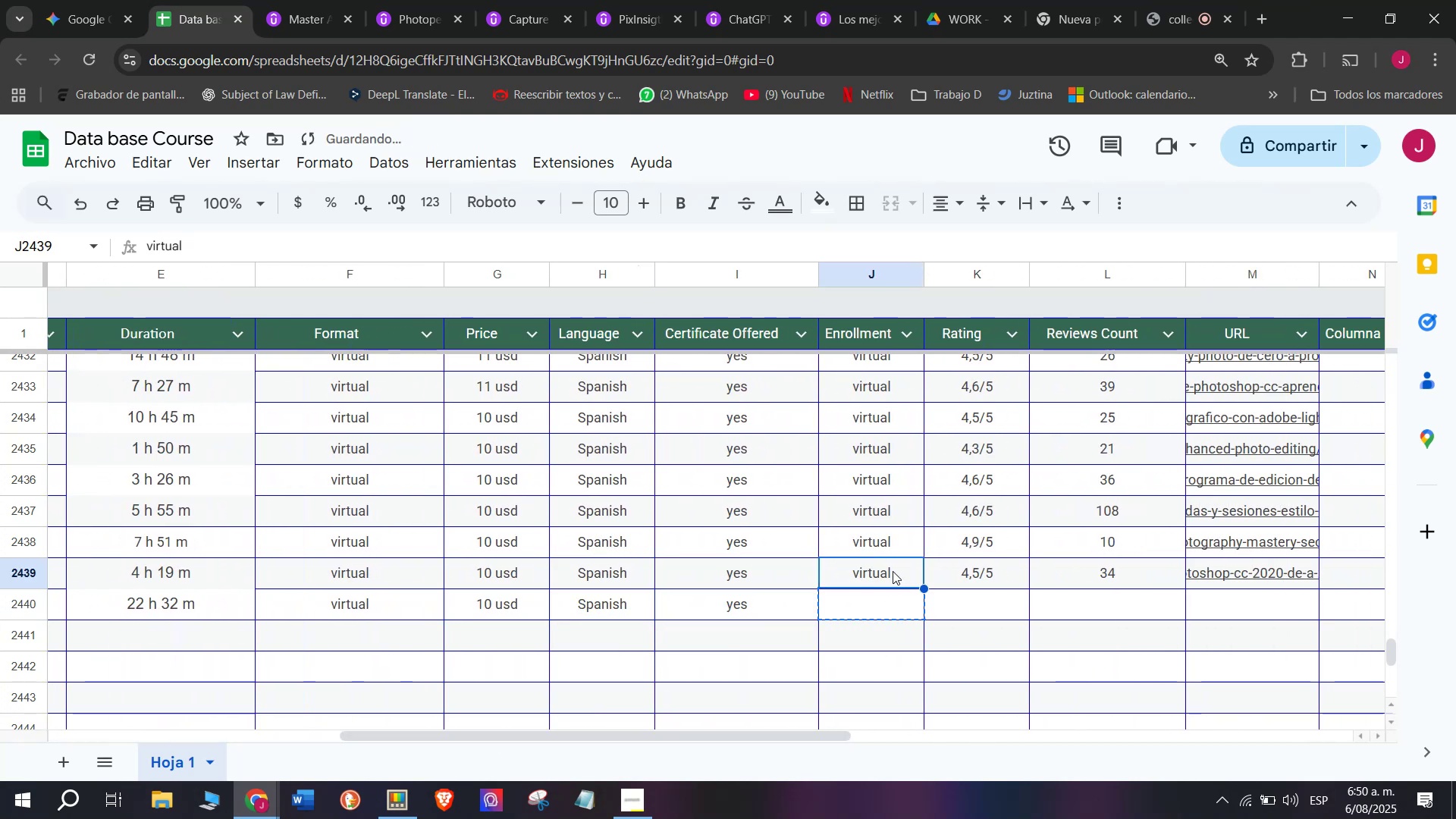 
key(Control+ControlLeft)
 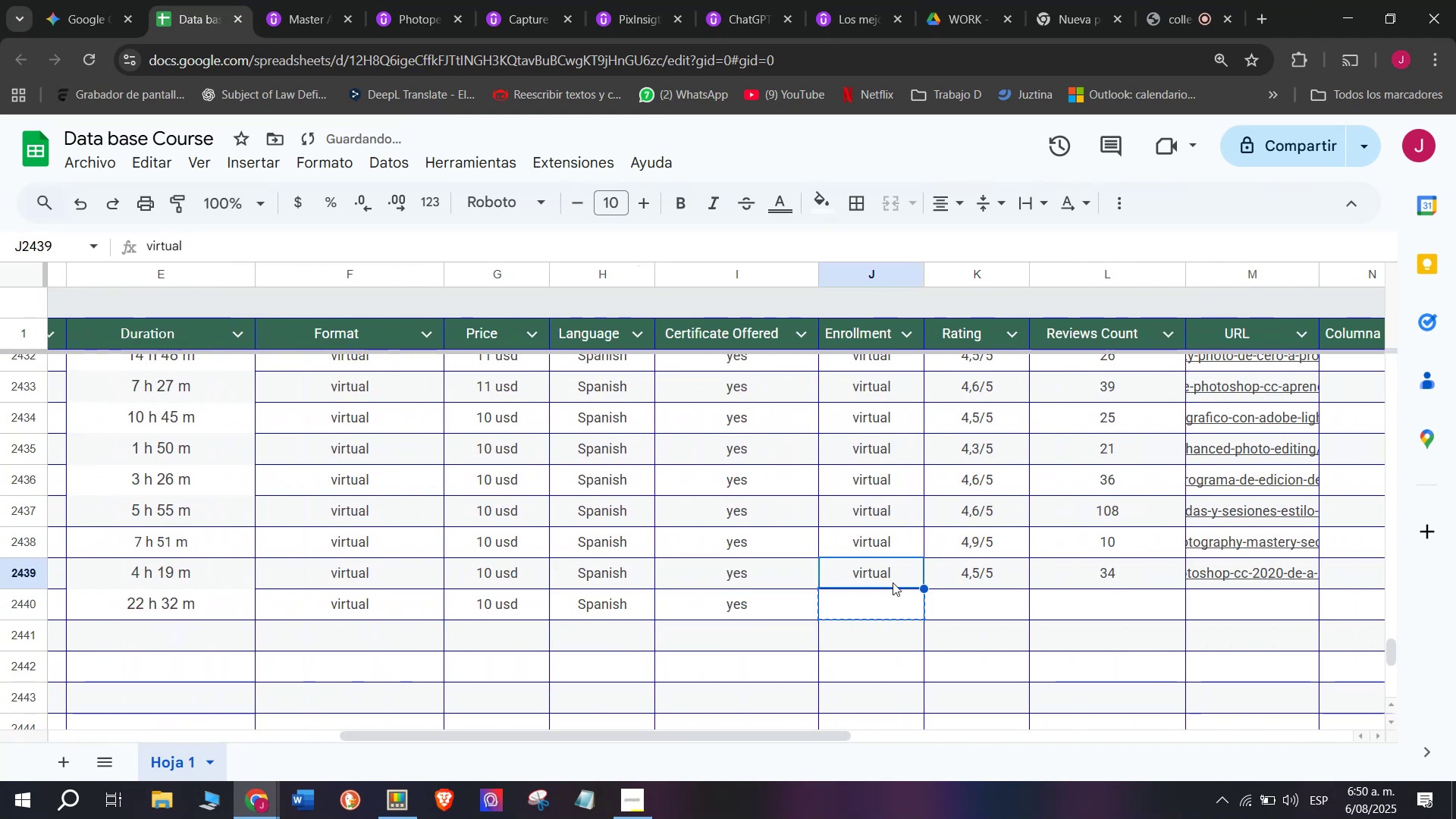 
key(Break)
 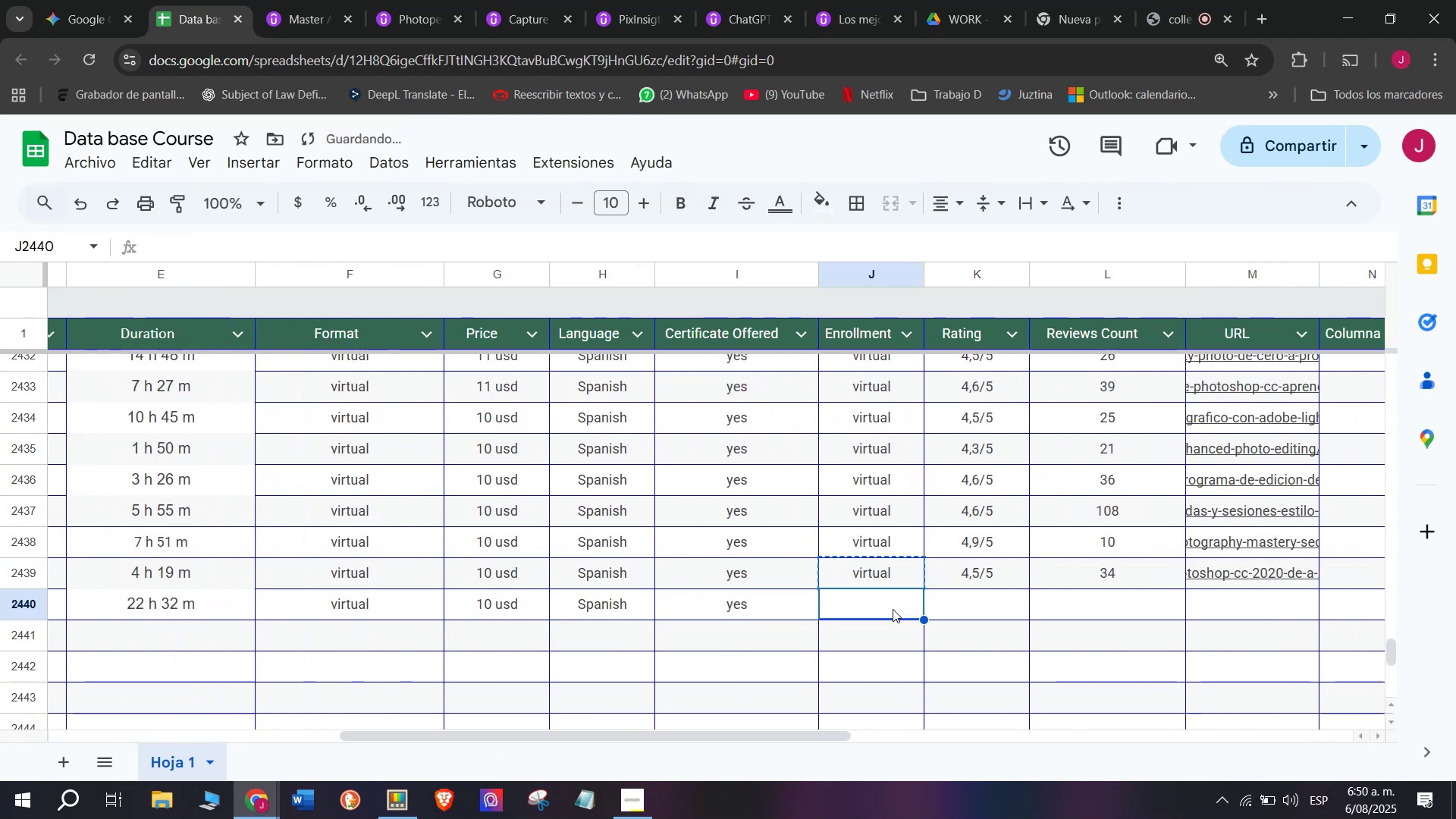 
key(Control+C)
 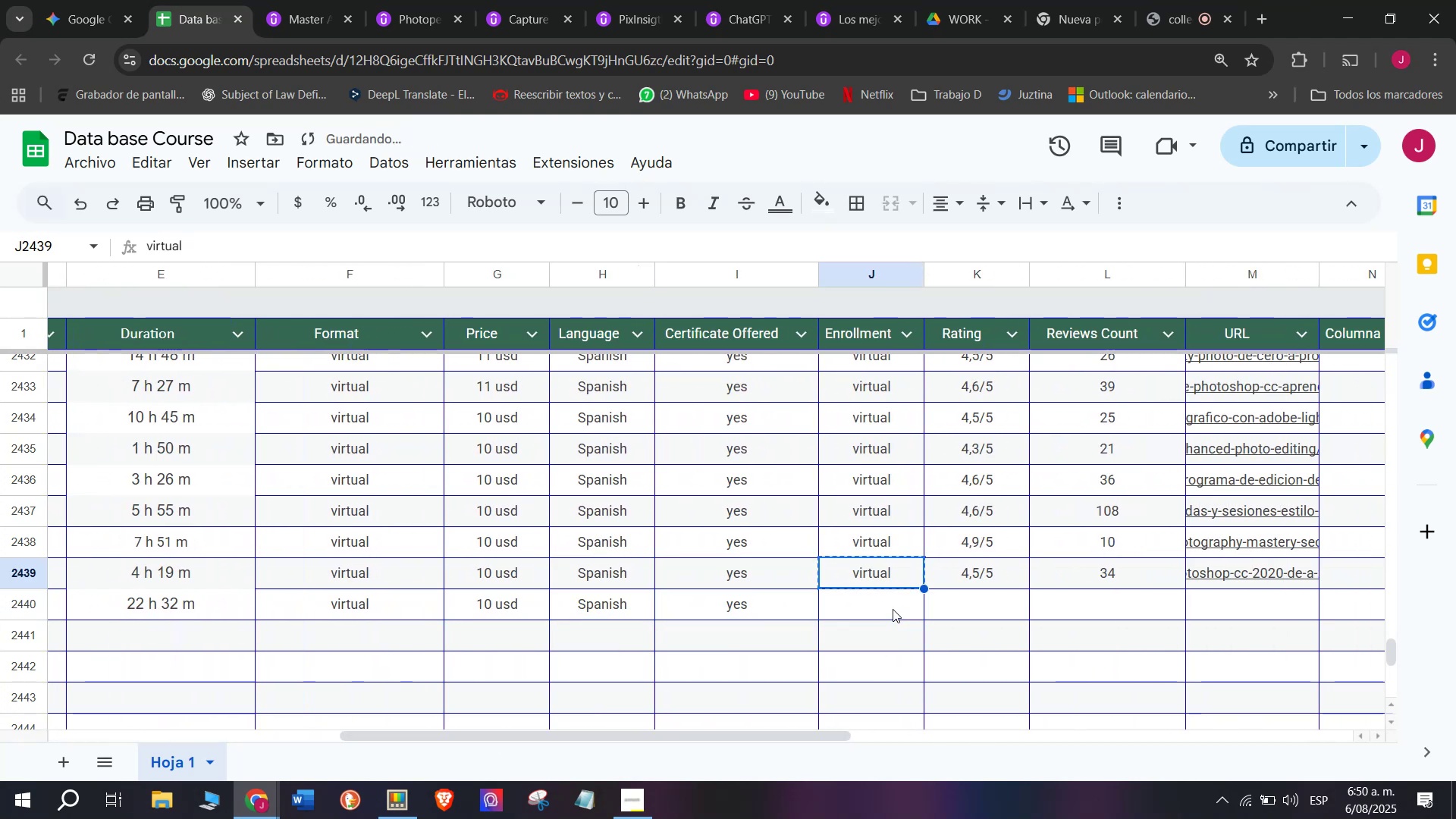 
left_click([893, 609])
 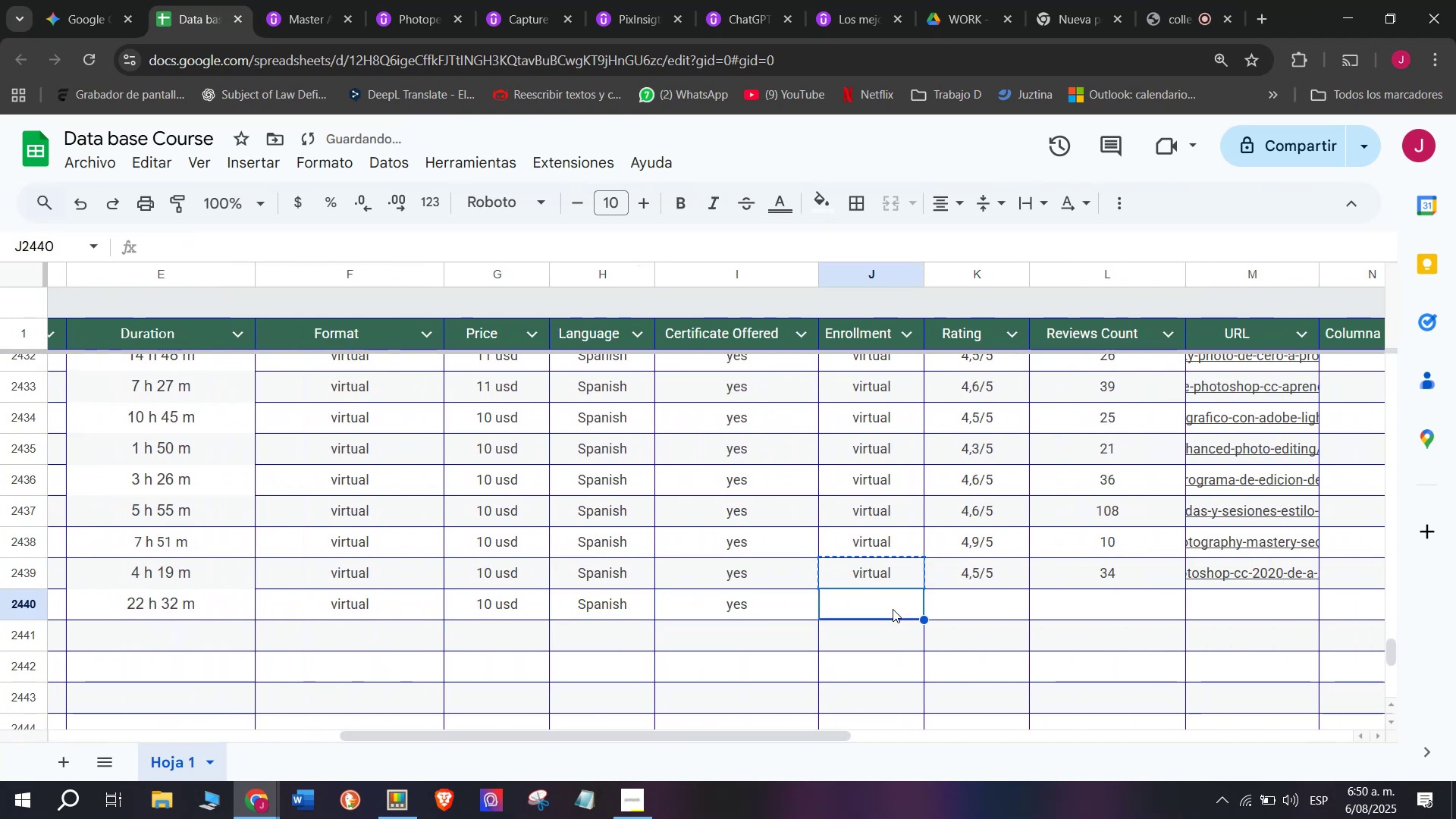 
key(Z)
 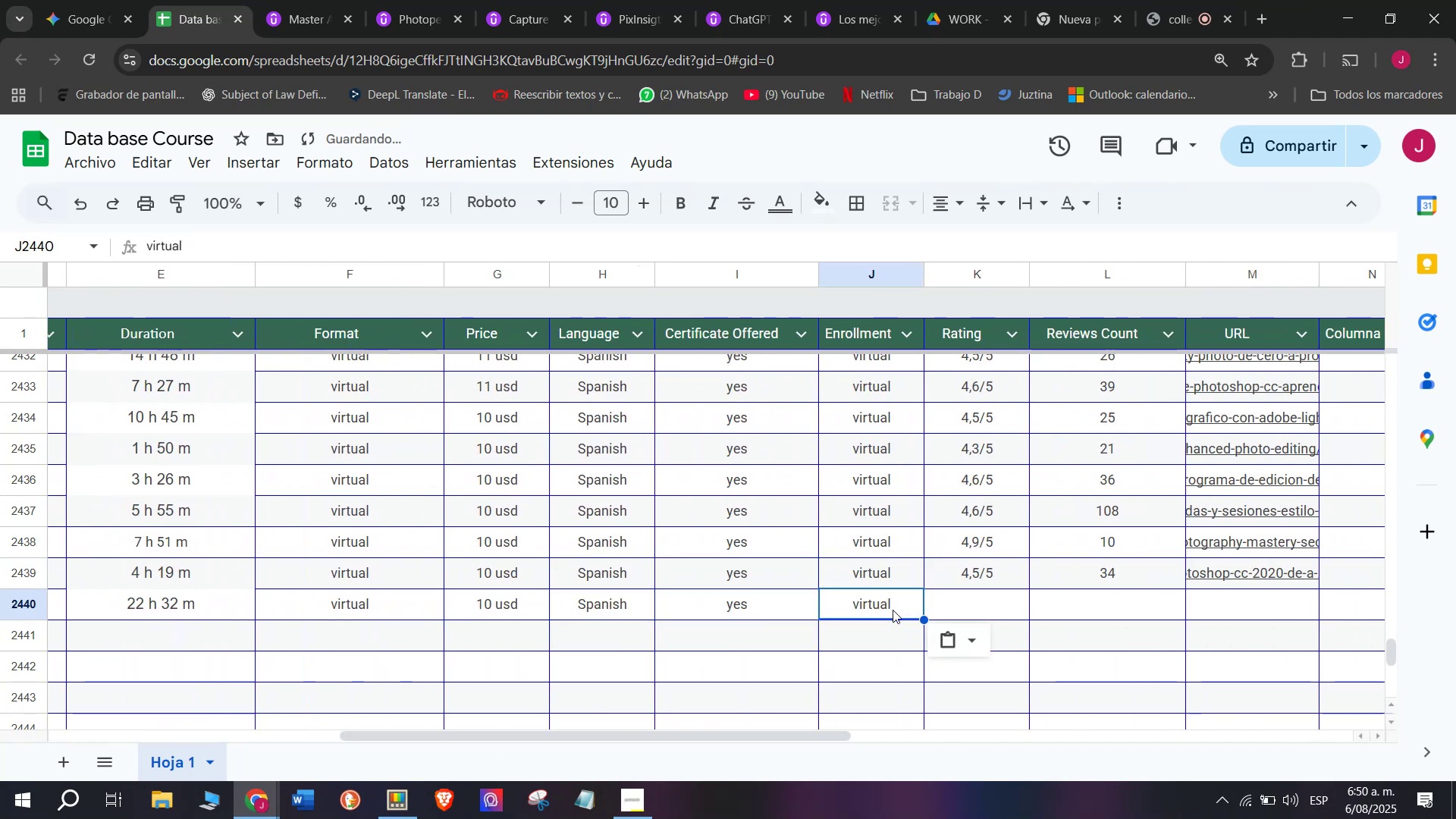 
key(Control+ControlLeft)
 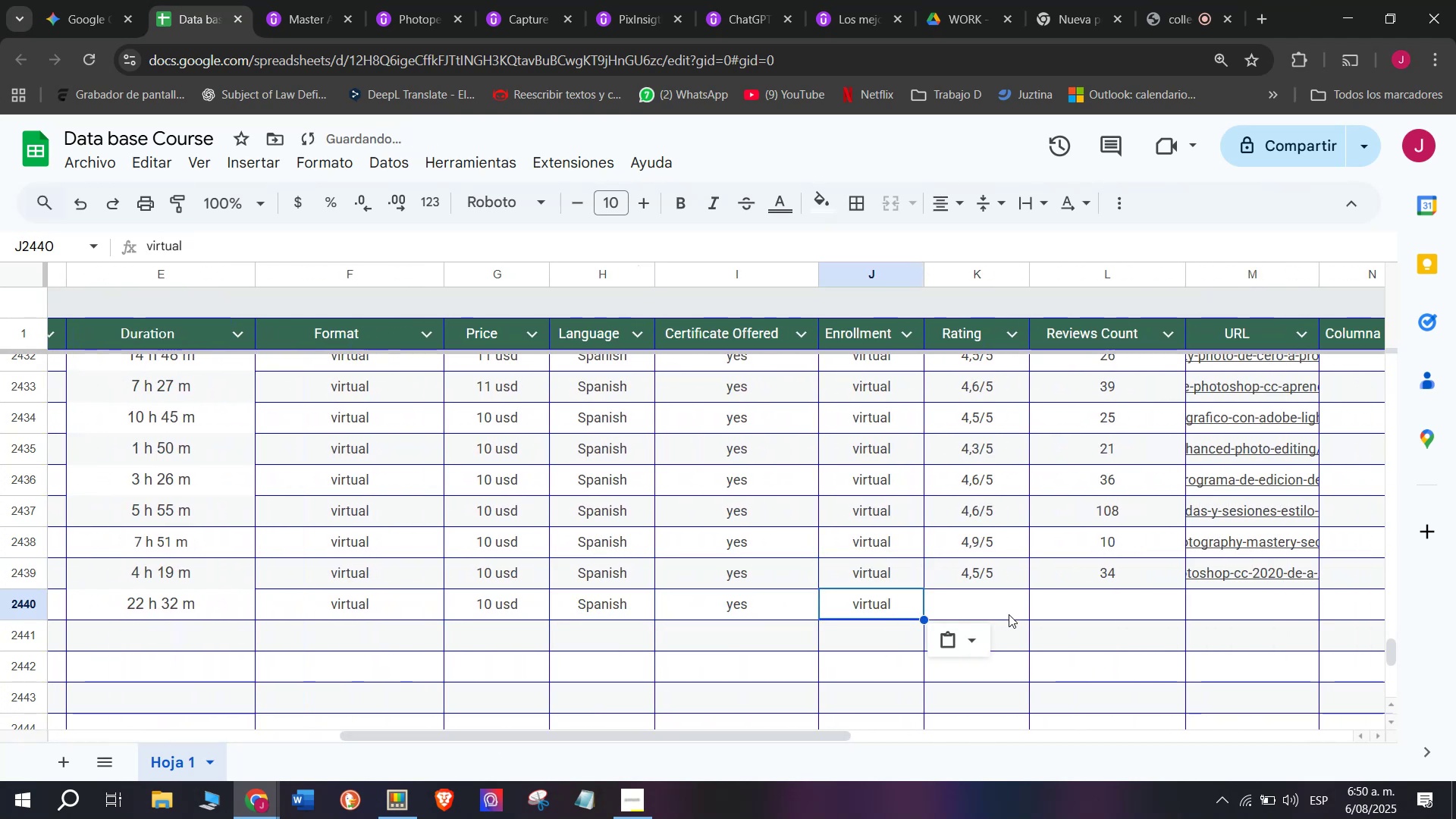 
key(Control+V)
 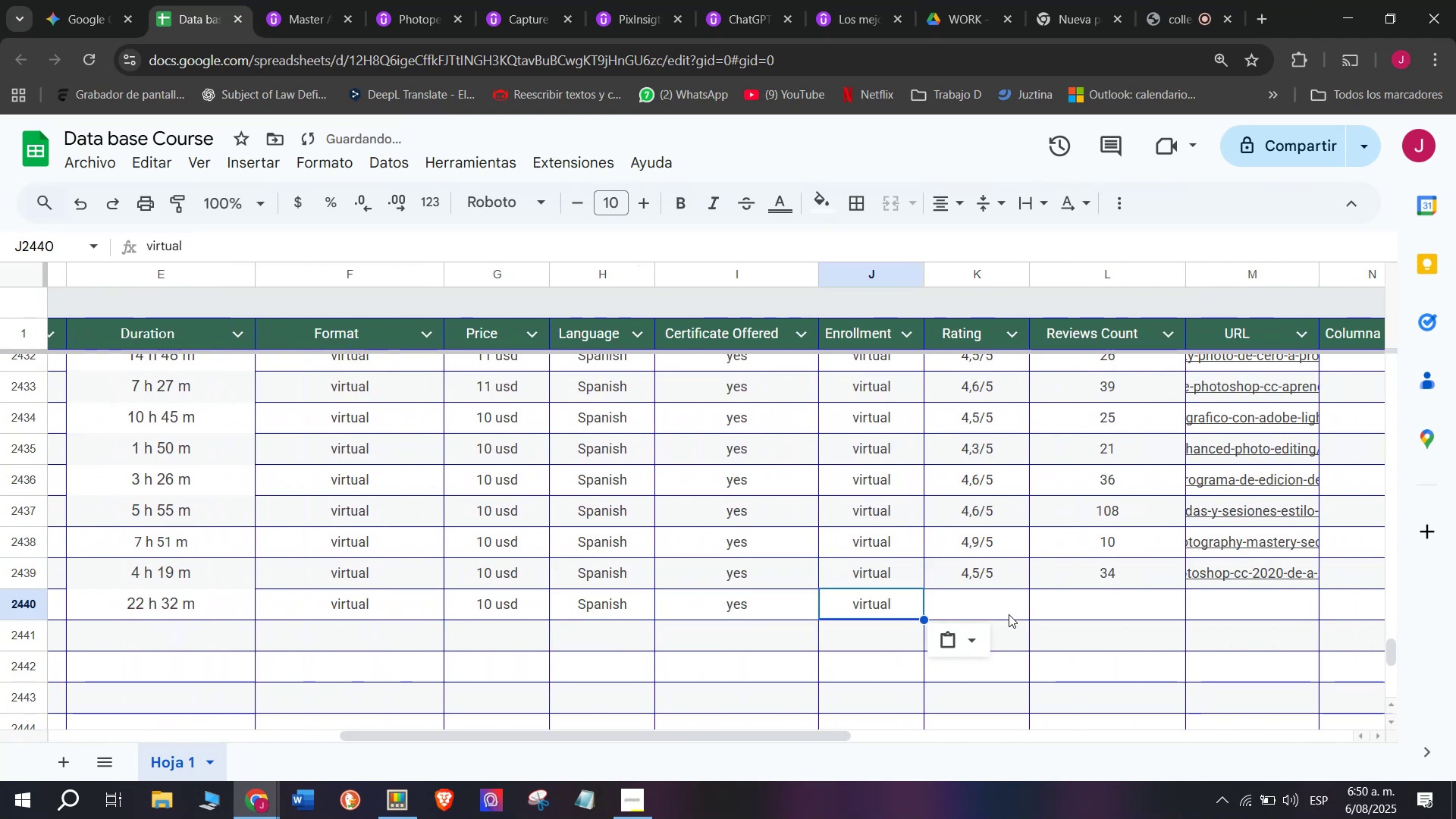 
left_click([1009, 614])
 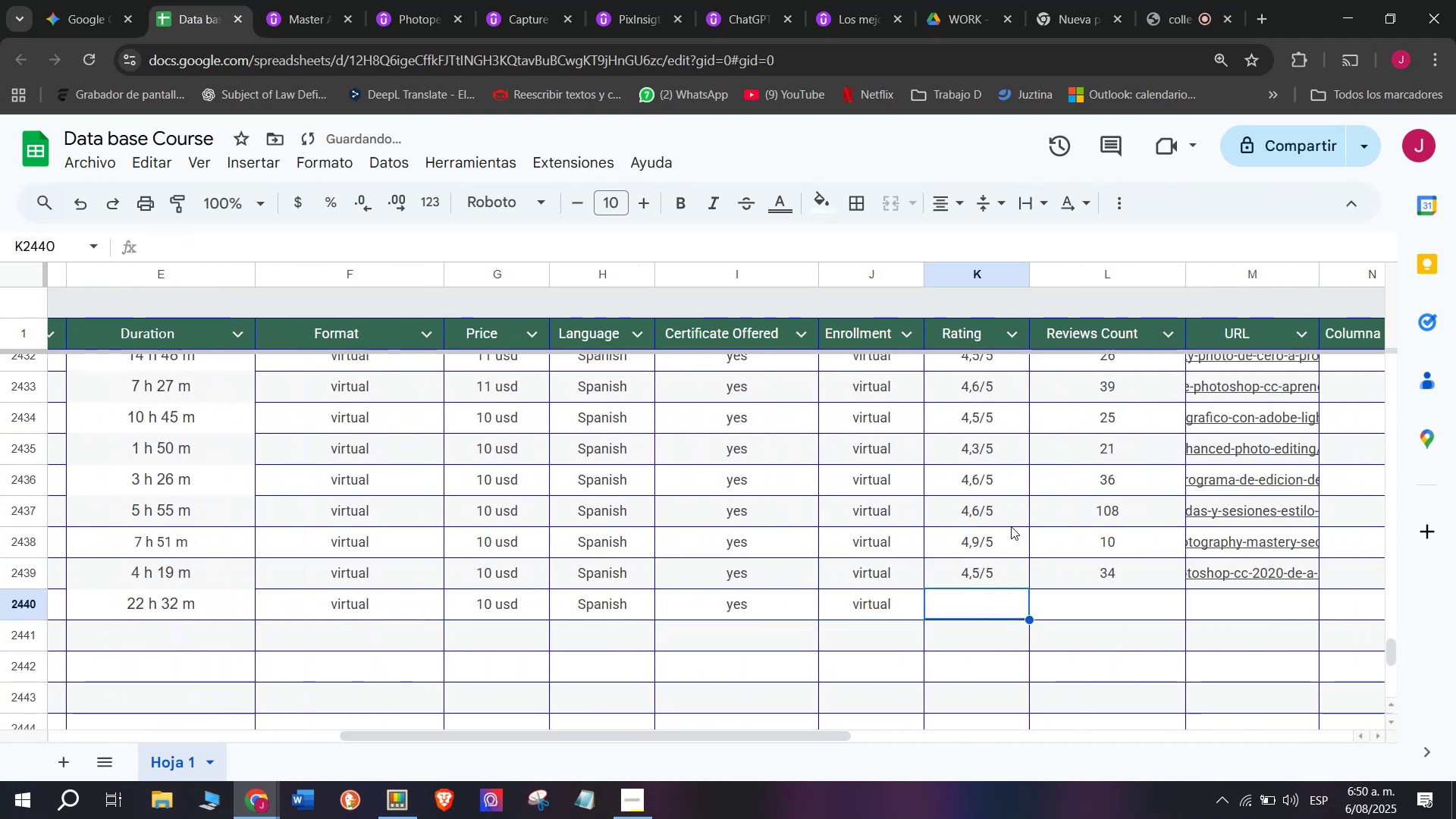 
left_click([1011, 522])
 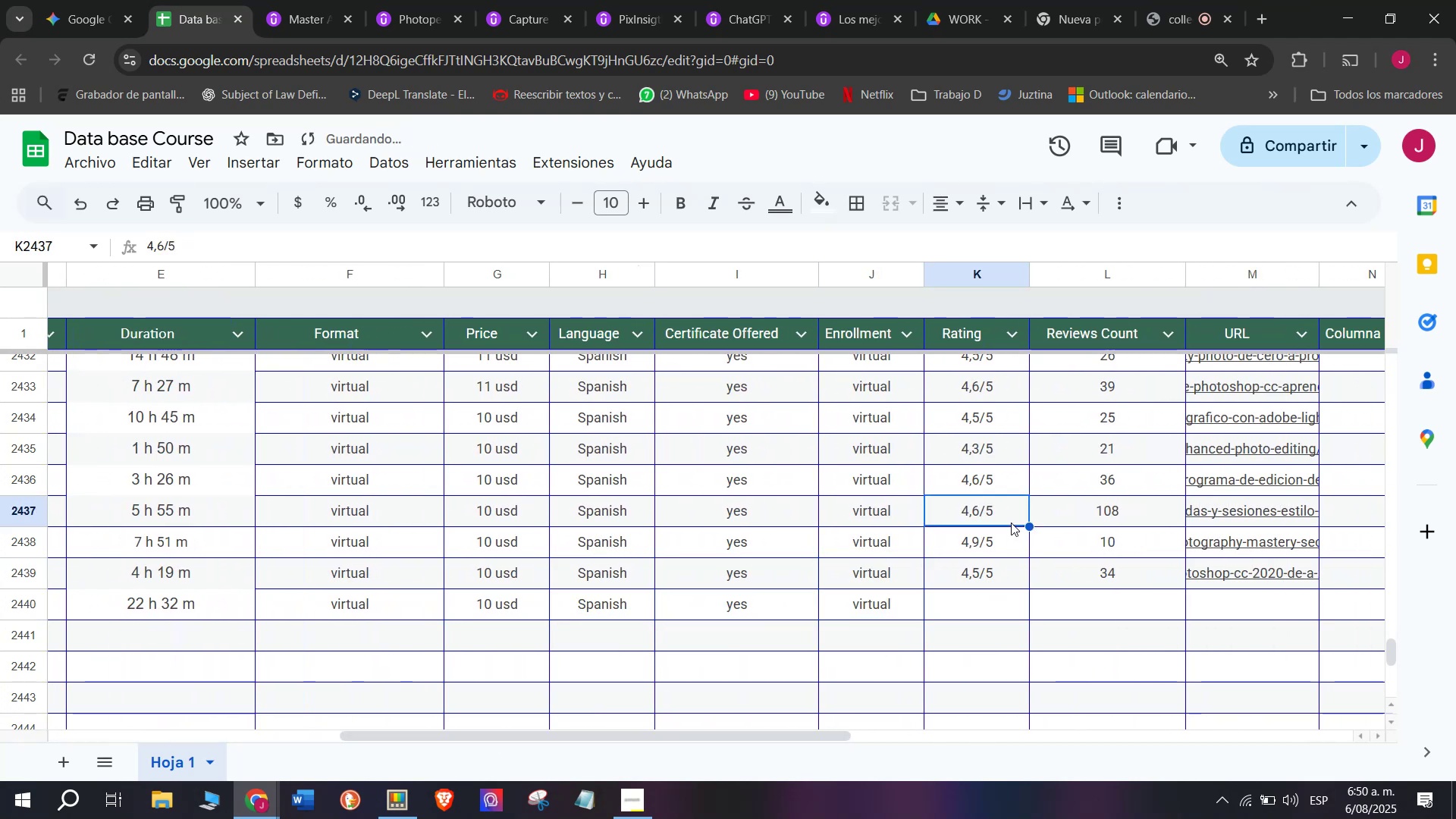 
key(Control+ControlLeft)
 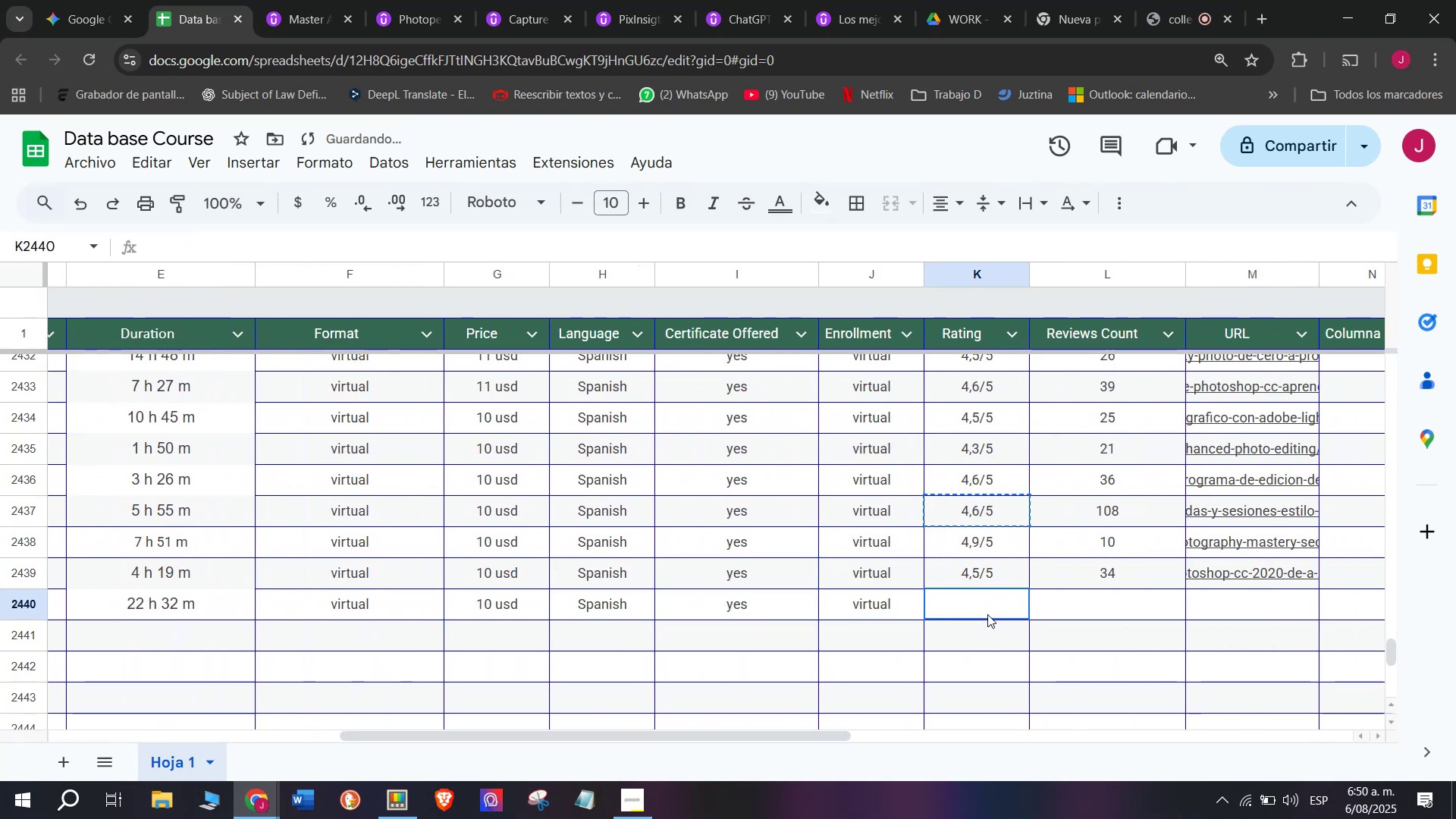 
key(Break)
 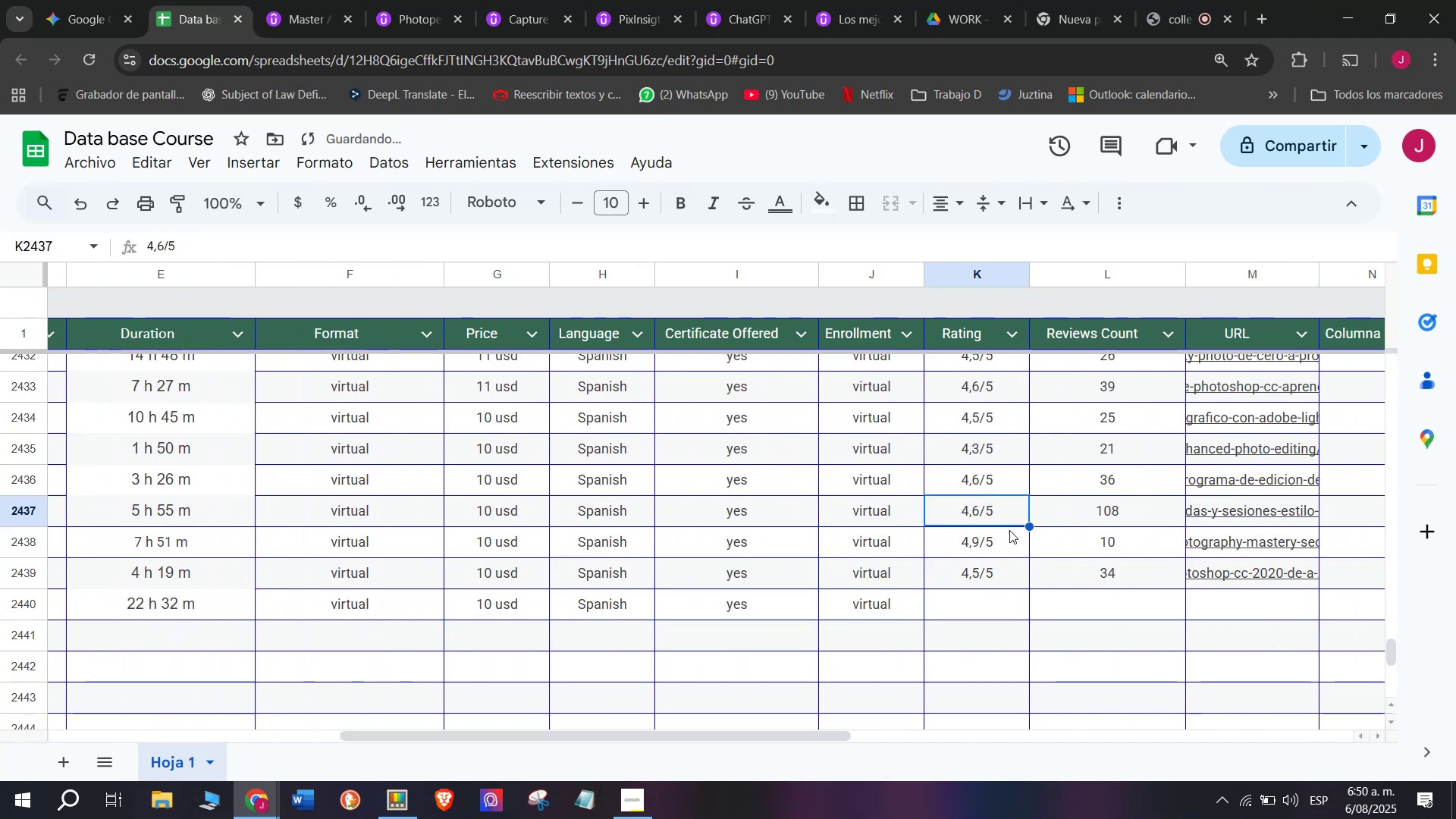 
key(Control+C)
 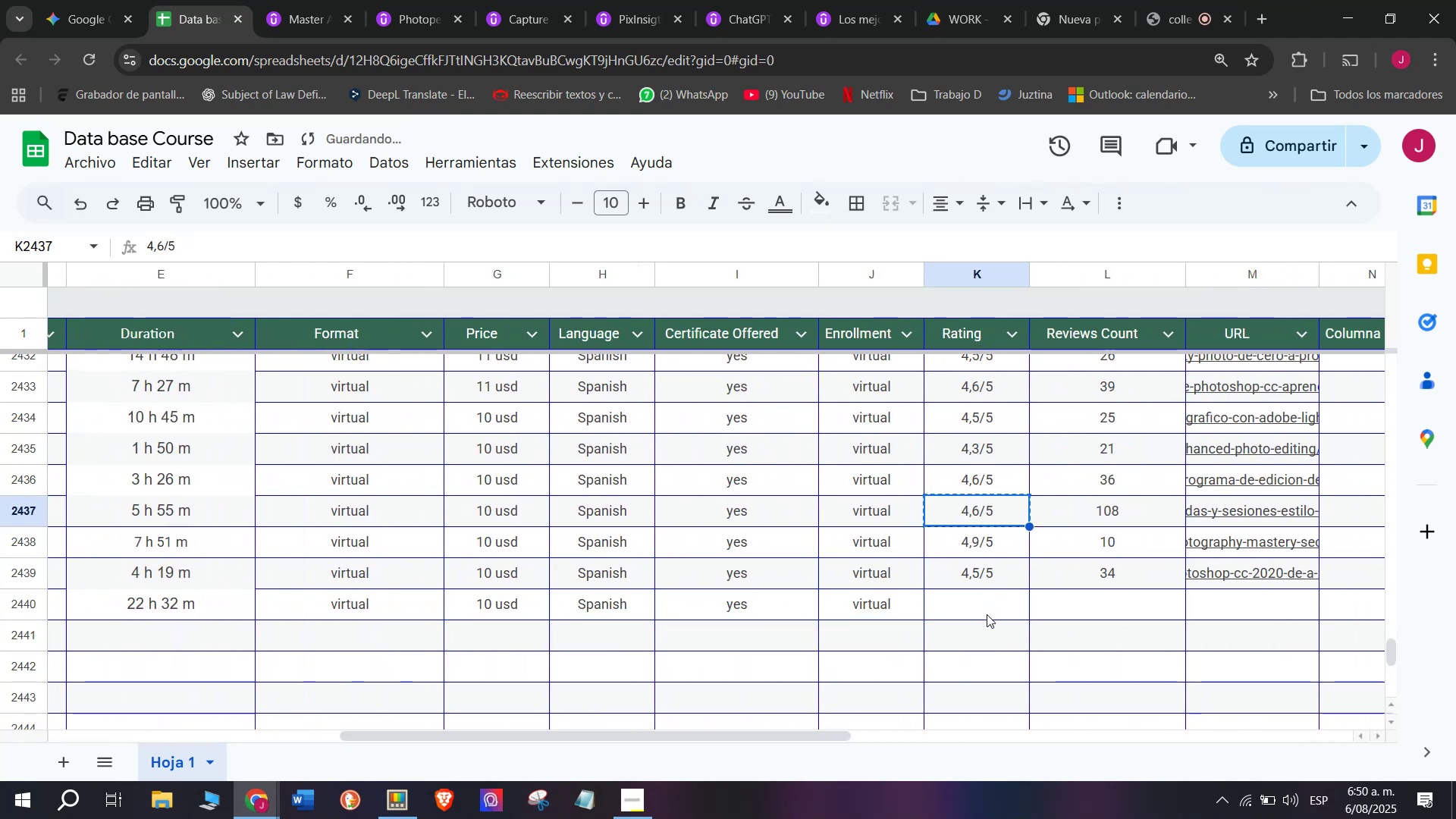 
key(Z)
 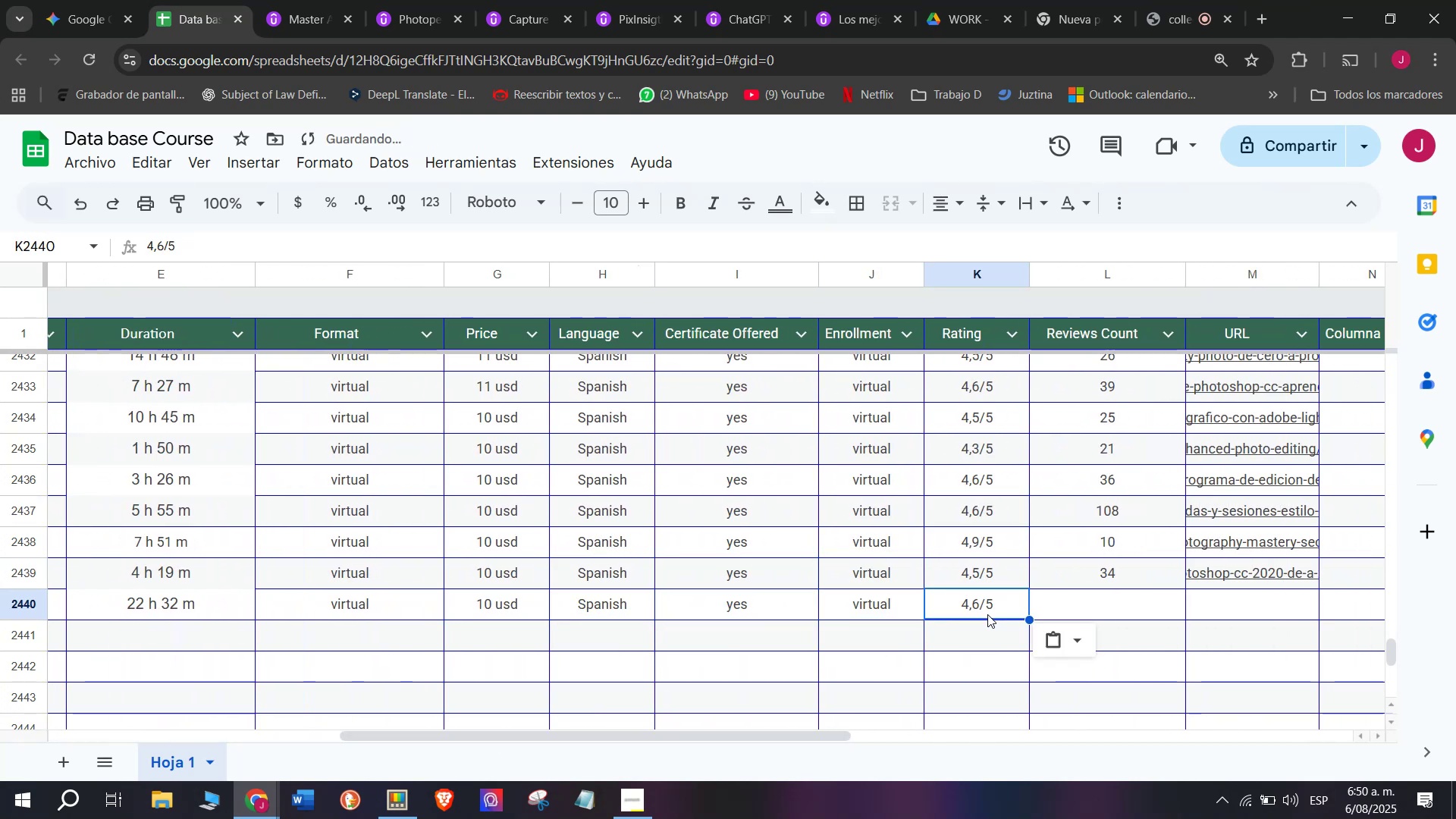 
left_click([987, 614])
 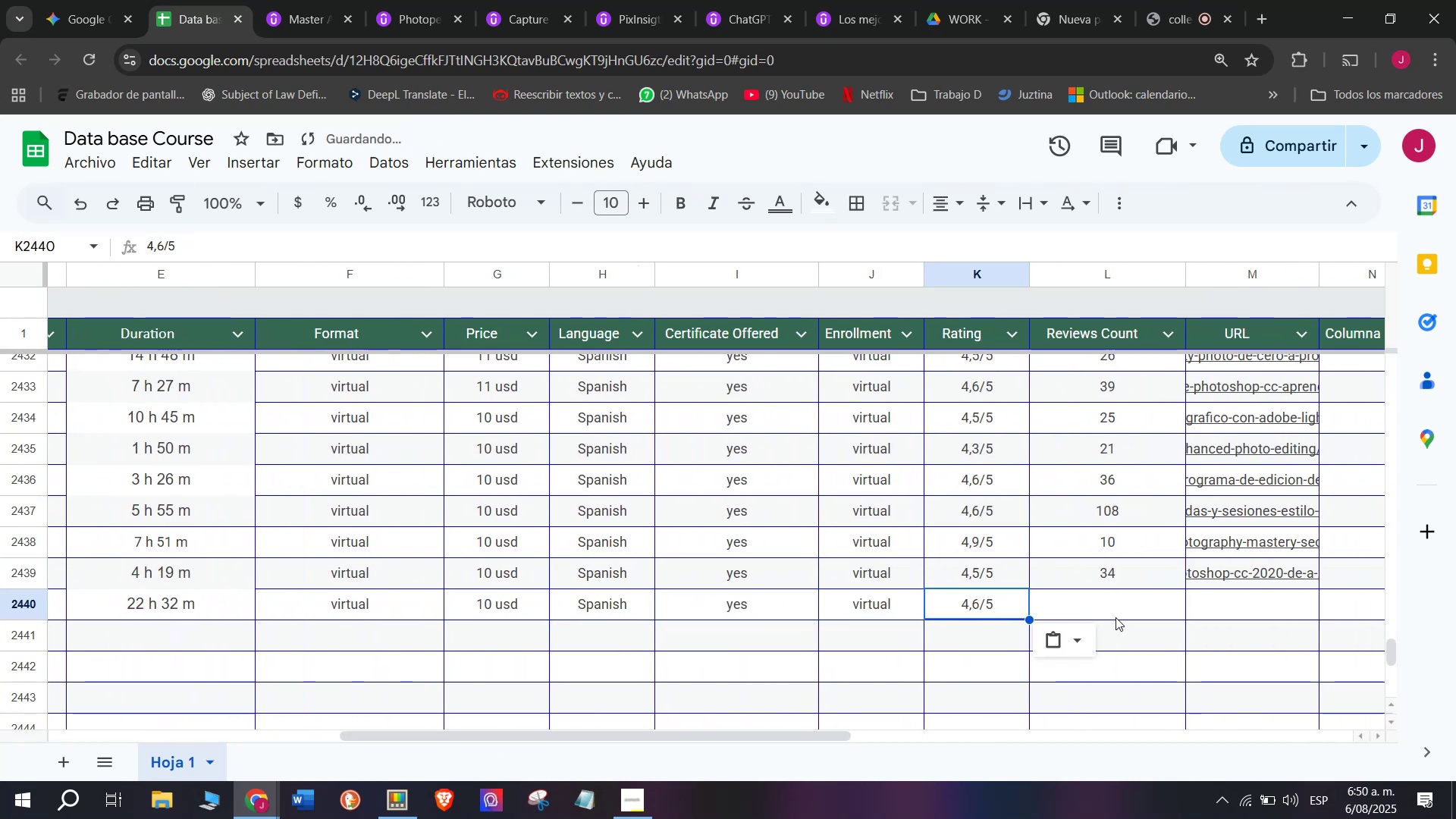 
key(Control+ControlLeft)
 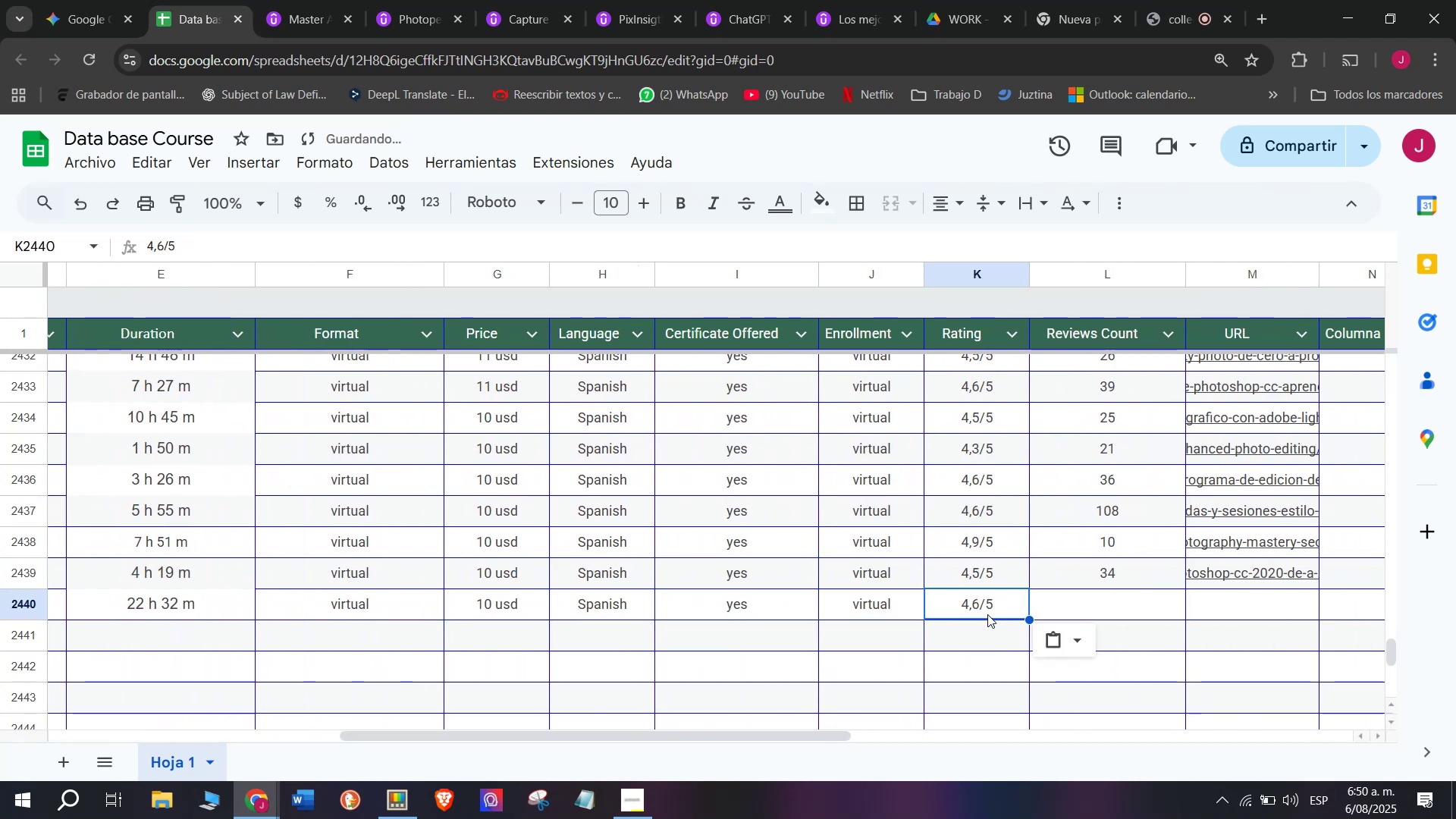 
key(Control+V)
 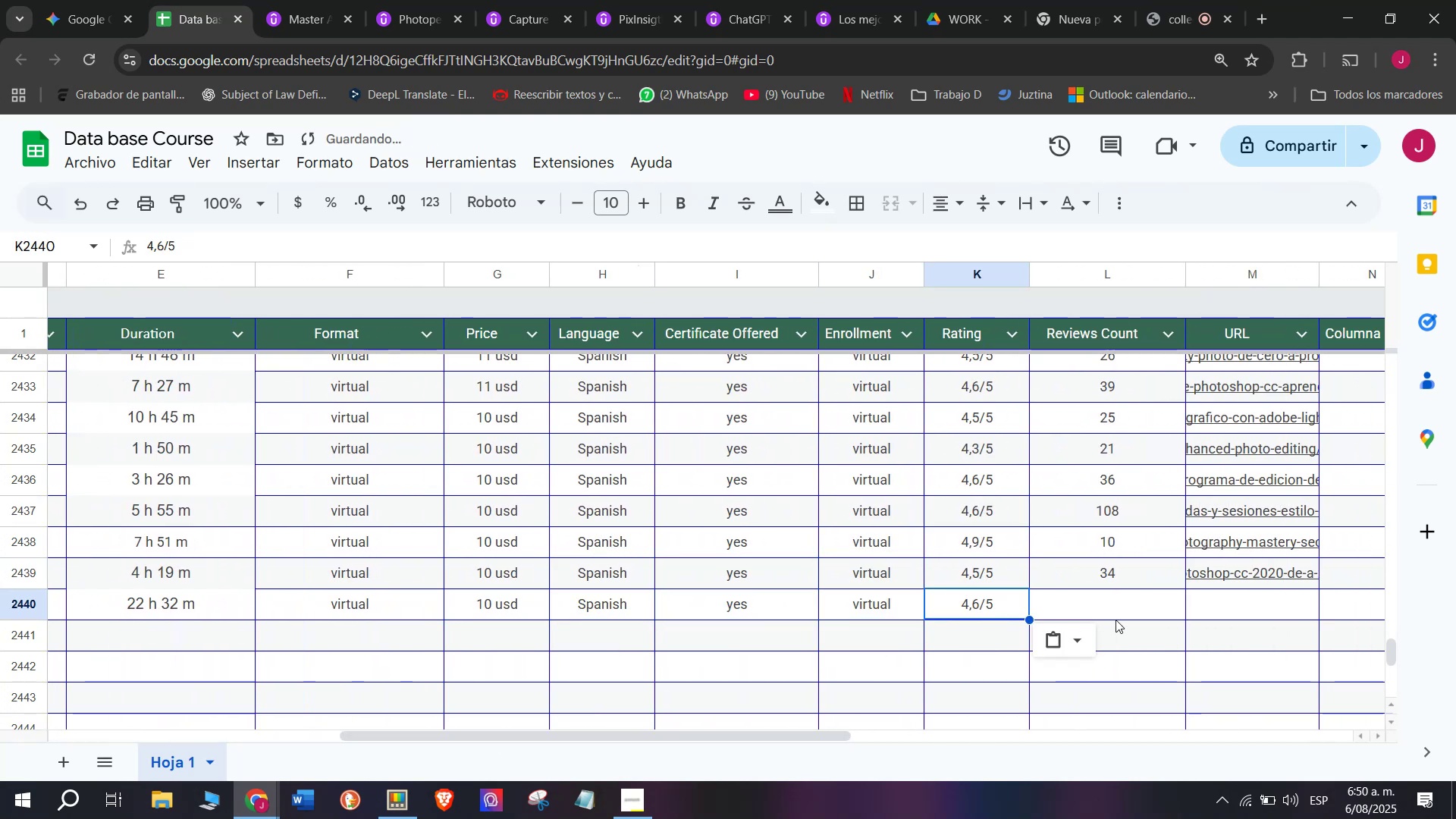 
left_click([1116, 617])
 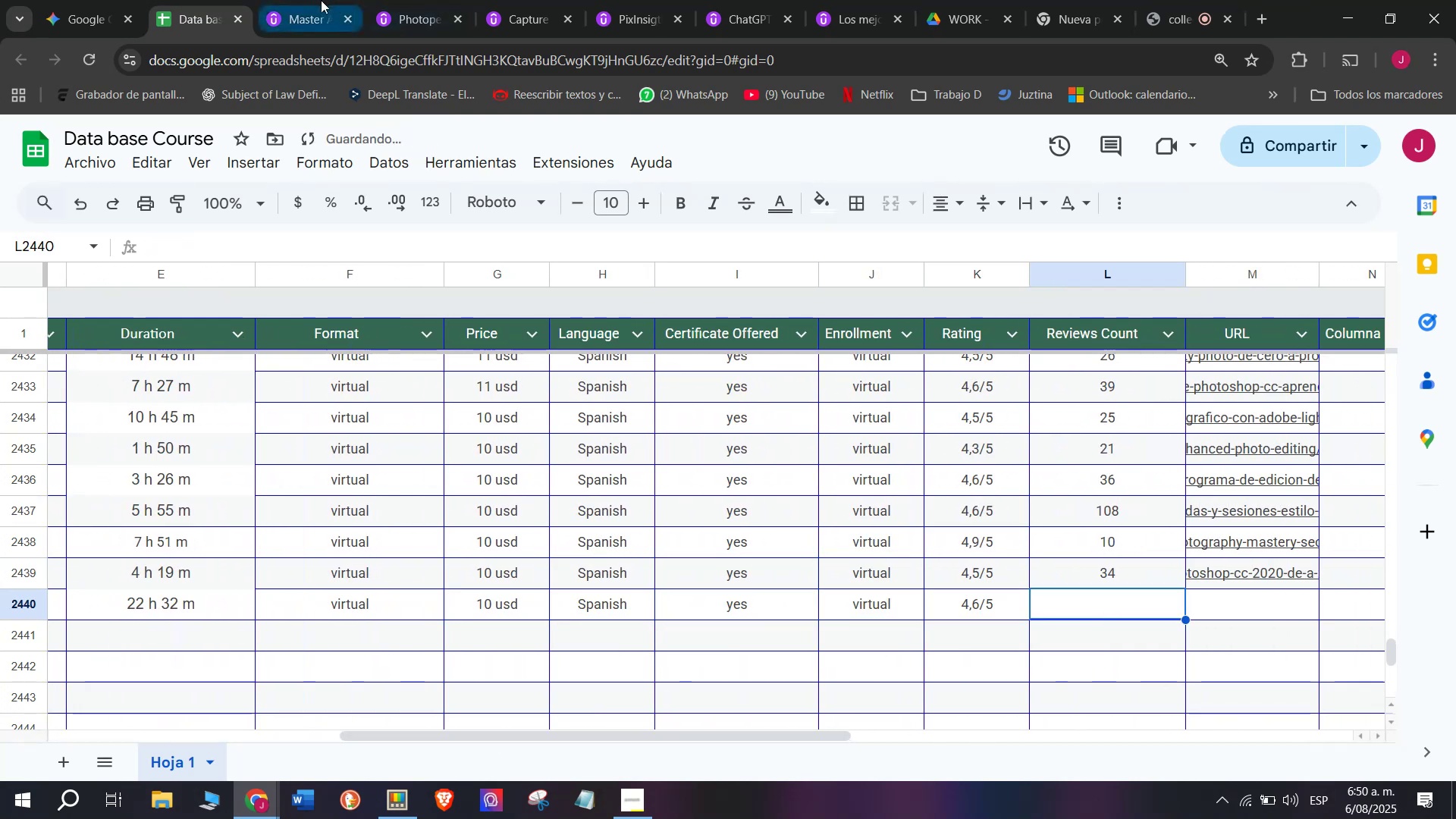 
left_click([306, 0])
 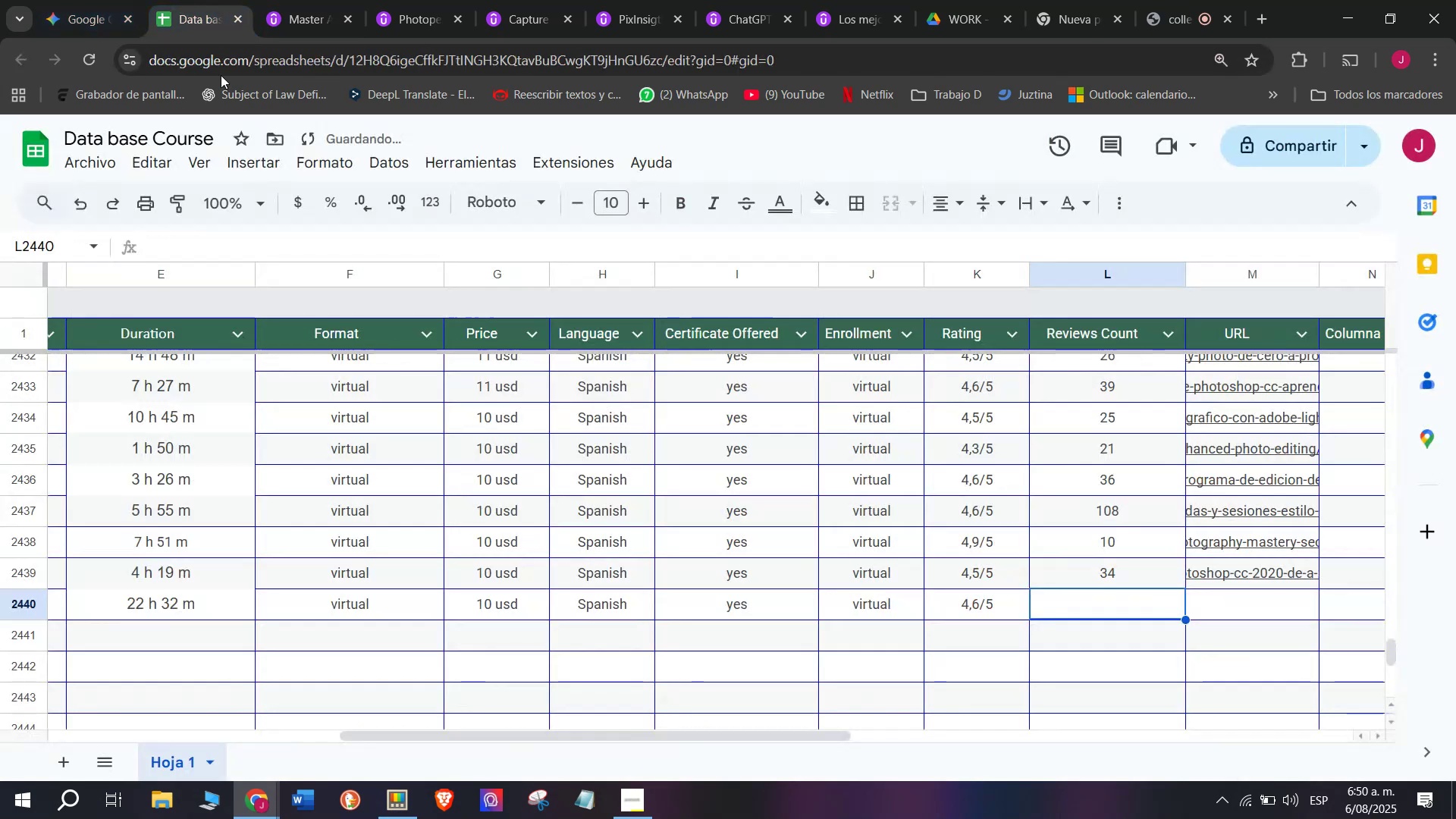 
type(2716)
key(Backspace)
type(8)
 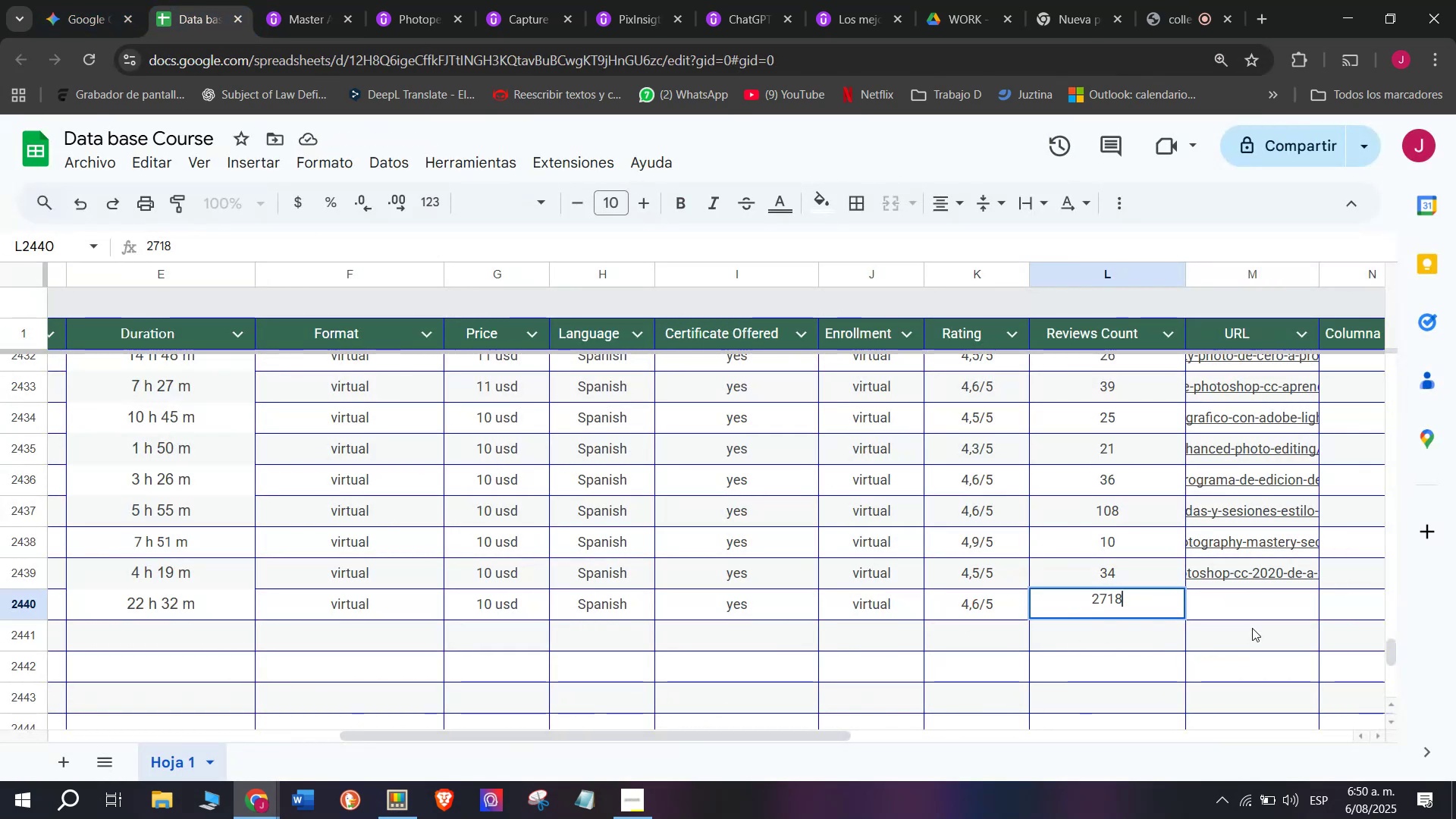 
left_click([1263, 609])
 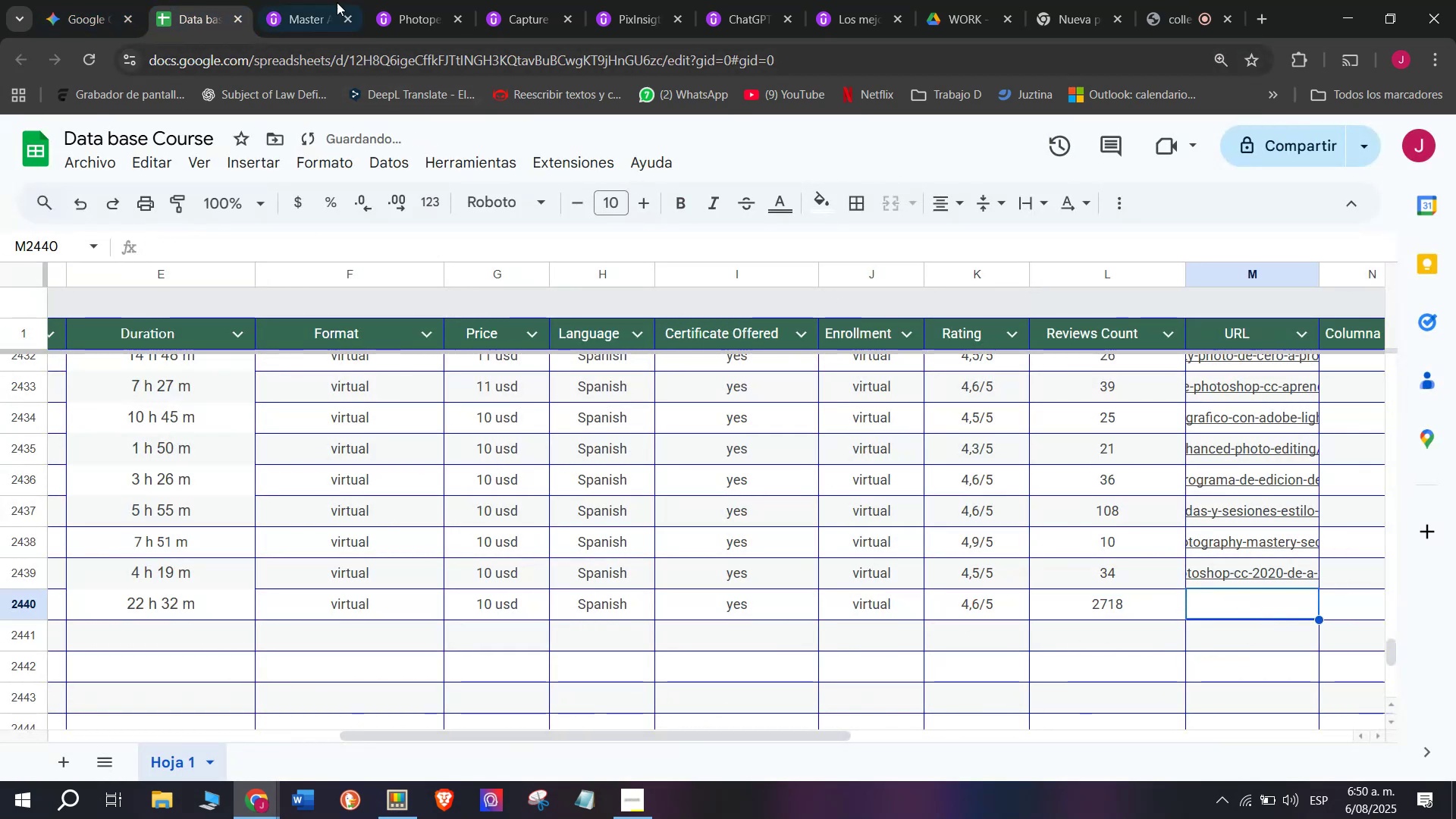 
left_click([329, 0])
 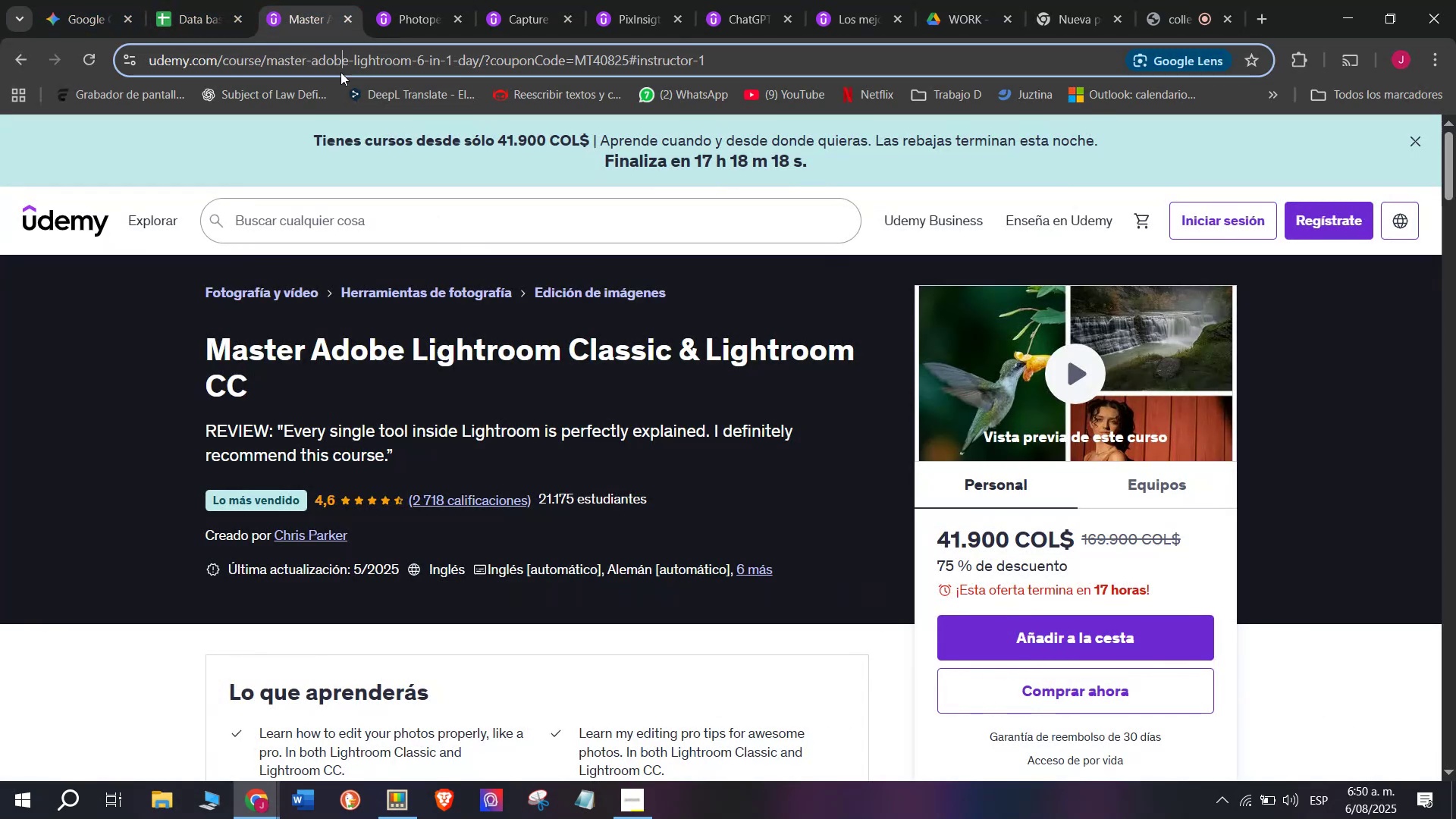 
double_click([340, 72])
 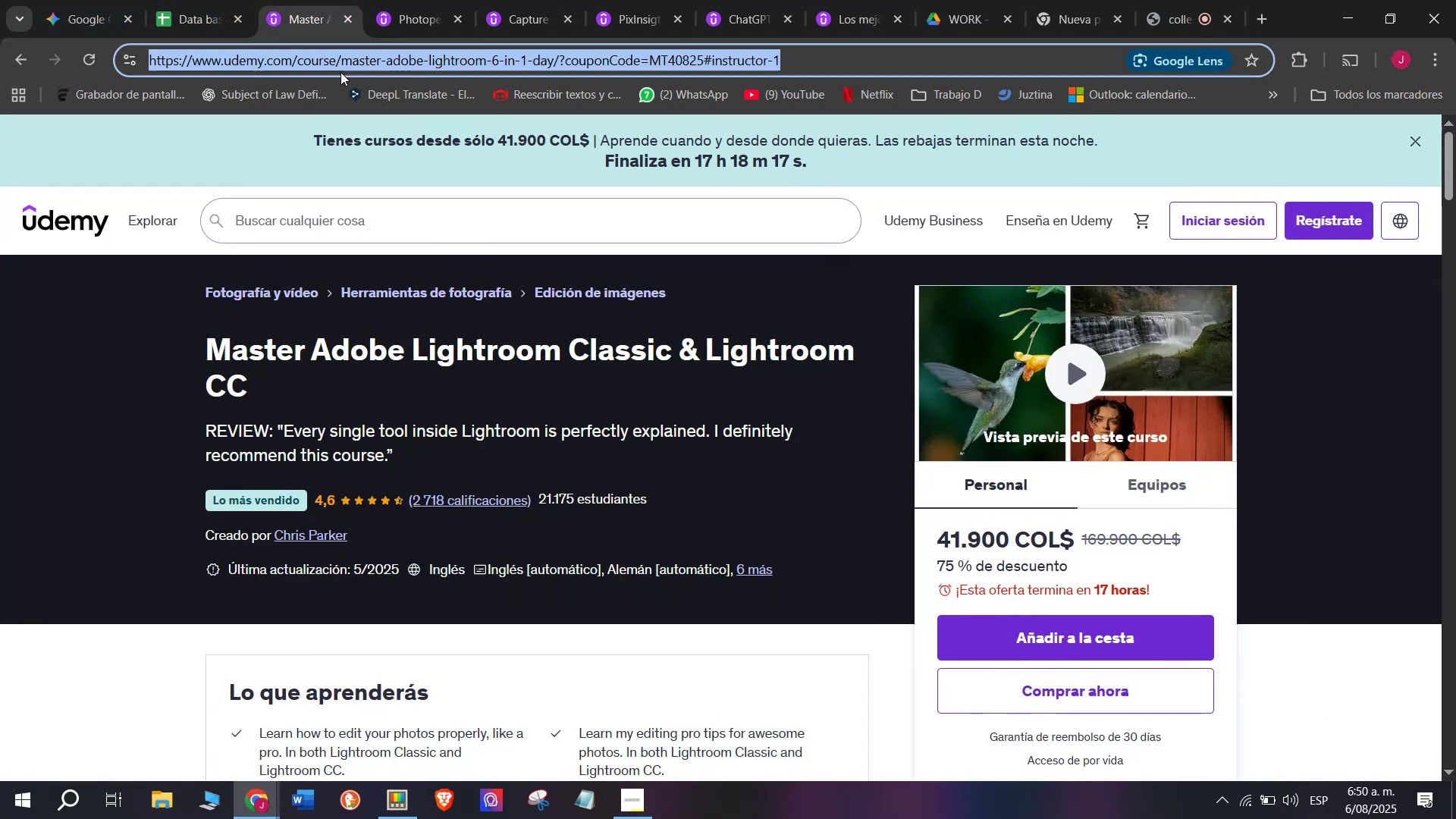 
triple_click([340, 72])
 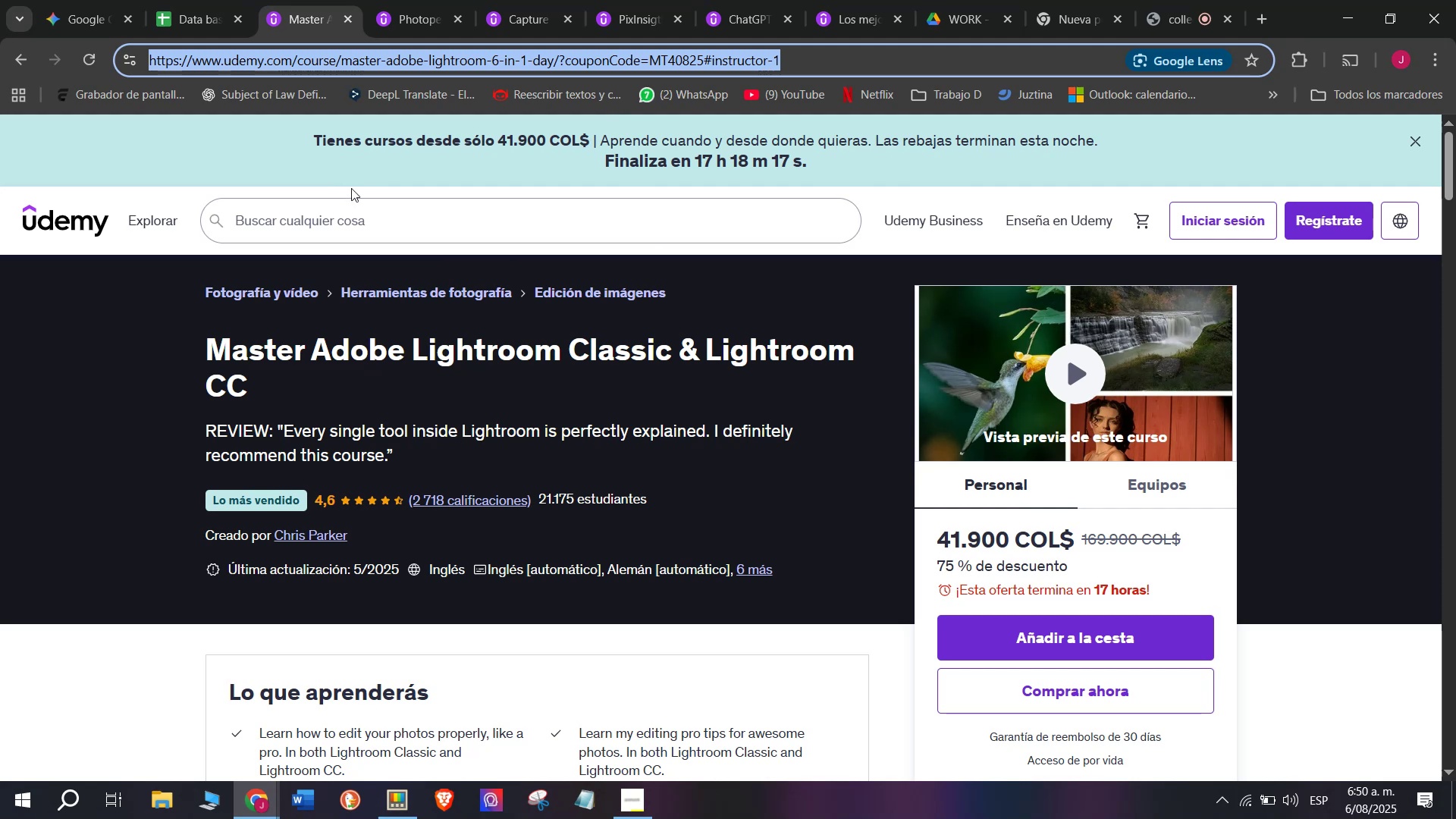 
key(Control+ControlLeft)
 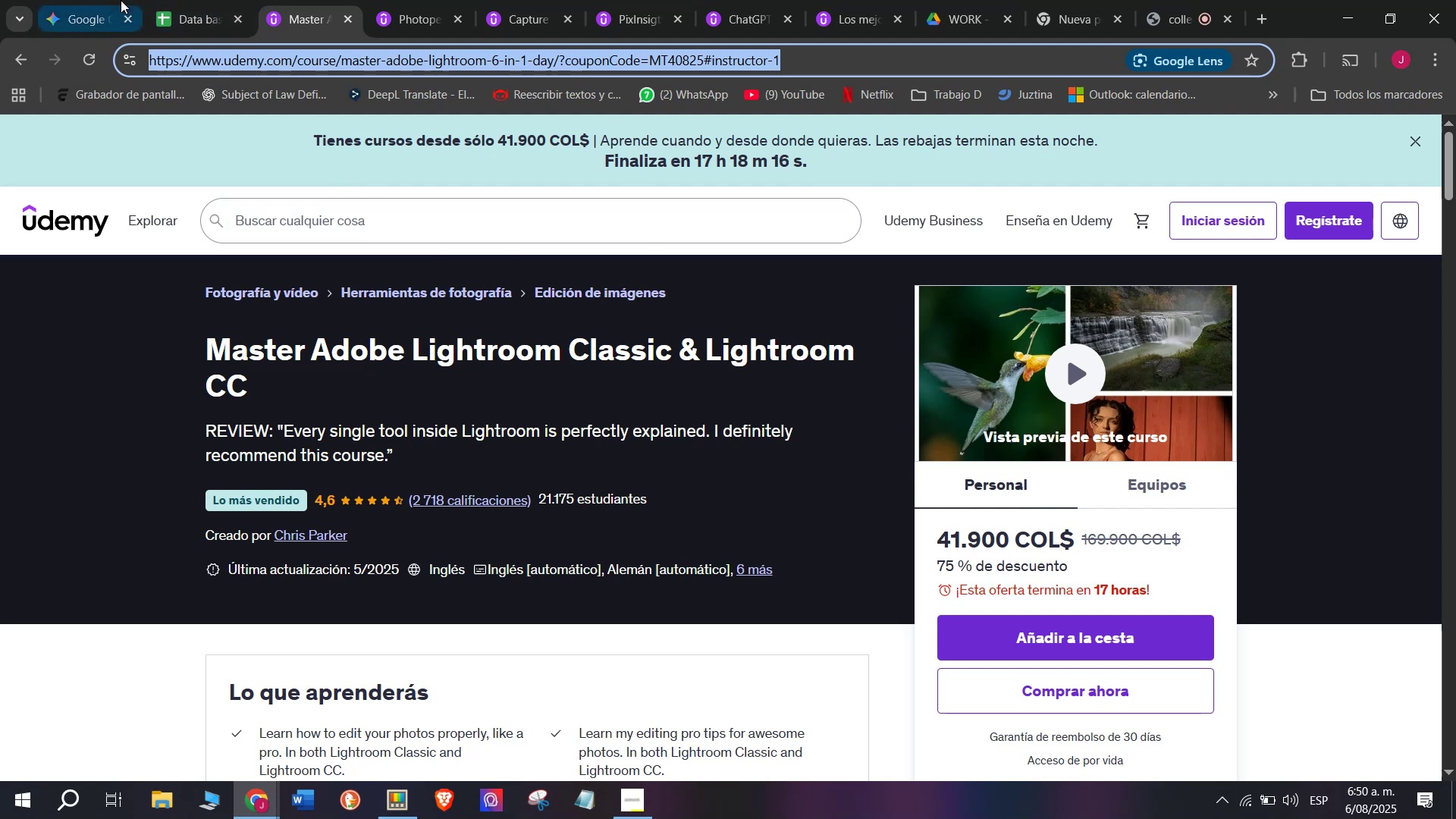 
key(Break)
 